 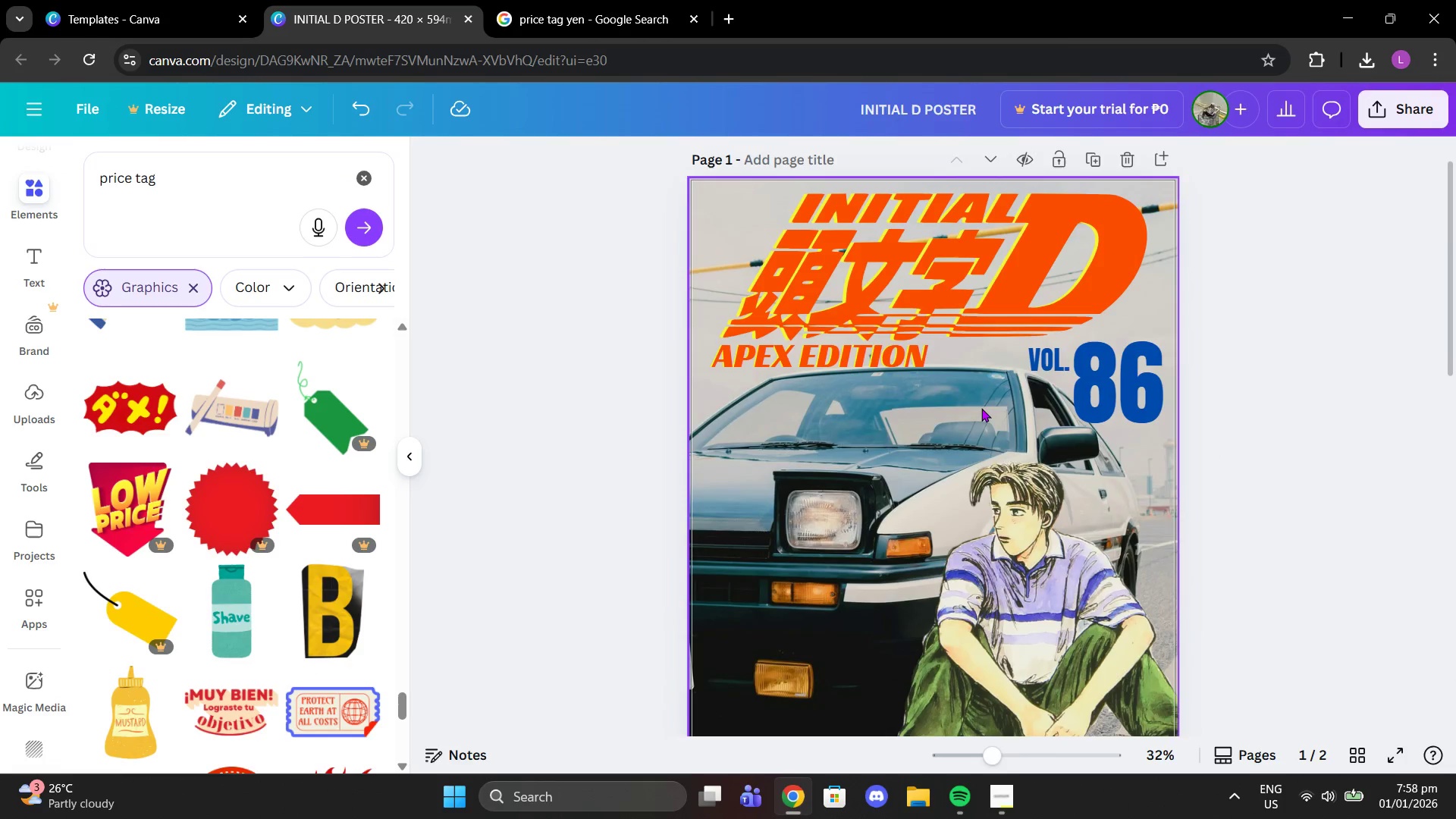 
scroll: coordinate [981, 408], scroll_direction: down, amount: 3.0
 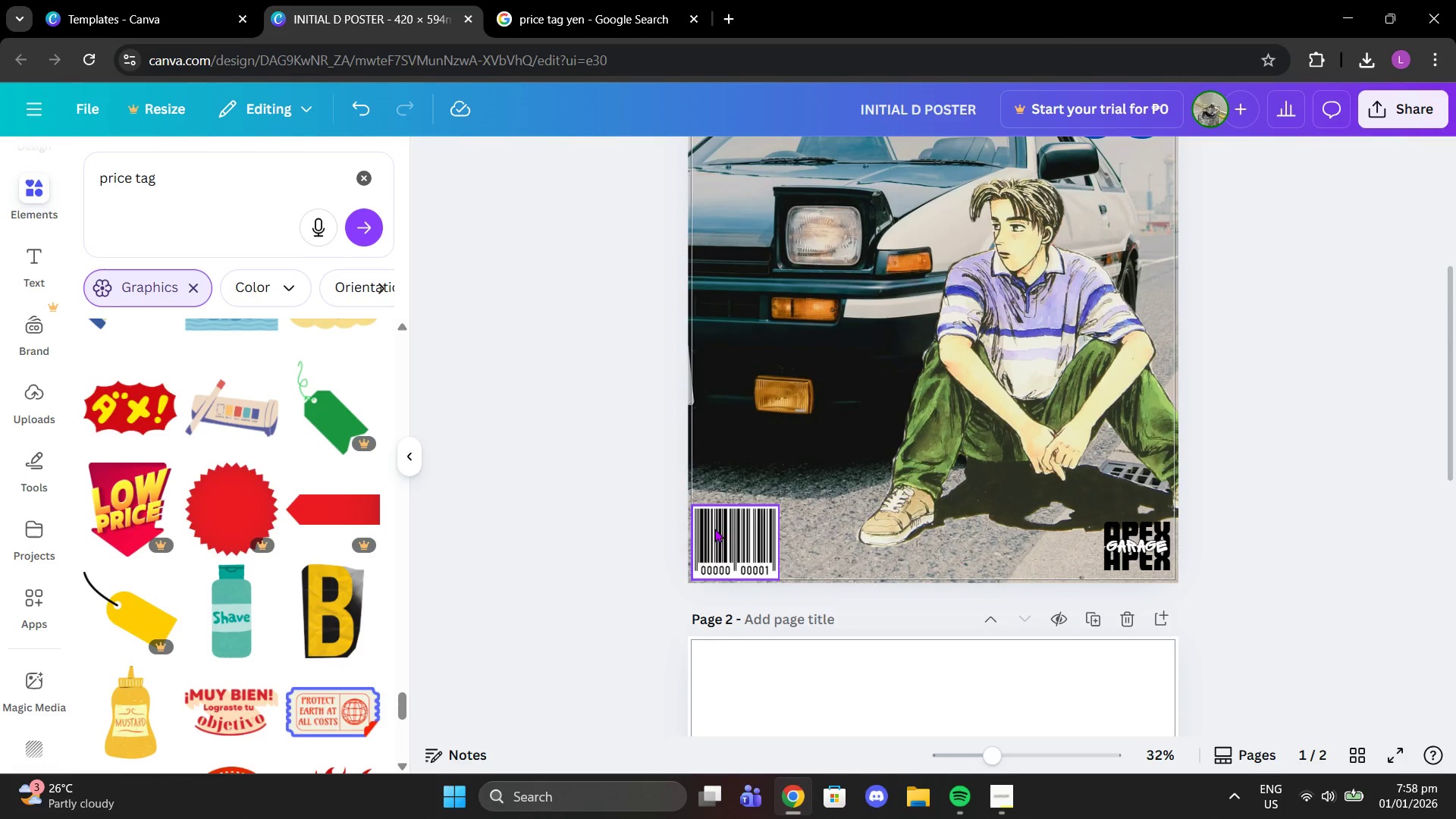 
left_click([720, 529])
 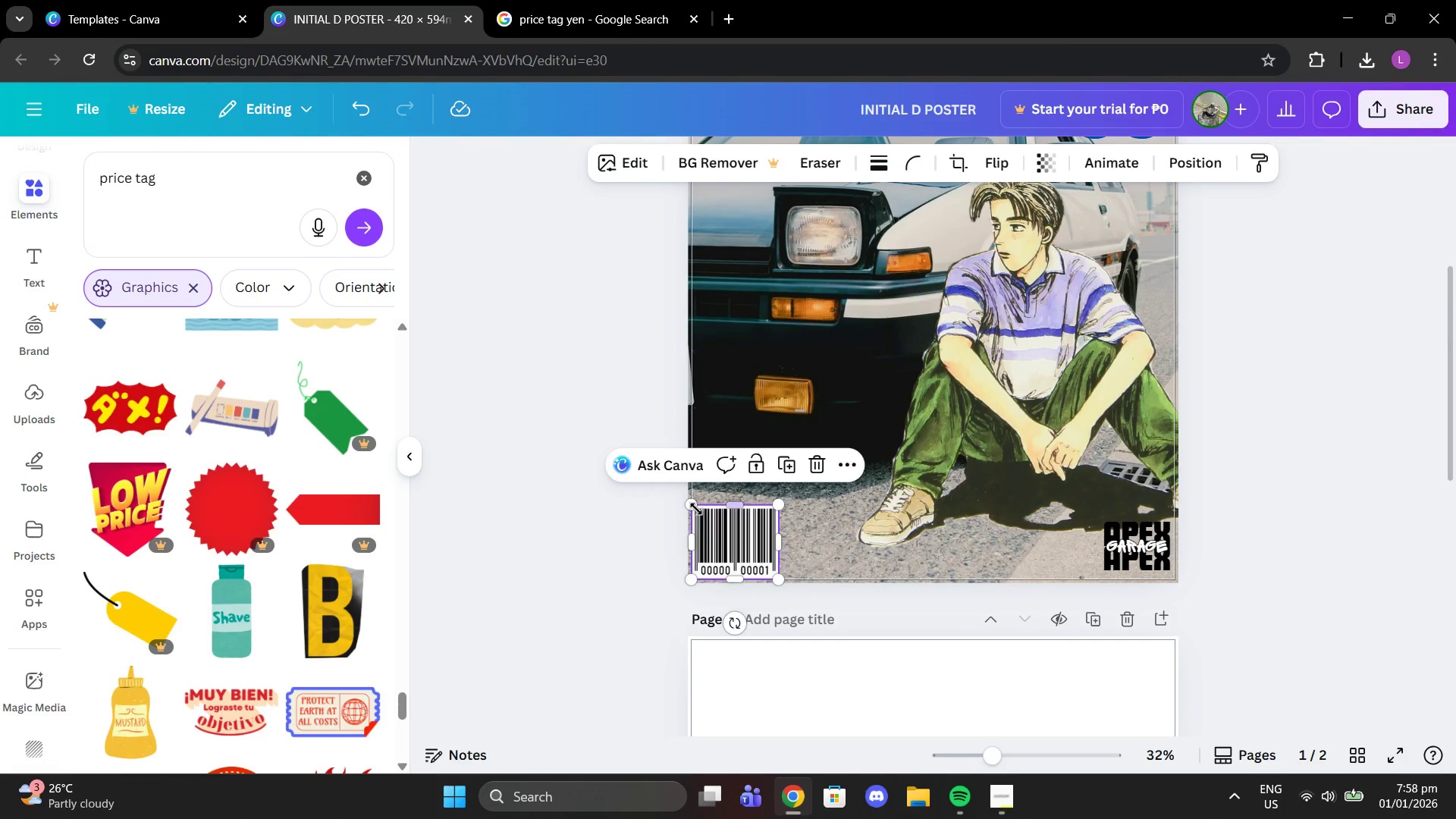 
left_click_drag(start_coordinate=[696, 509], to_coordinate=[711, 516])
 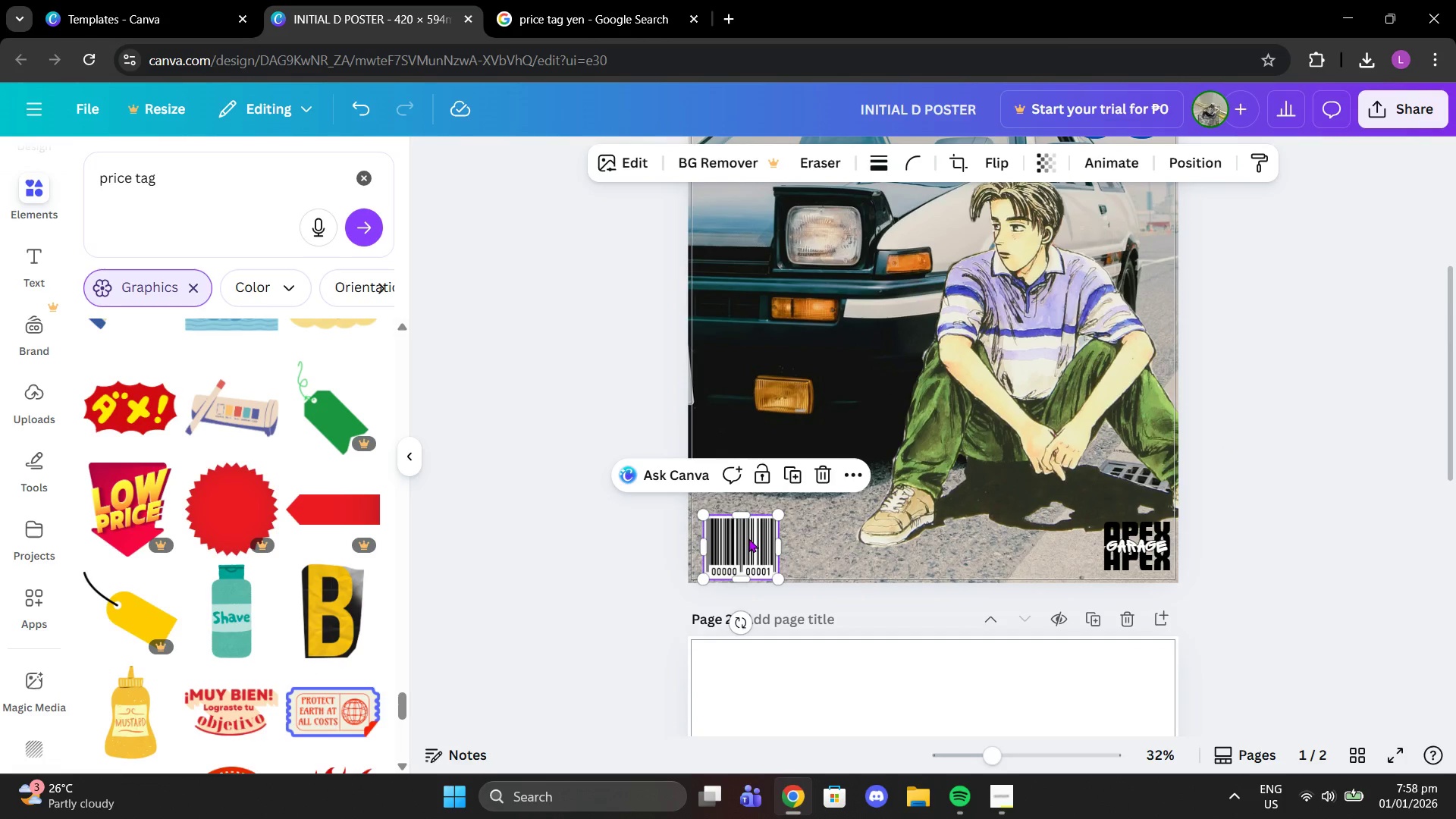 
left_click_drag(start_coordinate=[748, 538], to_coordinate=[736, 538])
 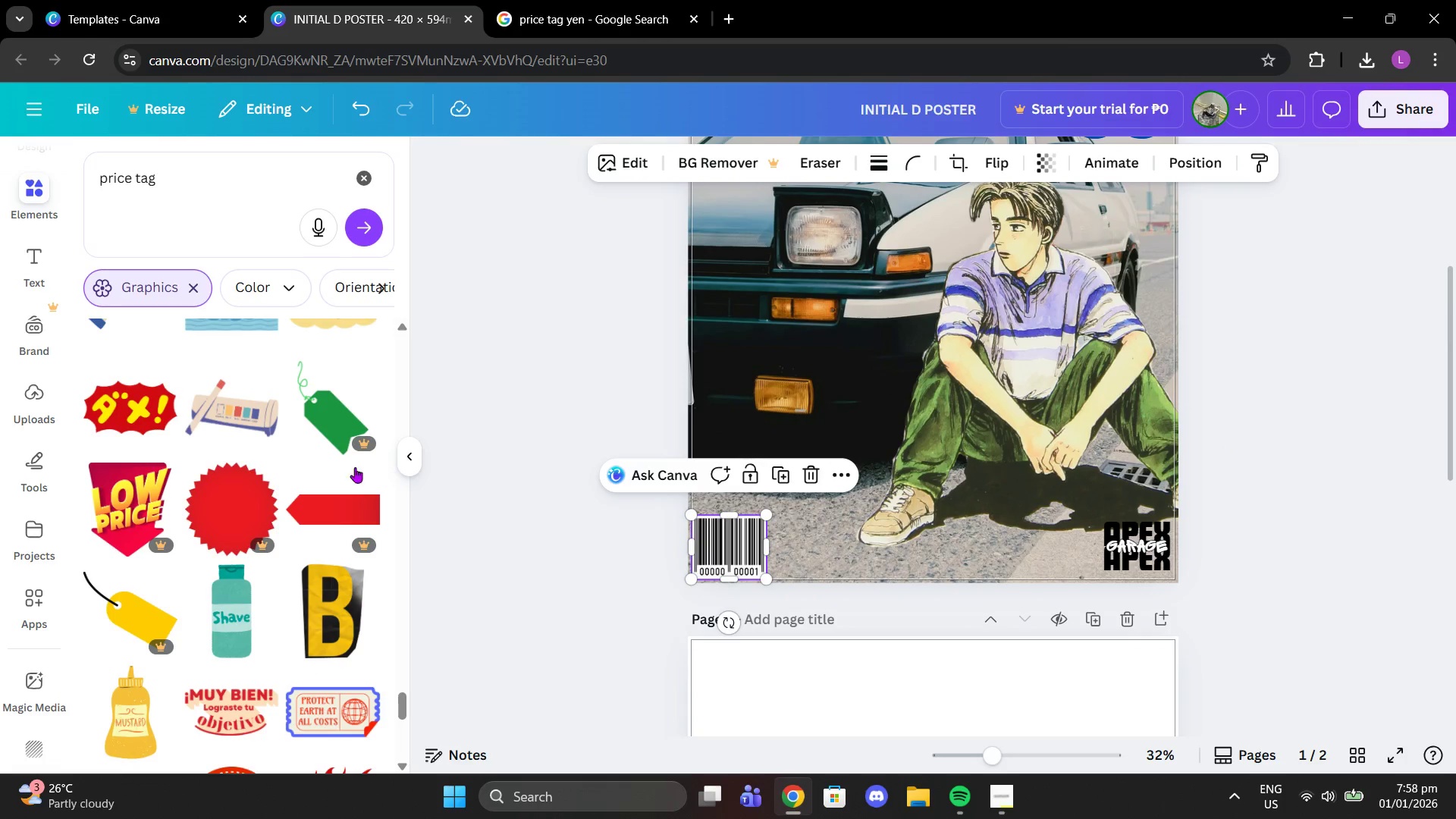 
scroll: coordinate [333, 457], scroll_direction: down, amount: 15.0
 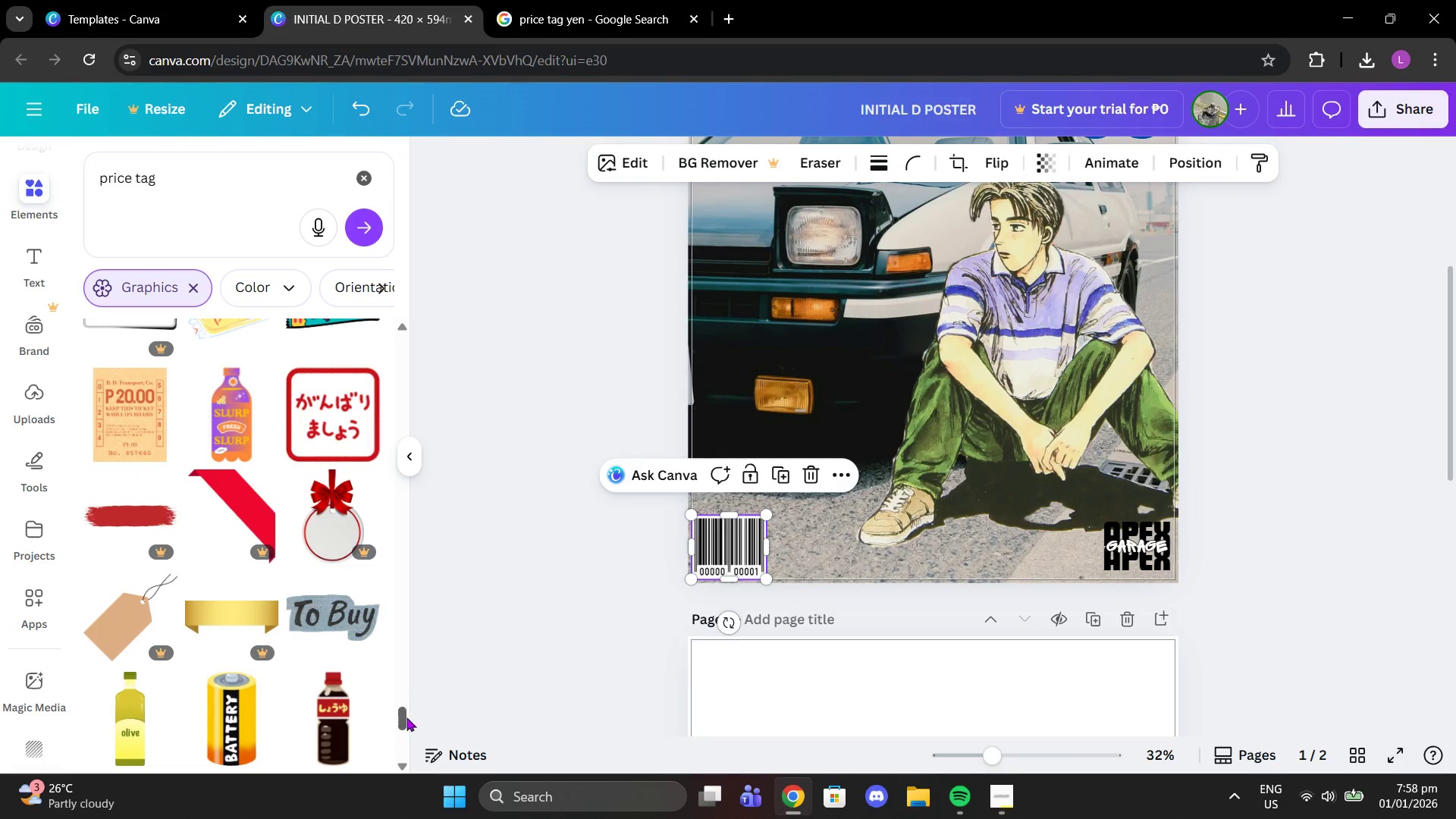 
left_click_drag(start_coordinate=[403, 717], to_coordinate=[506, 225])
 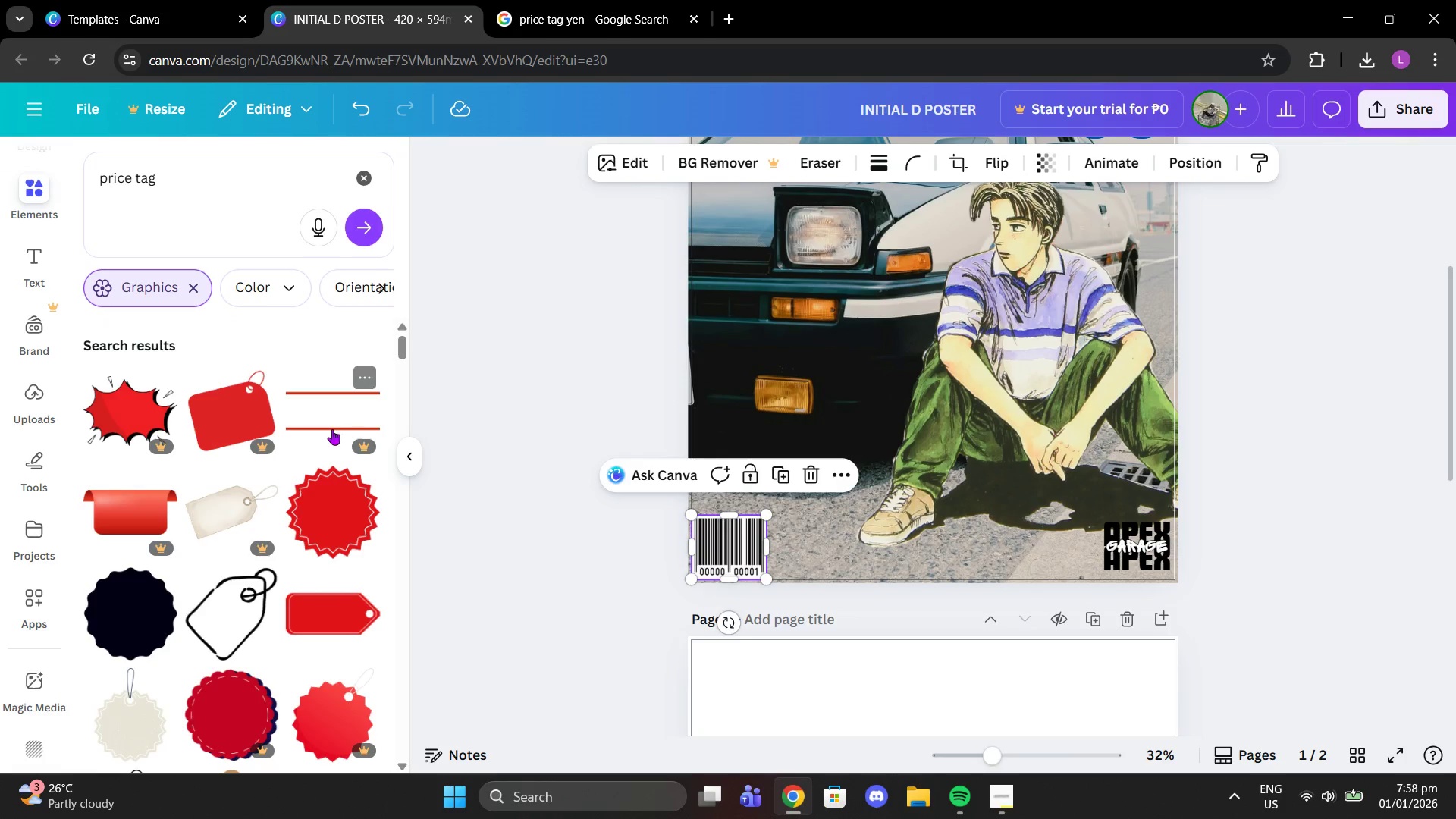 
left_click([330, 429])
 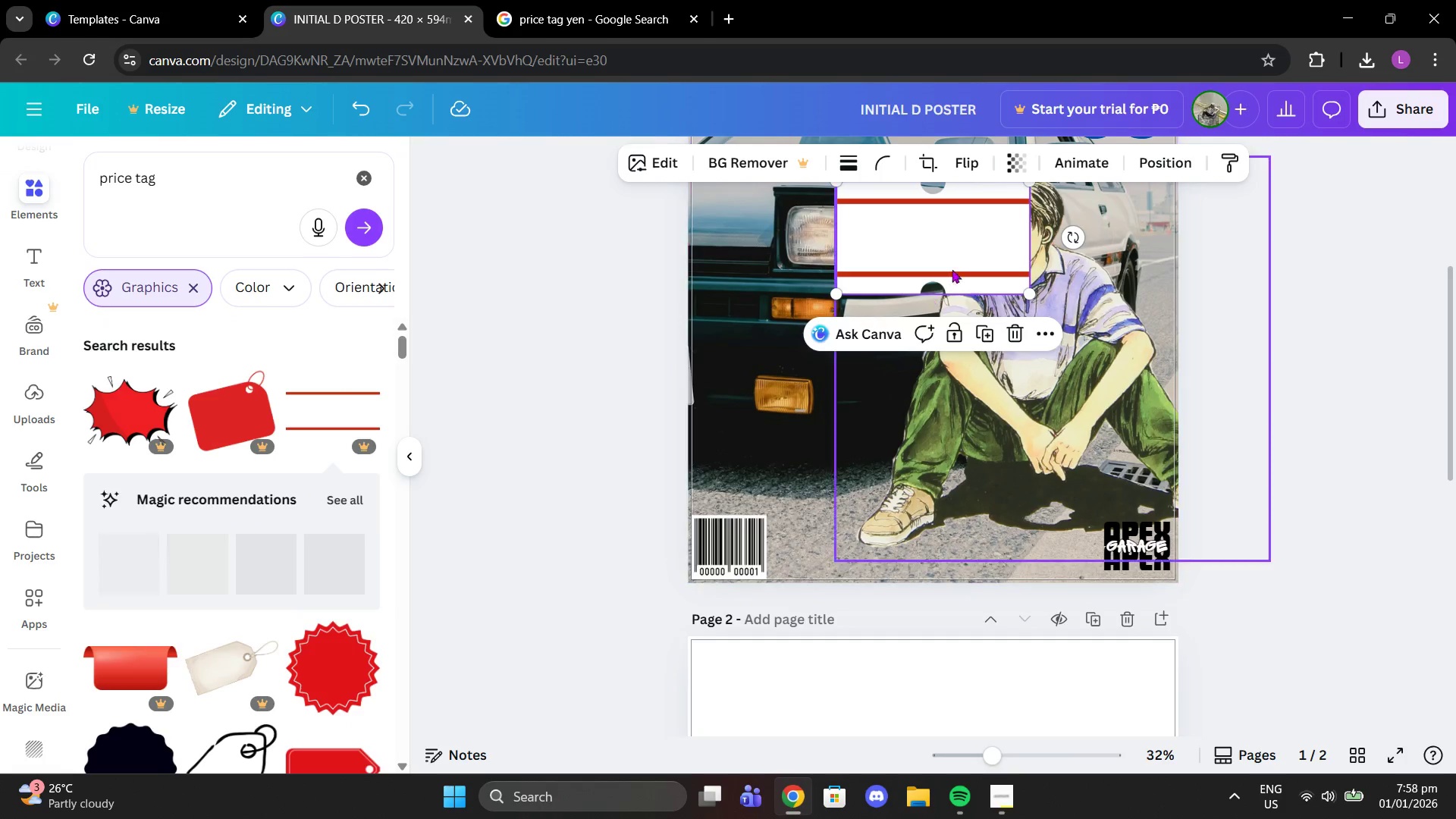 
left_click_drag(start_coordinate=[954, 236], to_coordinate=[847, 529])
 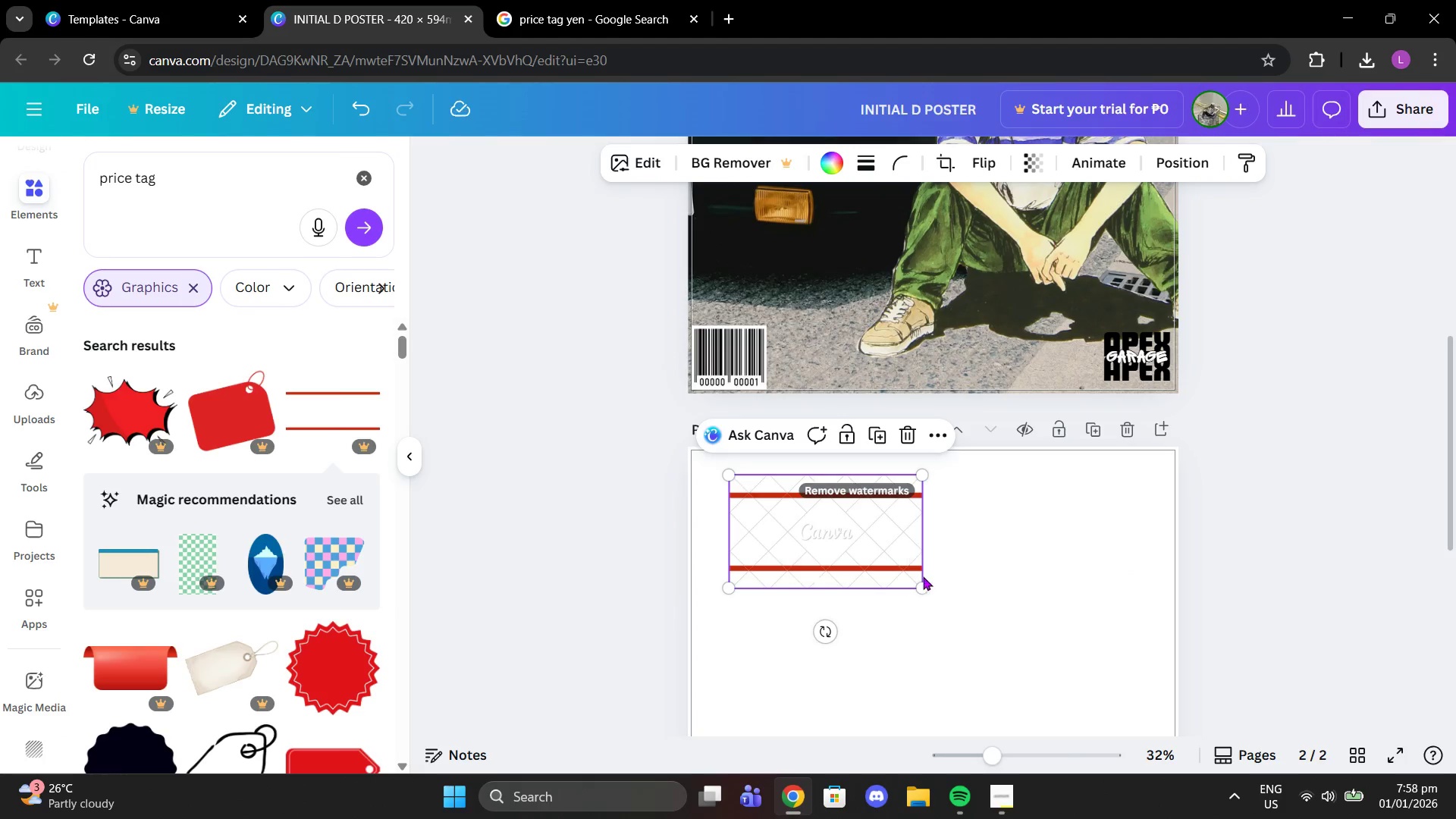 
scroll: coordinate [803, 645], scroll_direction: down, amount: 2.0
 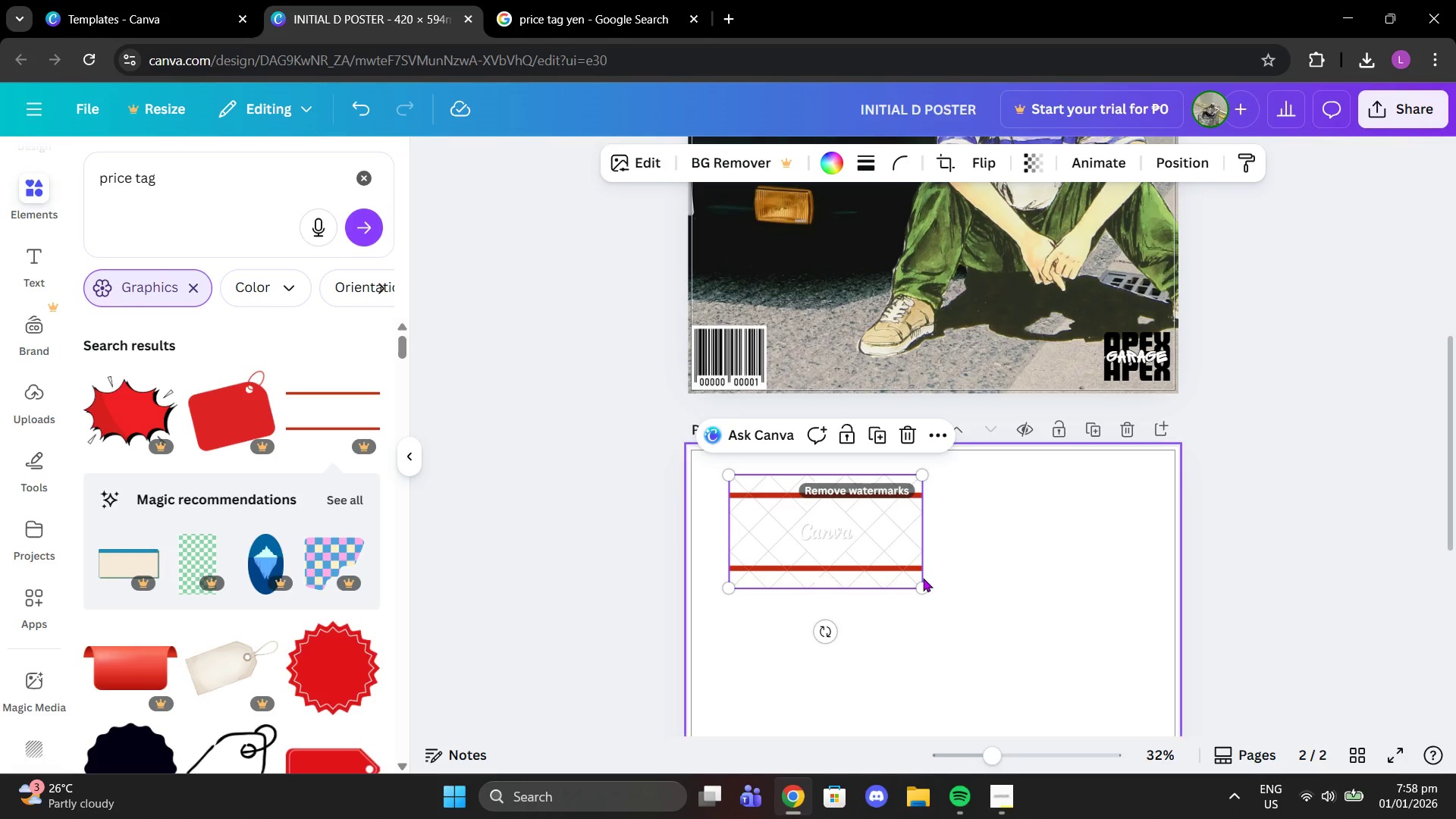 
left_click_drag(start_coordinate=[921, 585], to_coordinate=[973, 651])
 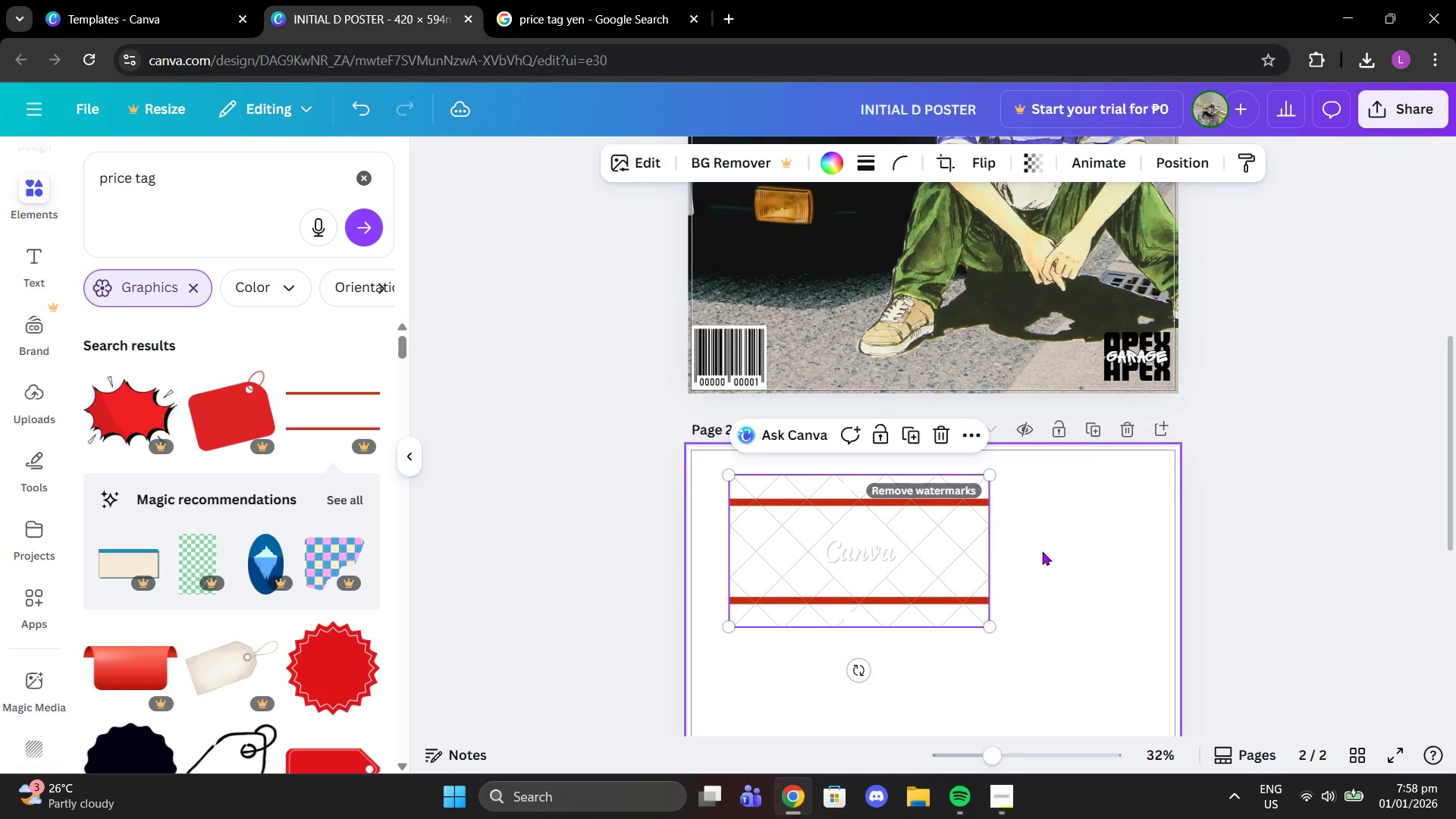 
scroll: coordinate [1041, 551], scroll_direction: down, amount: 1.0
 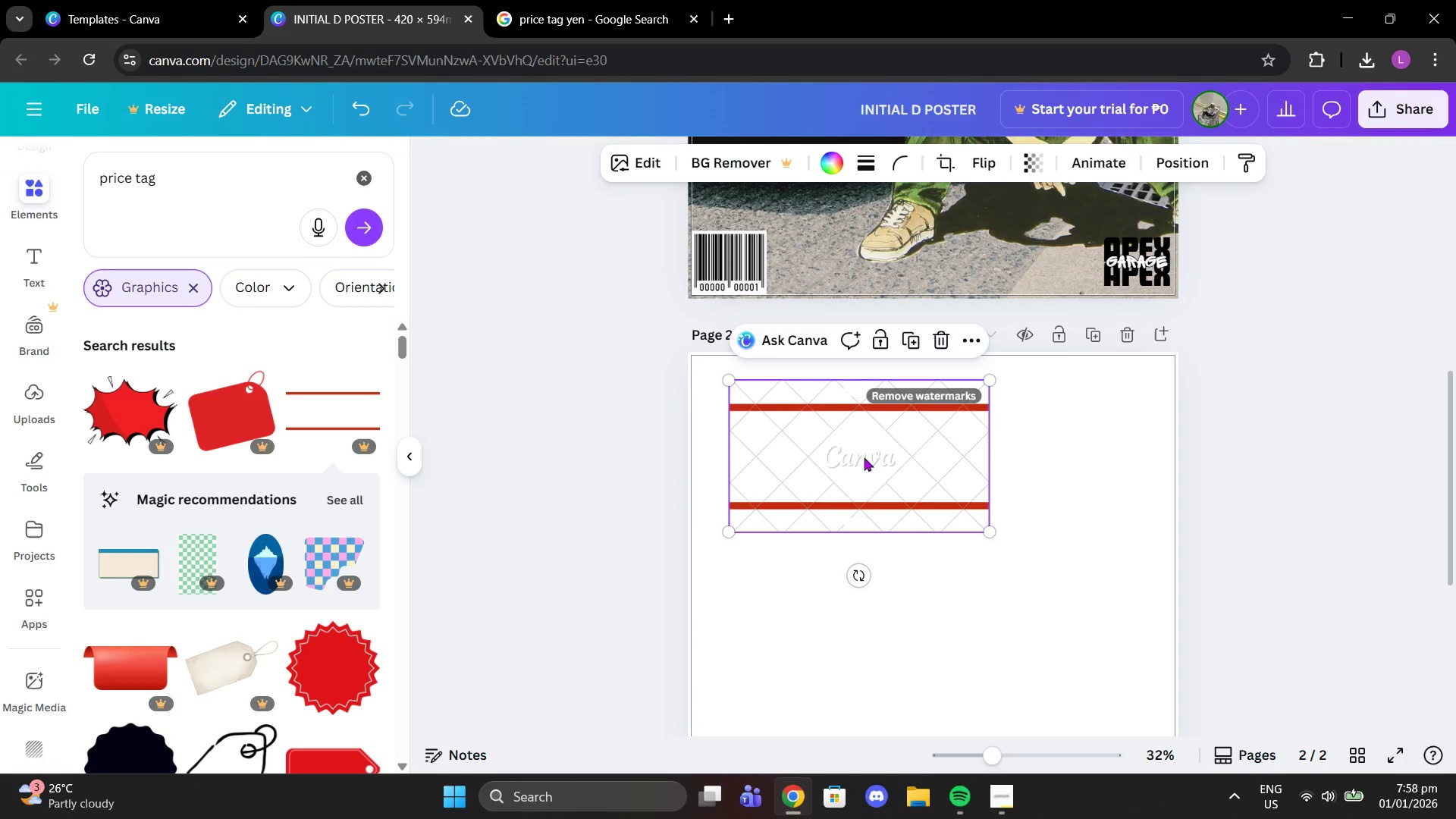 
left_click_drag(start_coordinate=[868, 488], to_coordinate=[881, 218])
 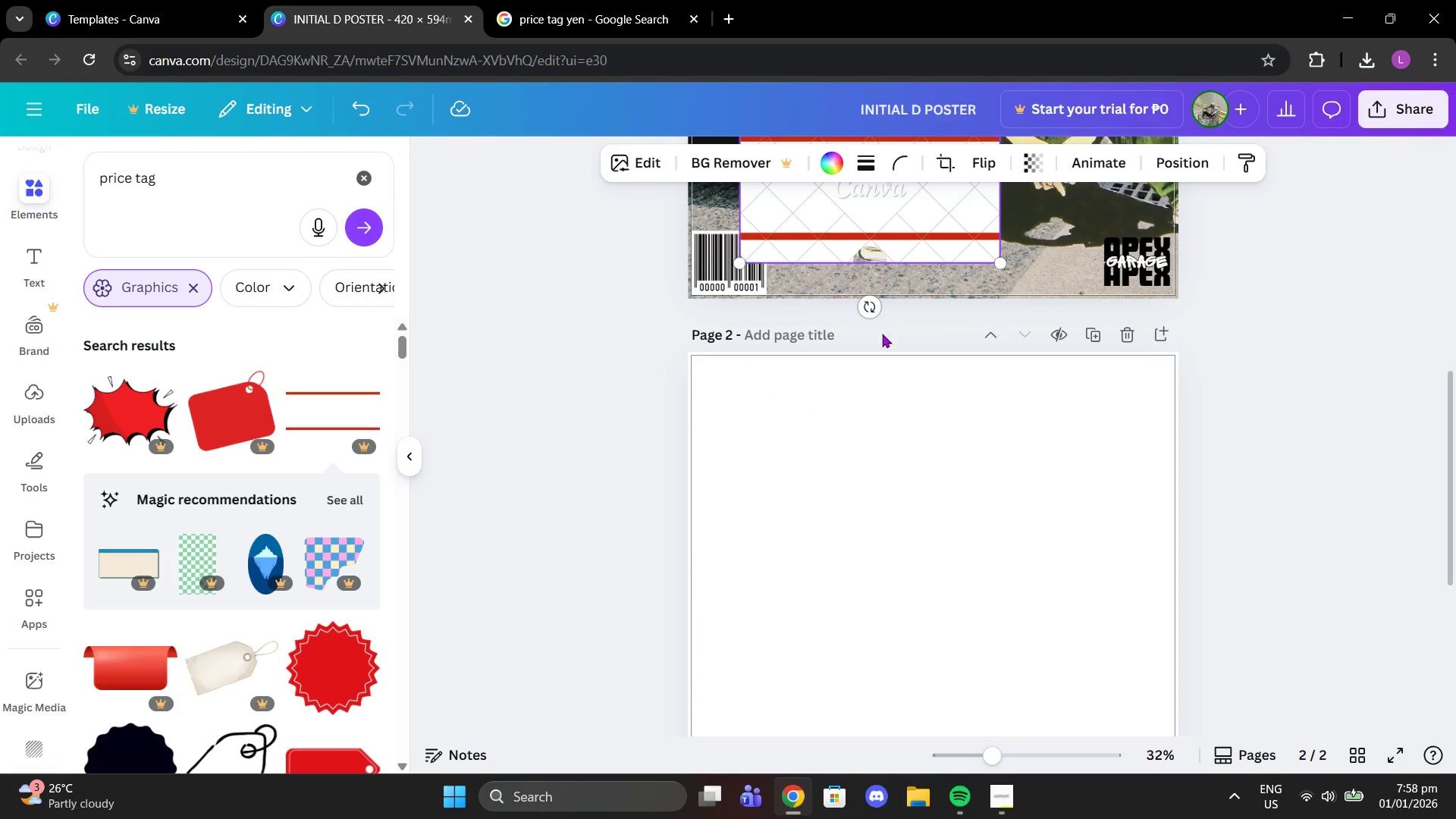 
scroll: coordinate [882, 334], scroll_direction: up, amount: 2.0
 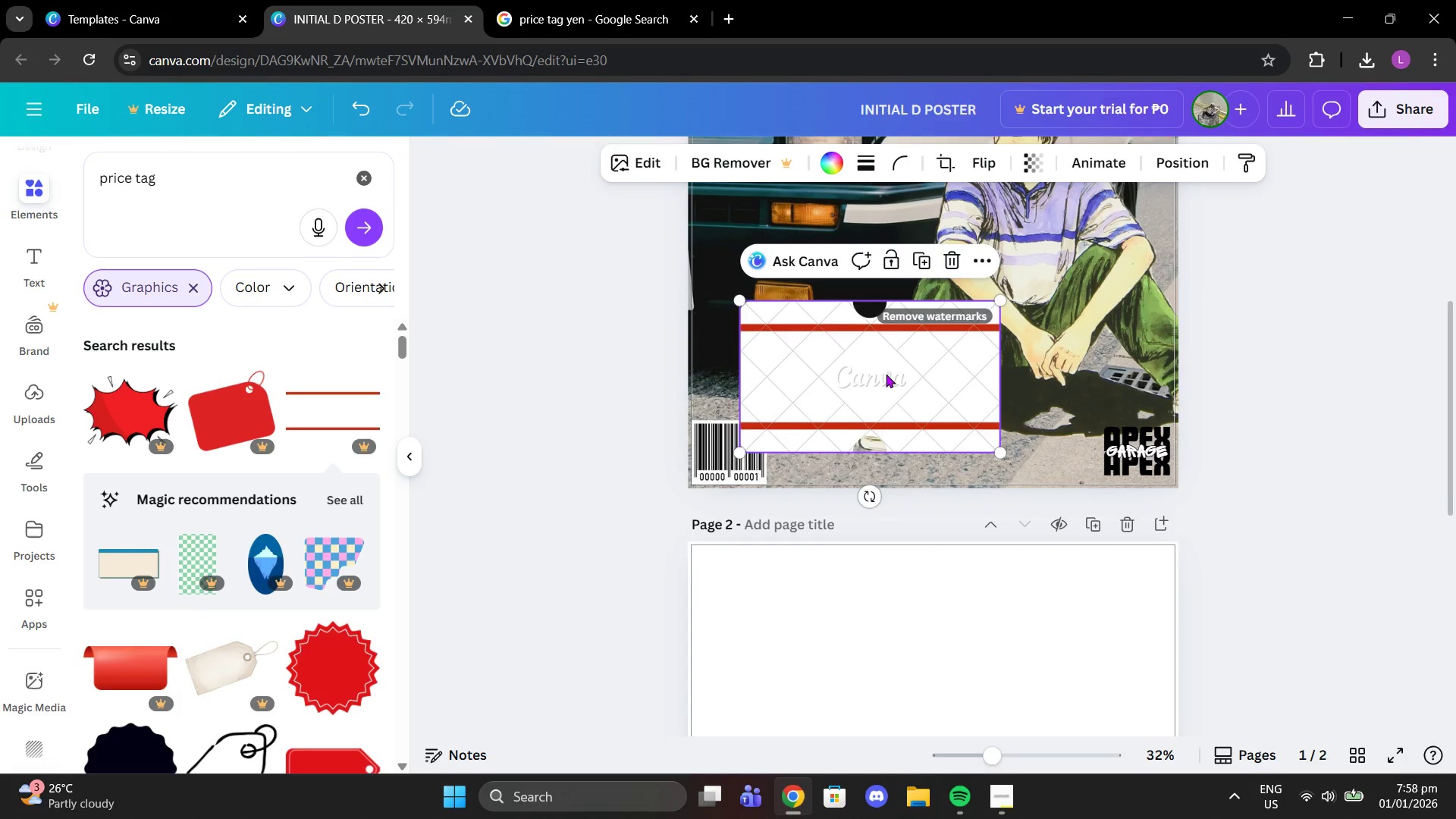 
left_click_drag(start_coordinate=[886, 374], to_coordinate=[877, 665])
 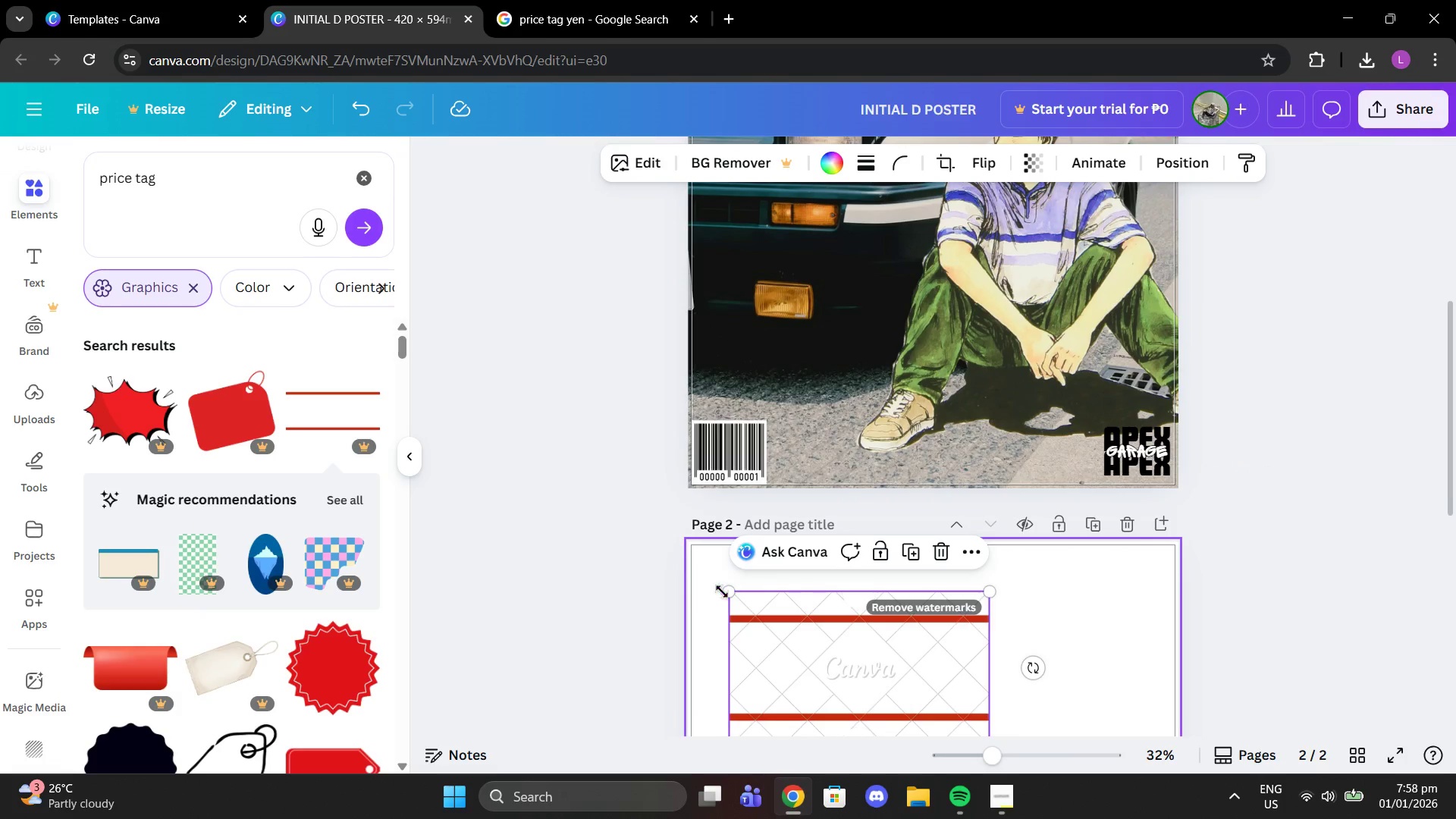 
left_click_drag(start_coordinate=[726, 593], to_coordinate=[822, 662])
 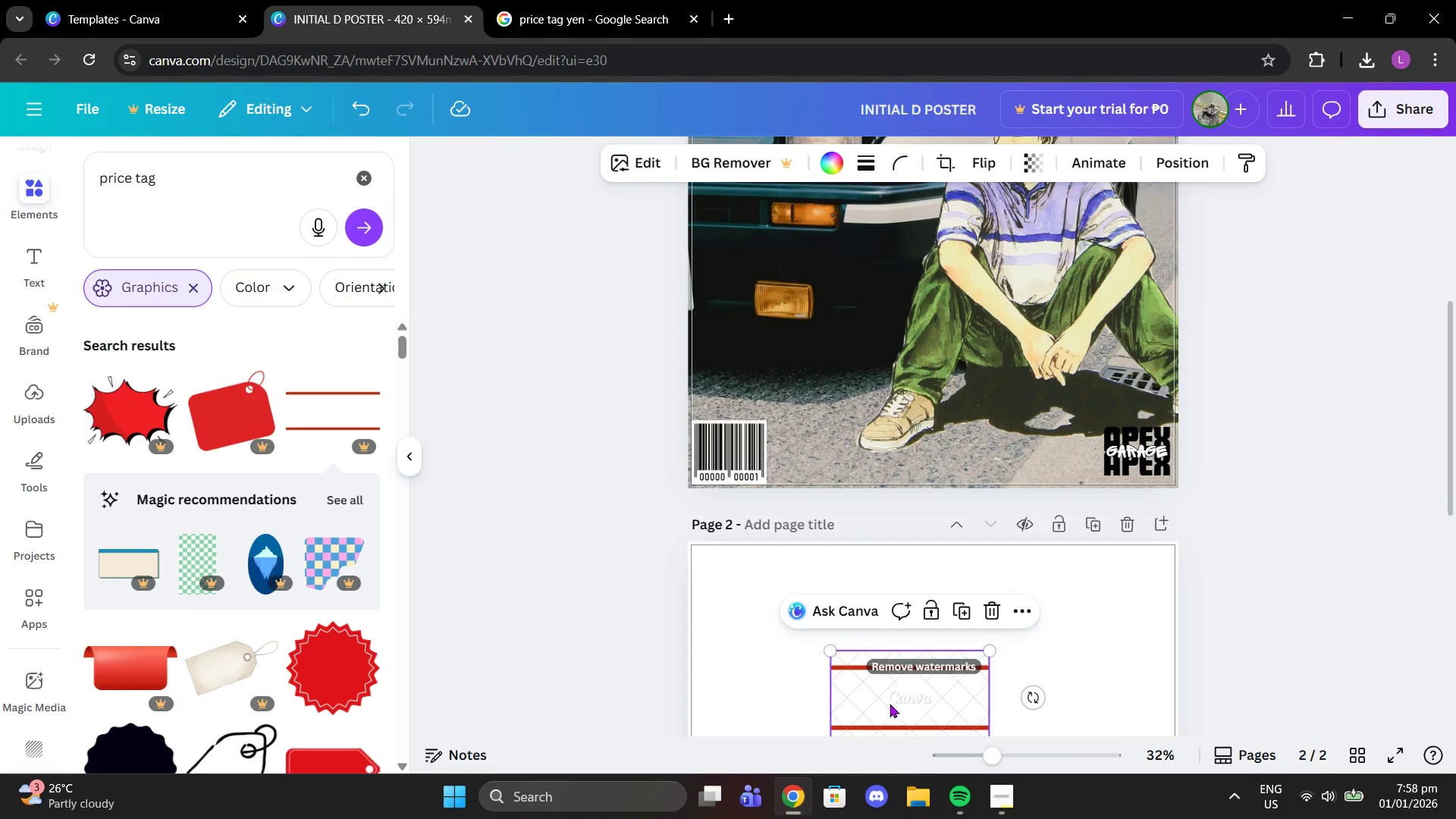 
left_click_drag(start_coordinate=[890, 704], to_coordinate=[829, 682])
 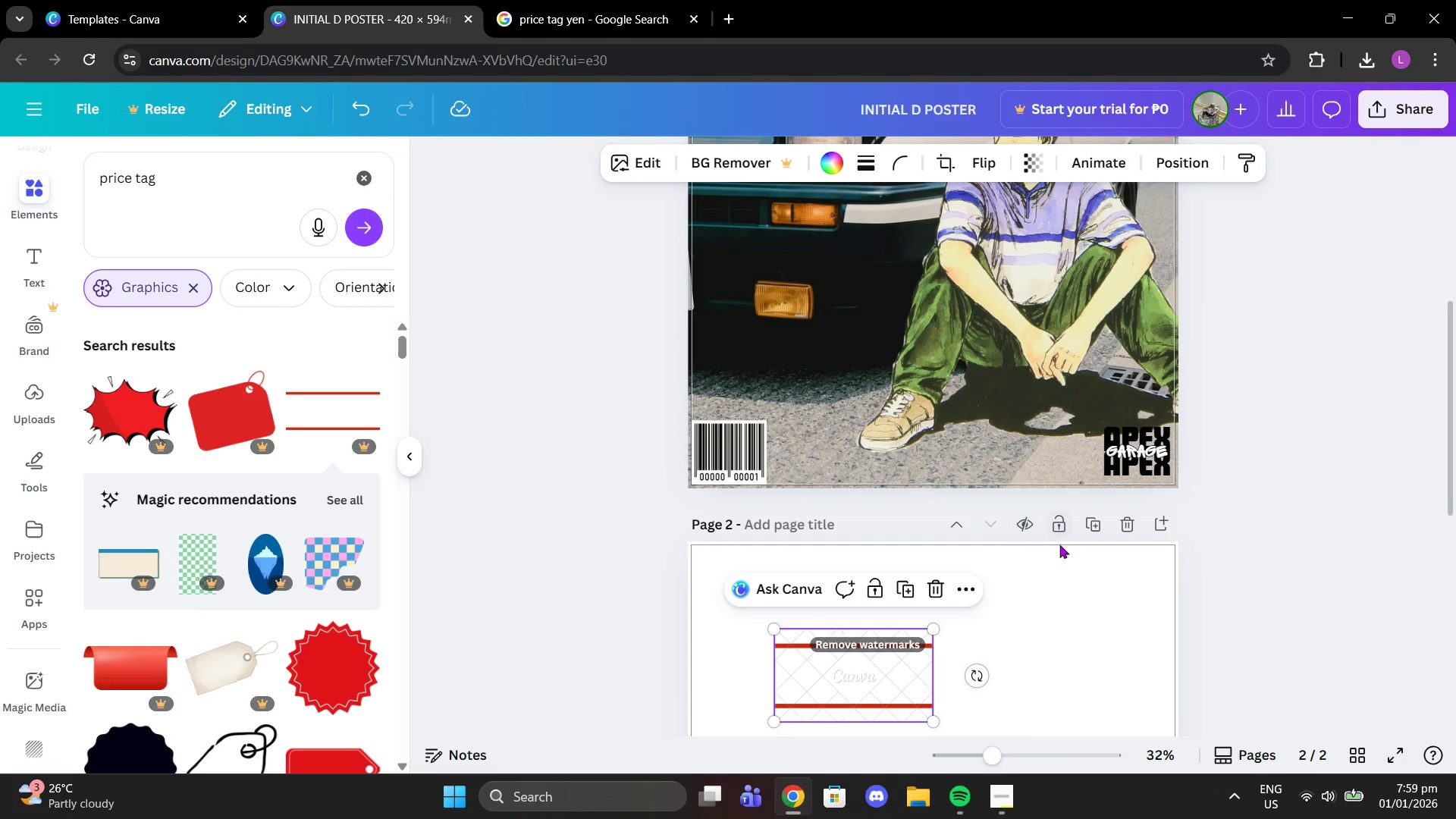 
left_click([1068, 598])
 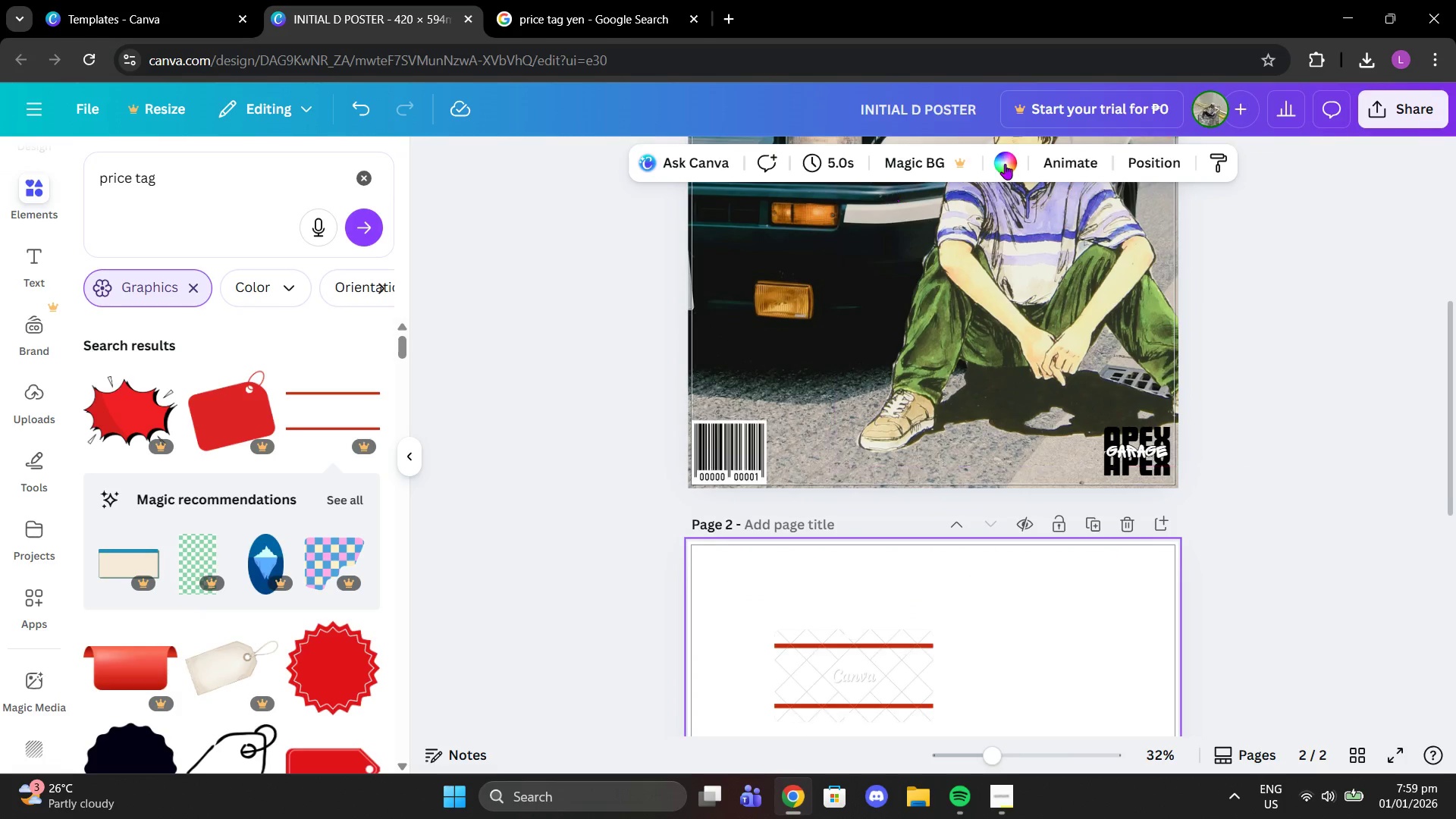 
left_click([990, 164])
 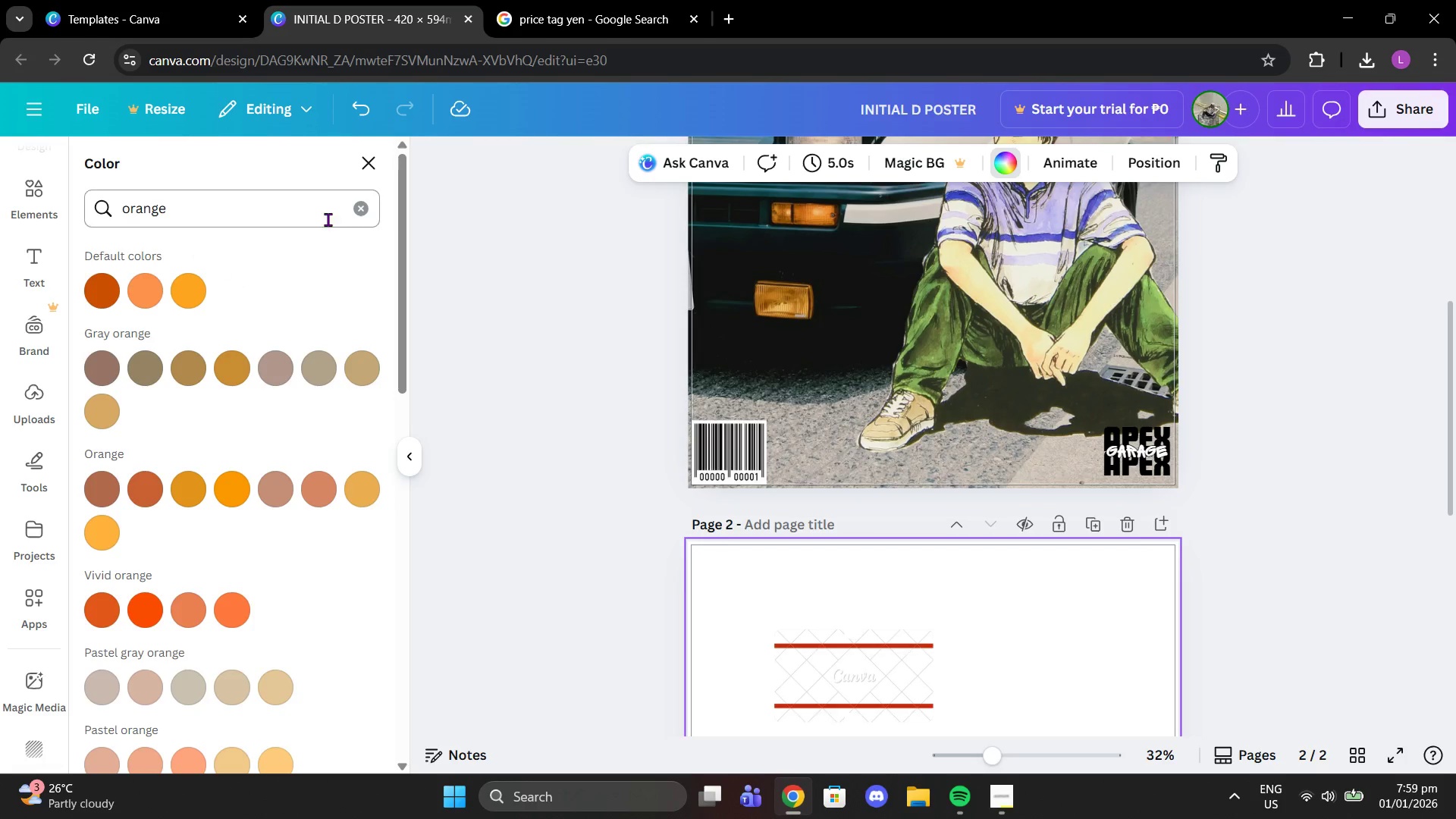 
left_click([360, 218])
 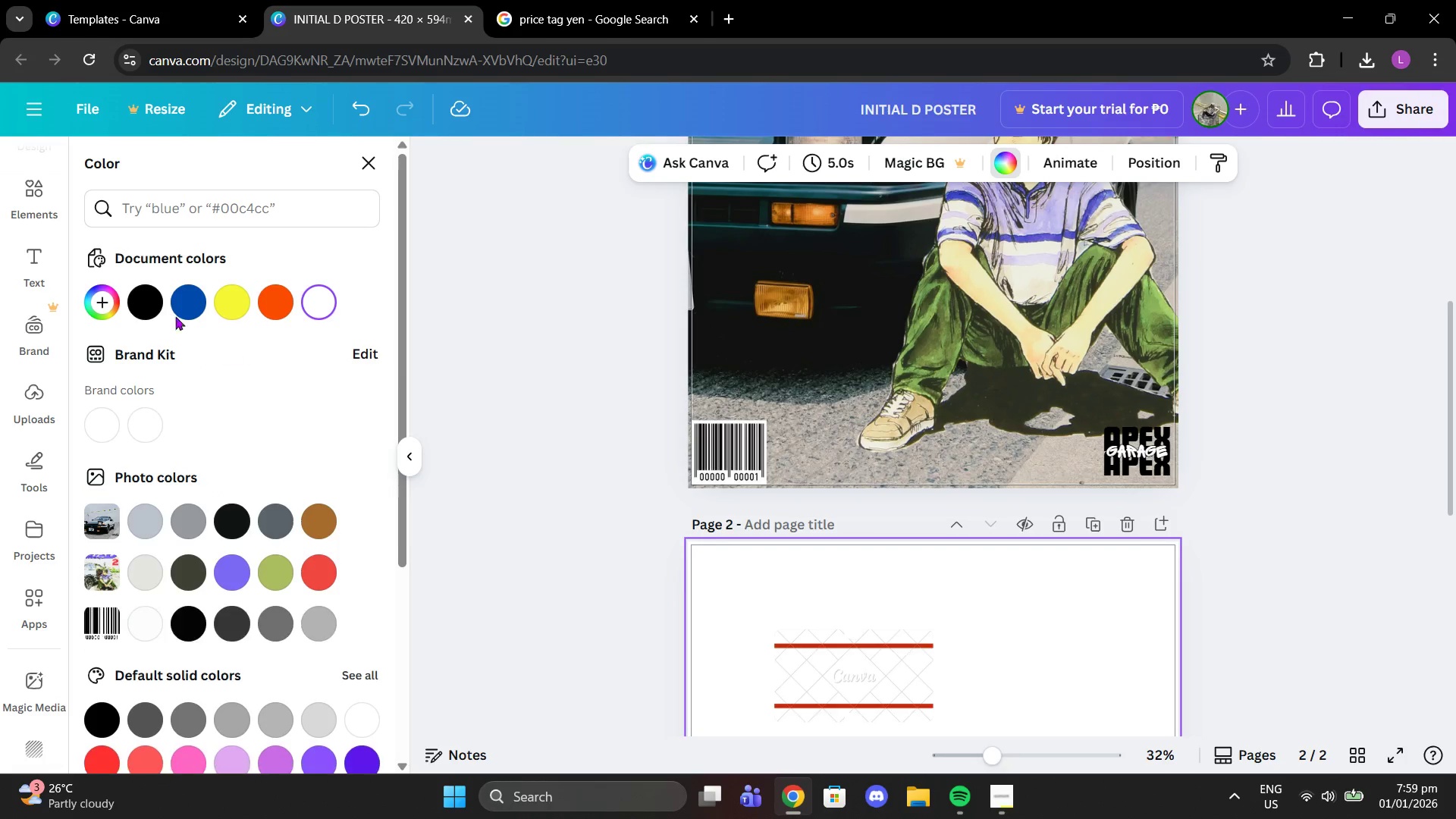 
left_click([129, 286])
 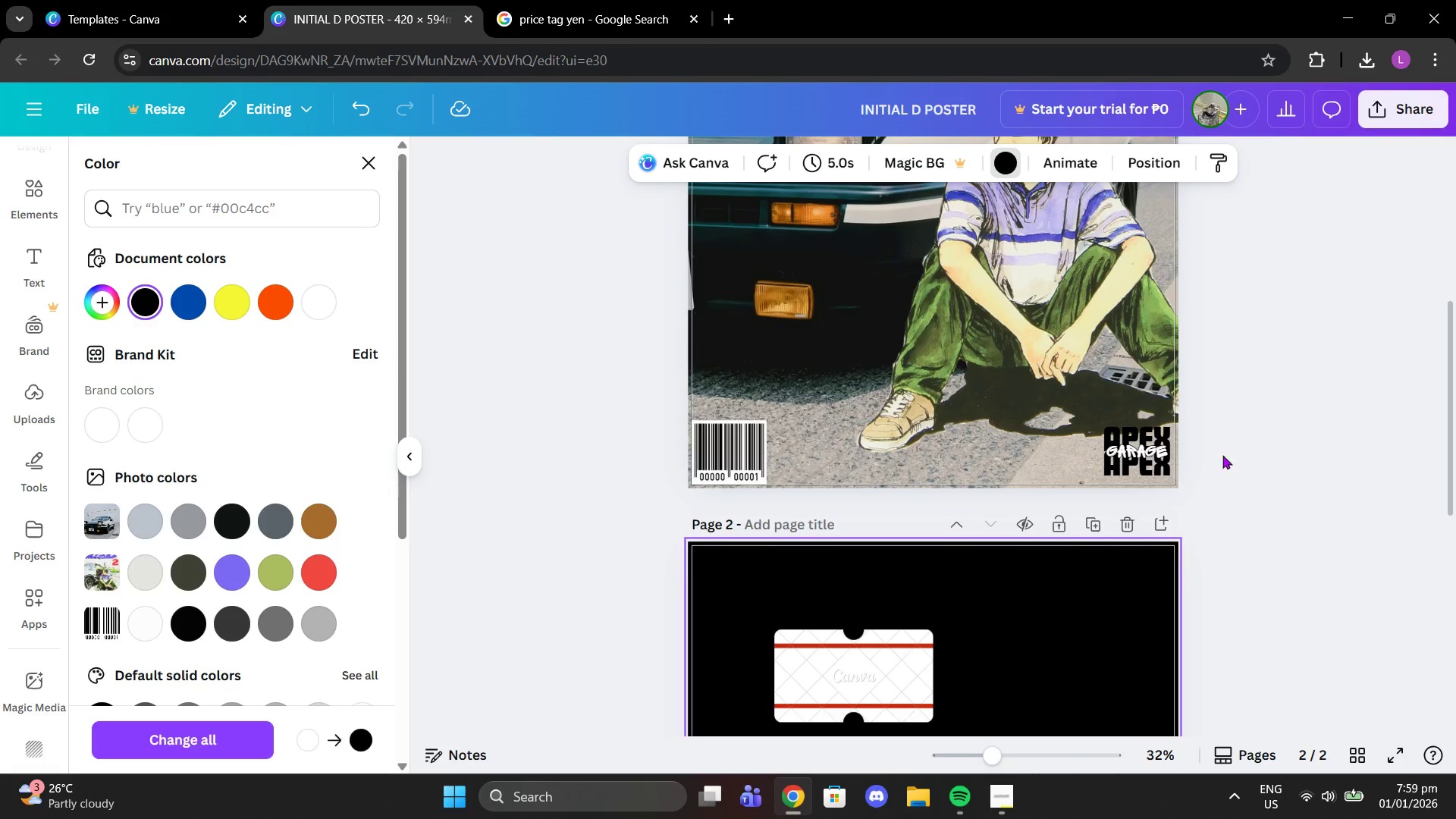 
left_click([983, 471])
 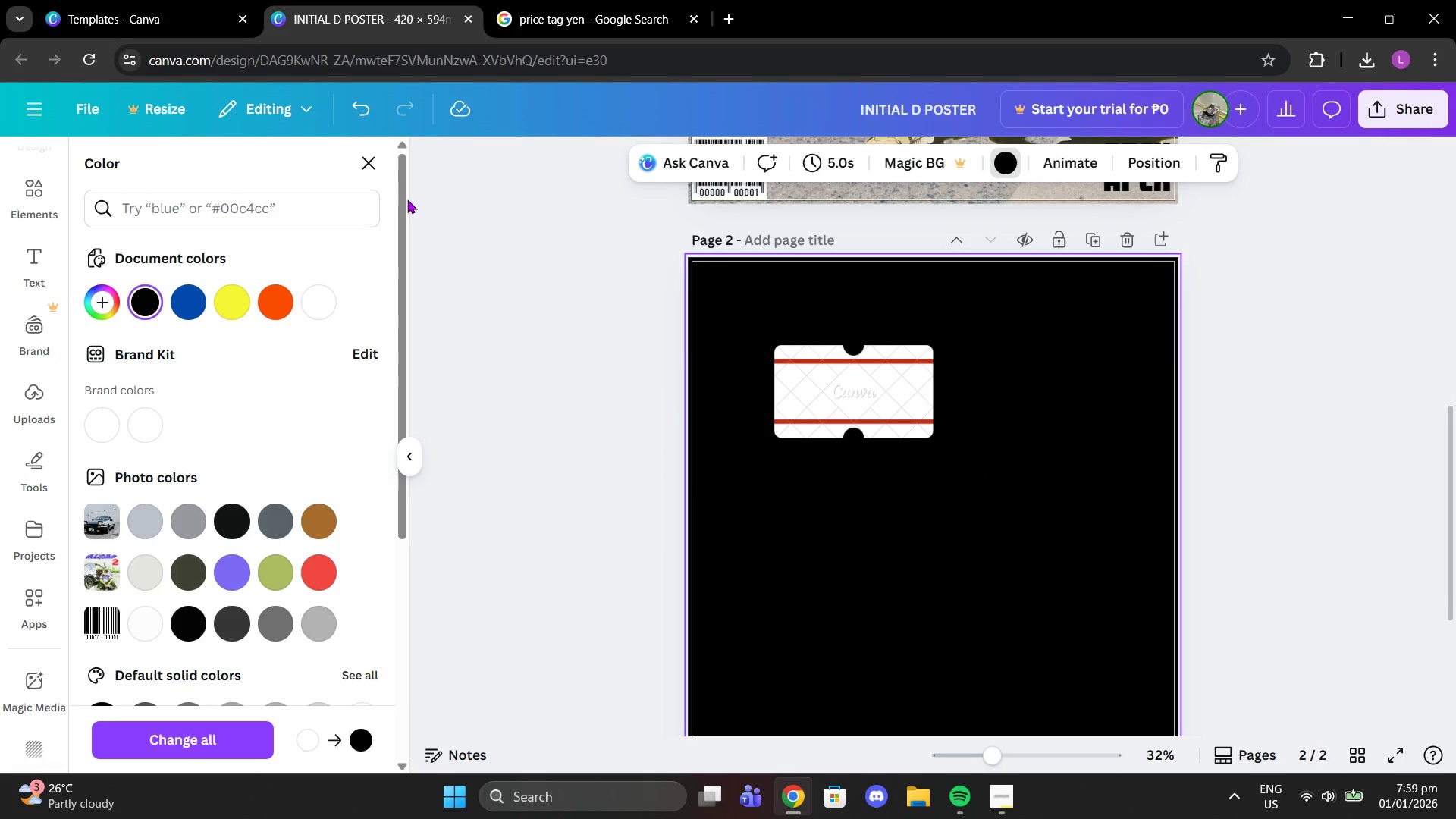 
scroll: coordinate [1223, 469], scroll_direction: down, amount: 3.0
 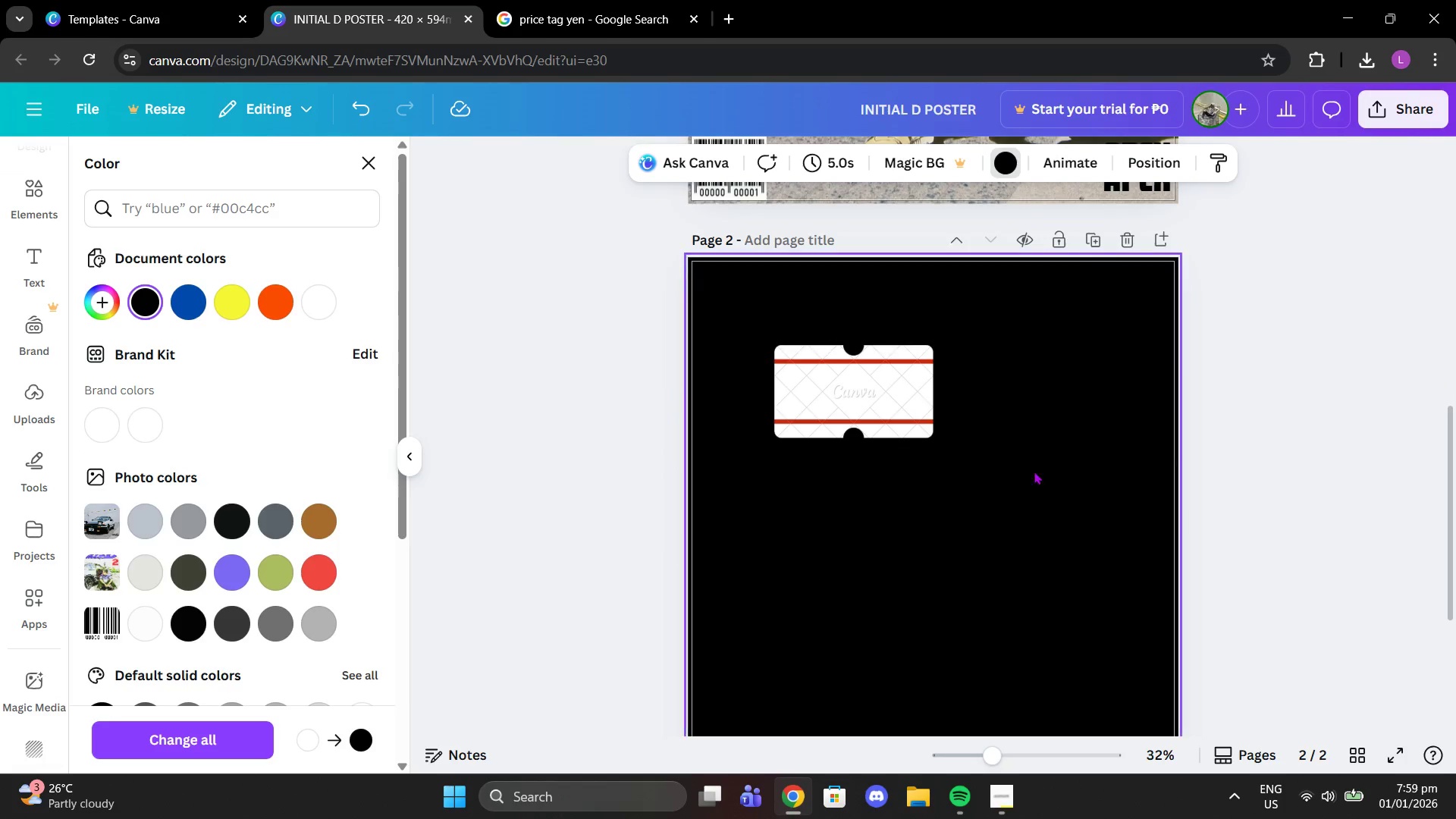 
left_click([362, 167])
 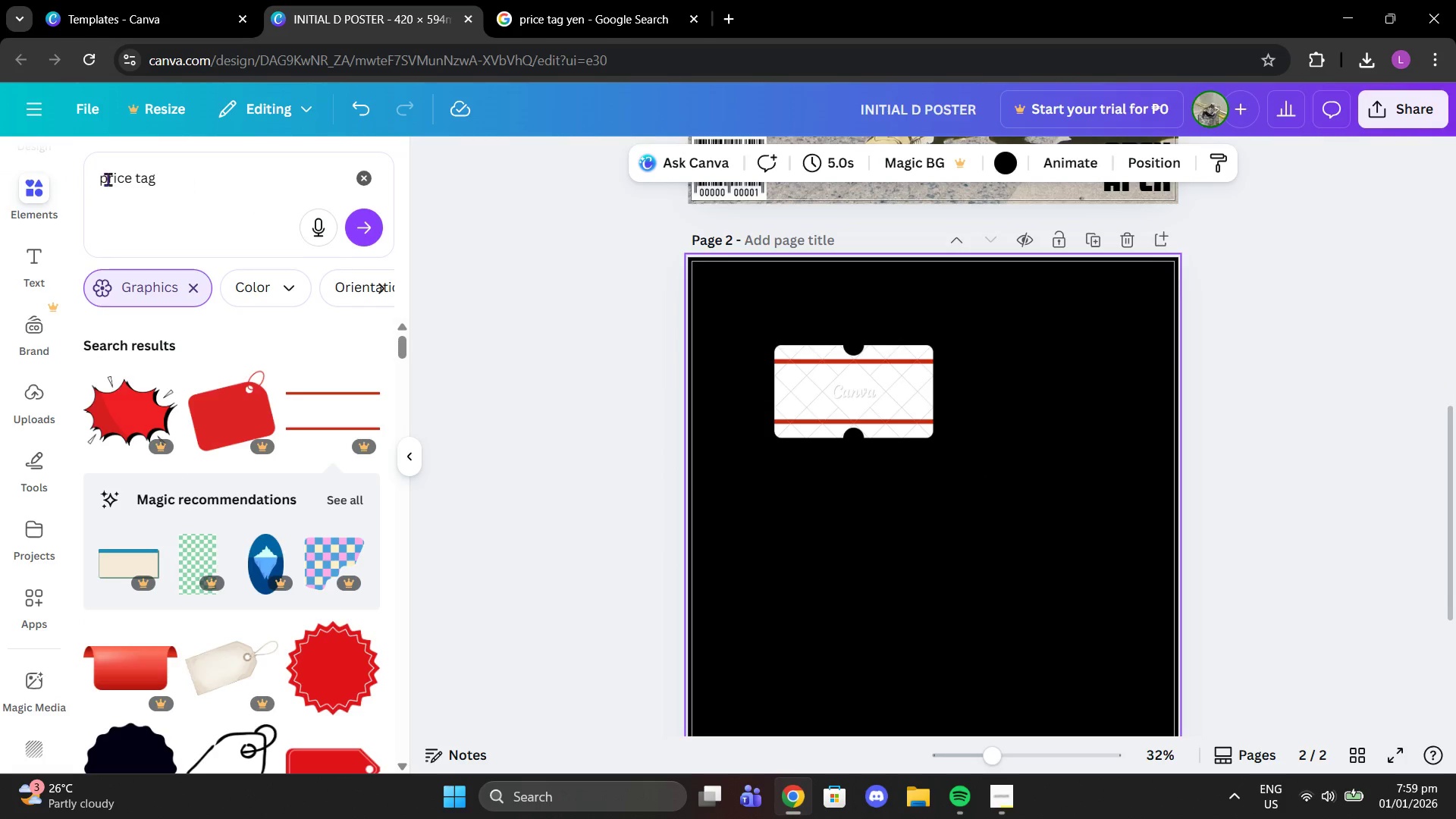 
left_click([19, 206])
 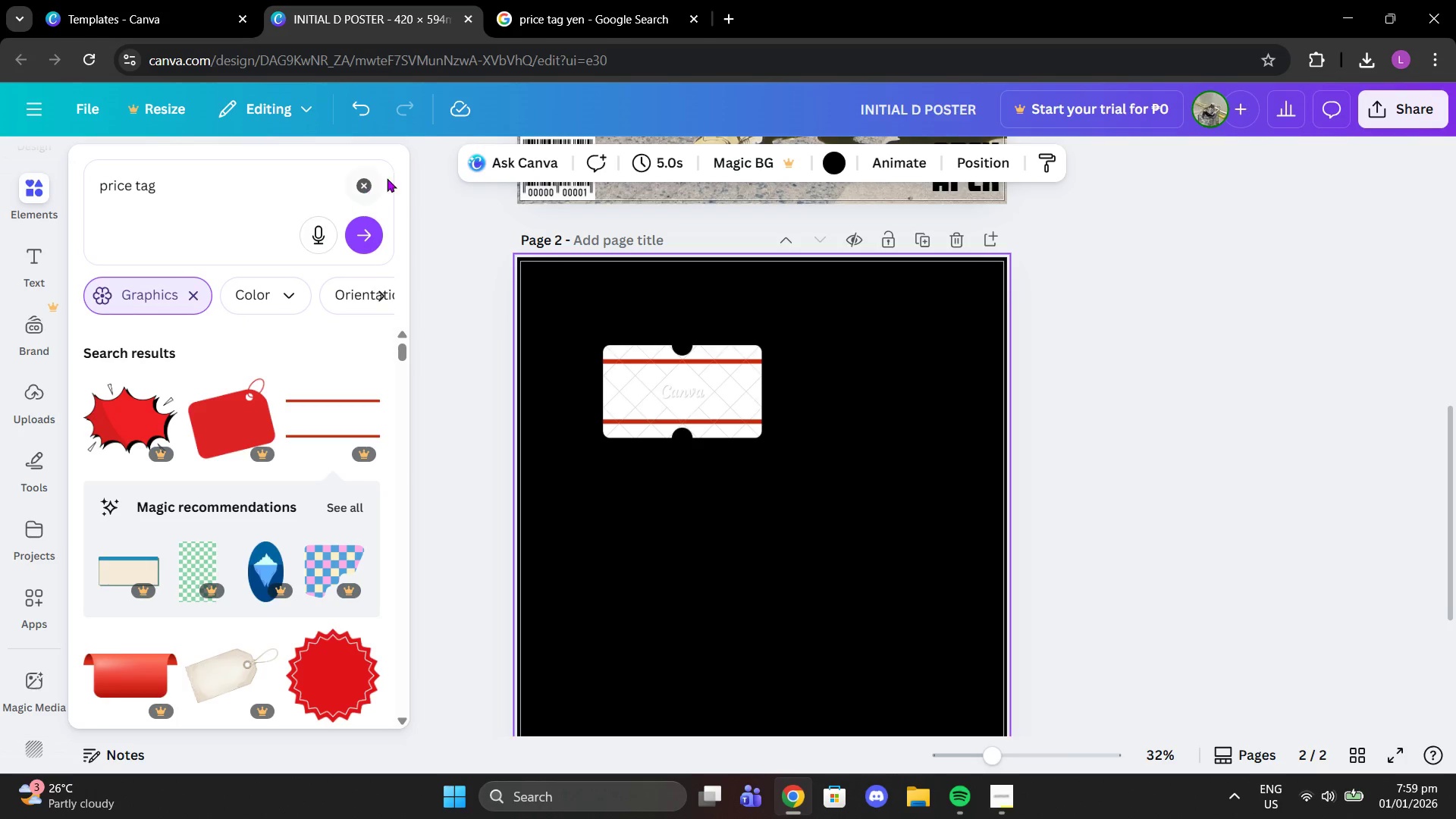 
left_click_drag(start_coordinate=[373, 179], to_coordinate=[366, 179])
 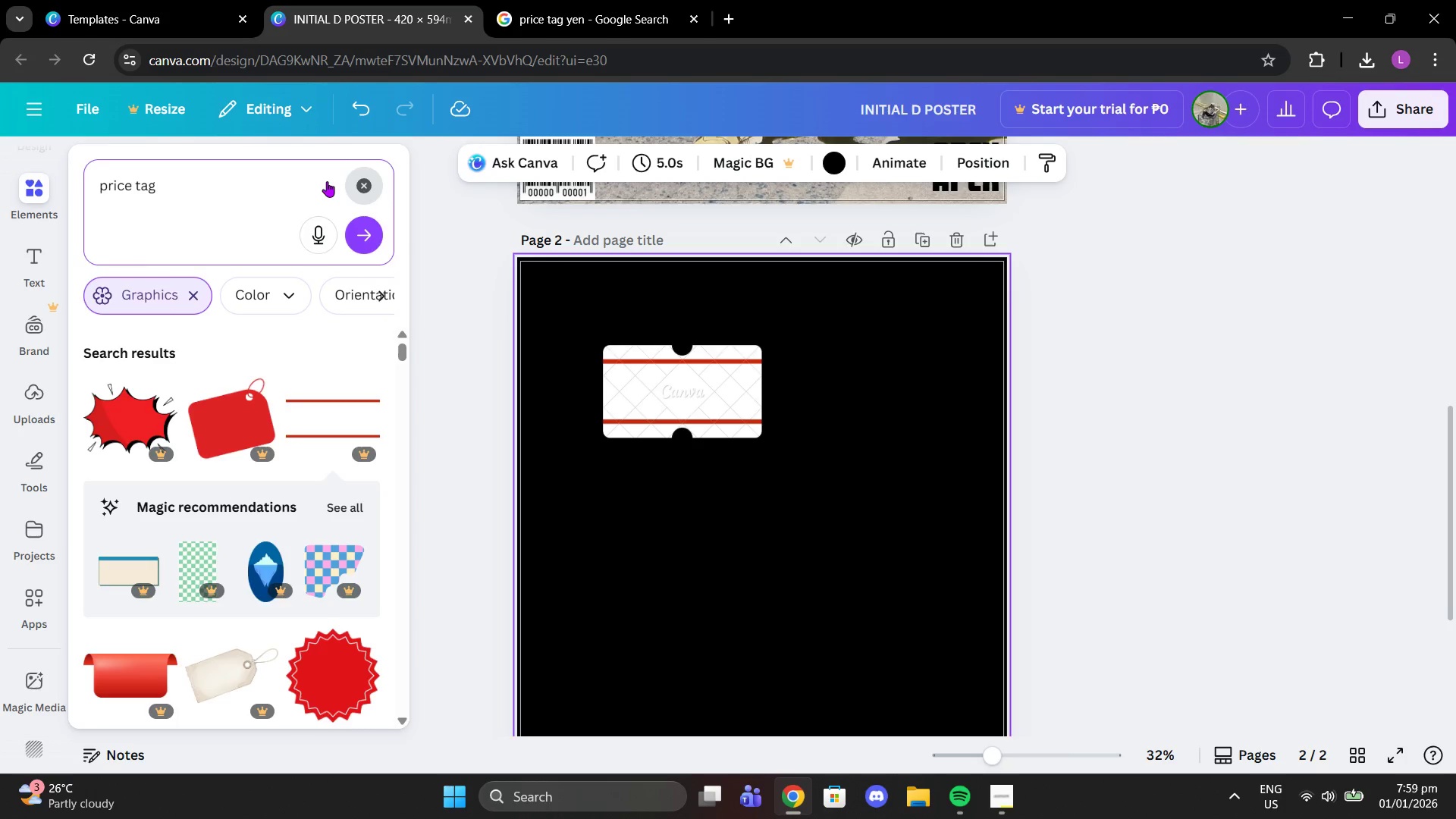 
double_click([327, 181])
 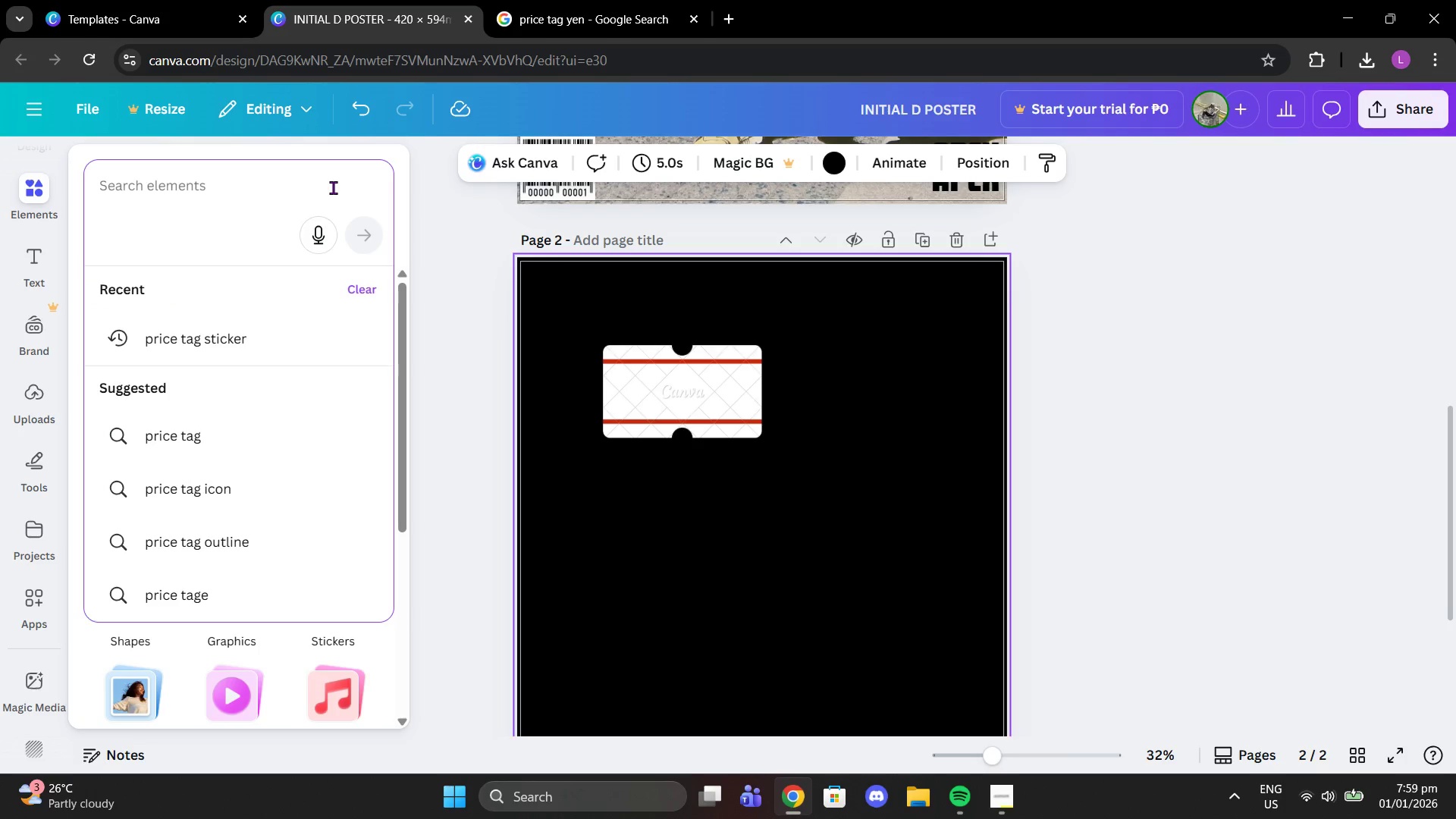 
type(square)
 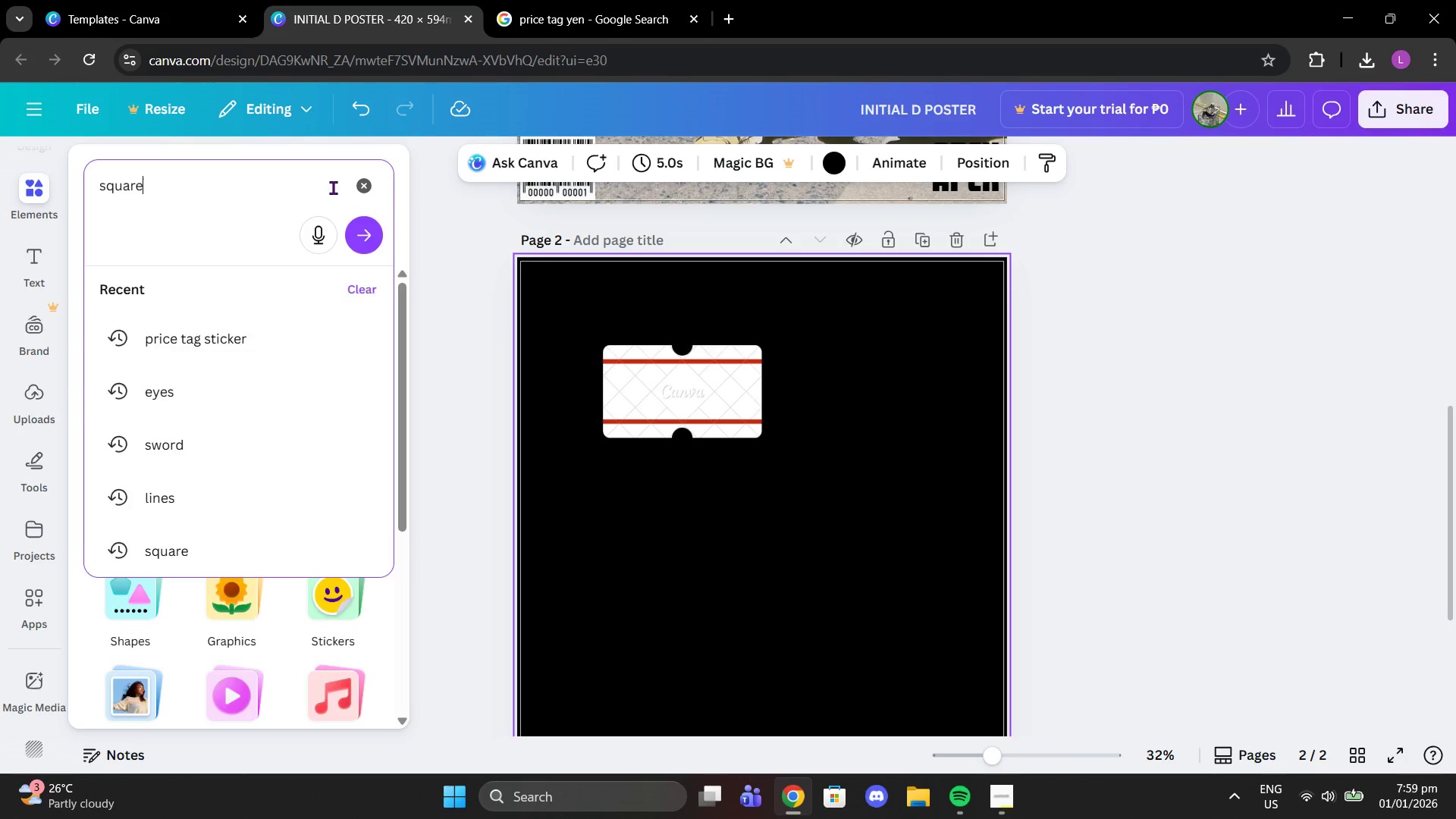 
key(Enter)
 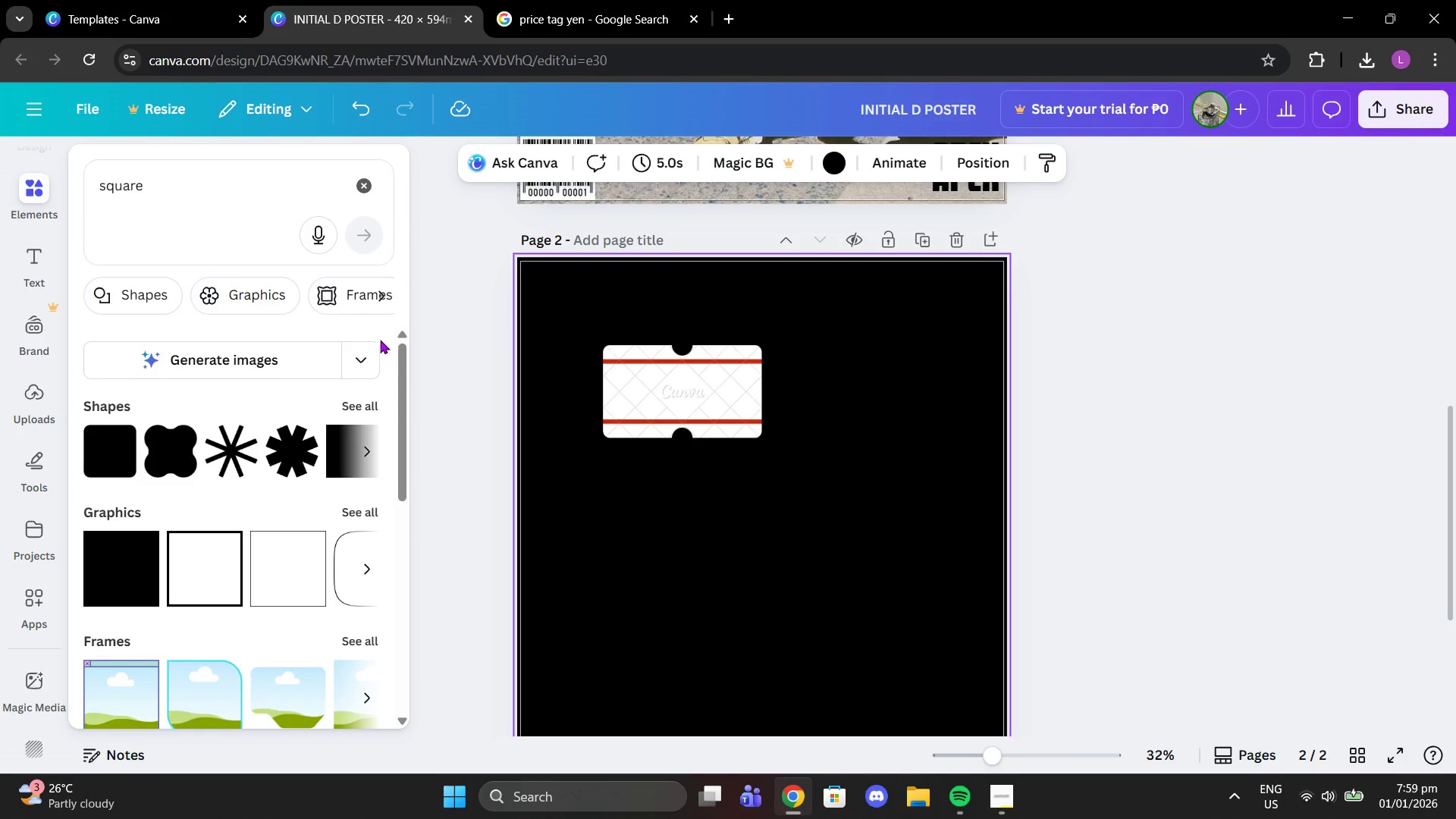 
left_click([103, 459])
 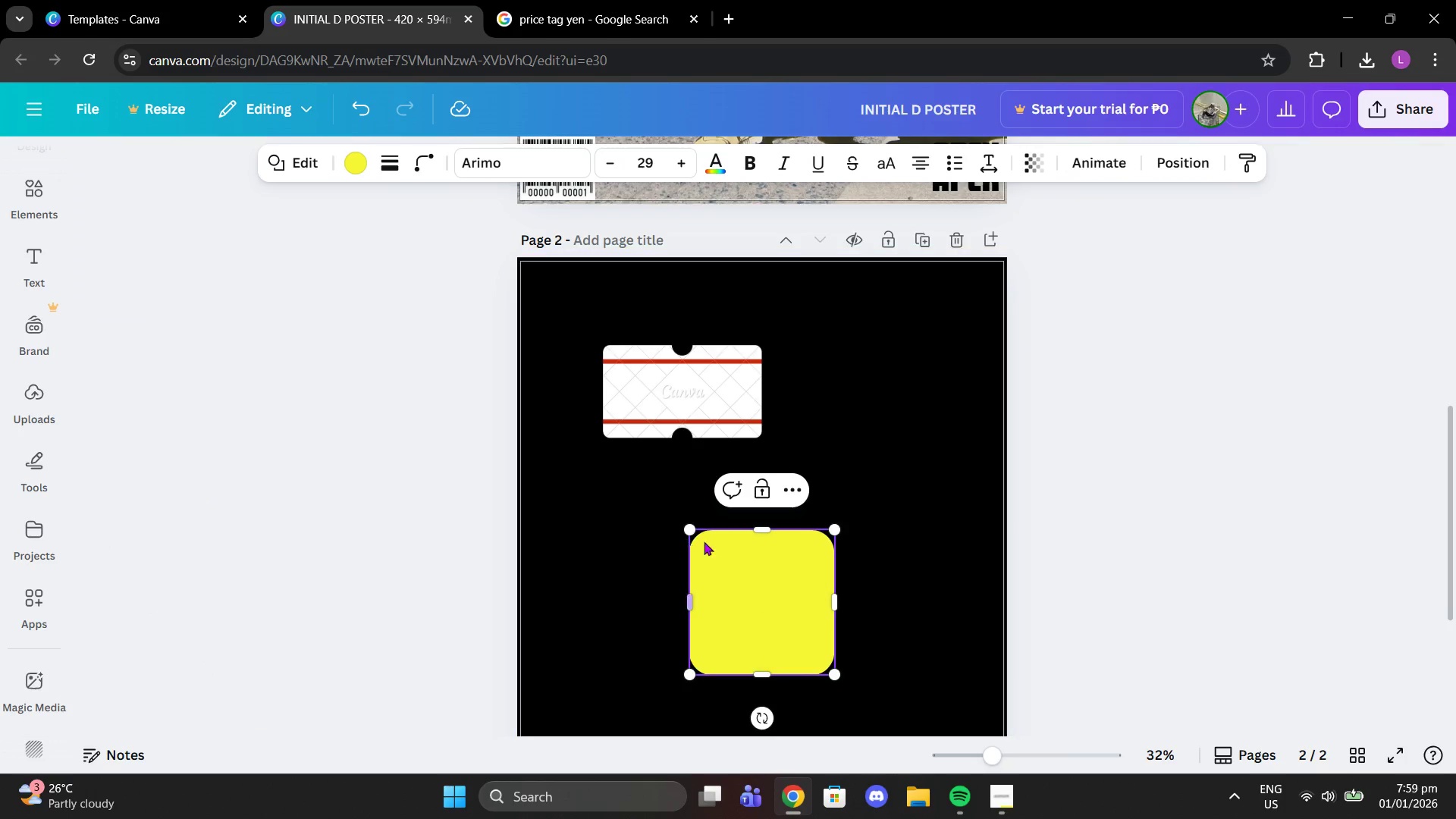 
left_click_drag(start_coordinate=[769, 566], to_coordinate=[679, 381])
 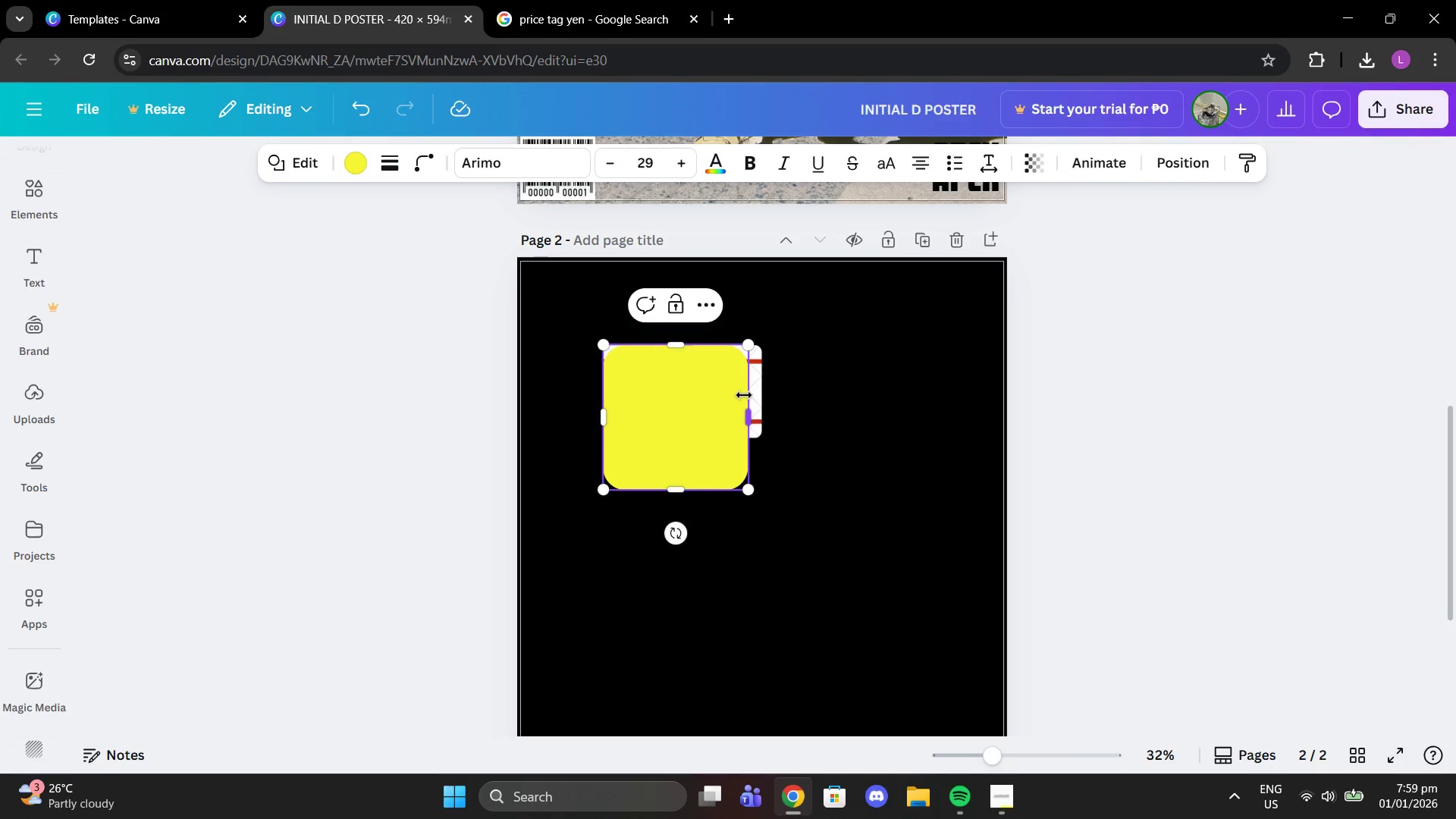 
left_click_drag(start_coordinate=[744, 397], to_coordinate=[755, 399])
 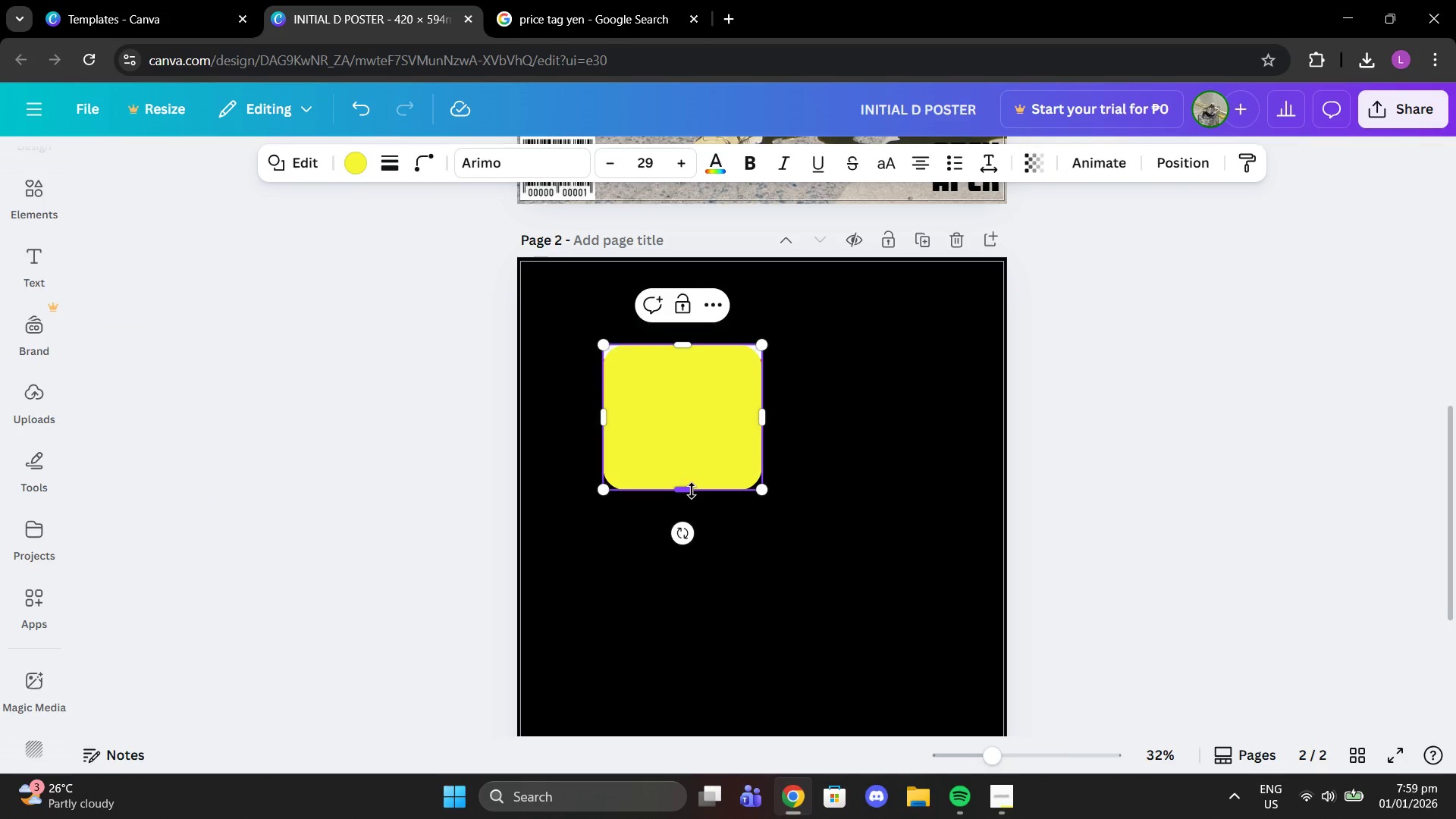 
left_click_drag(start_coordinate=[688, 492], to_coordinate=[697, 440])
 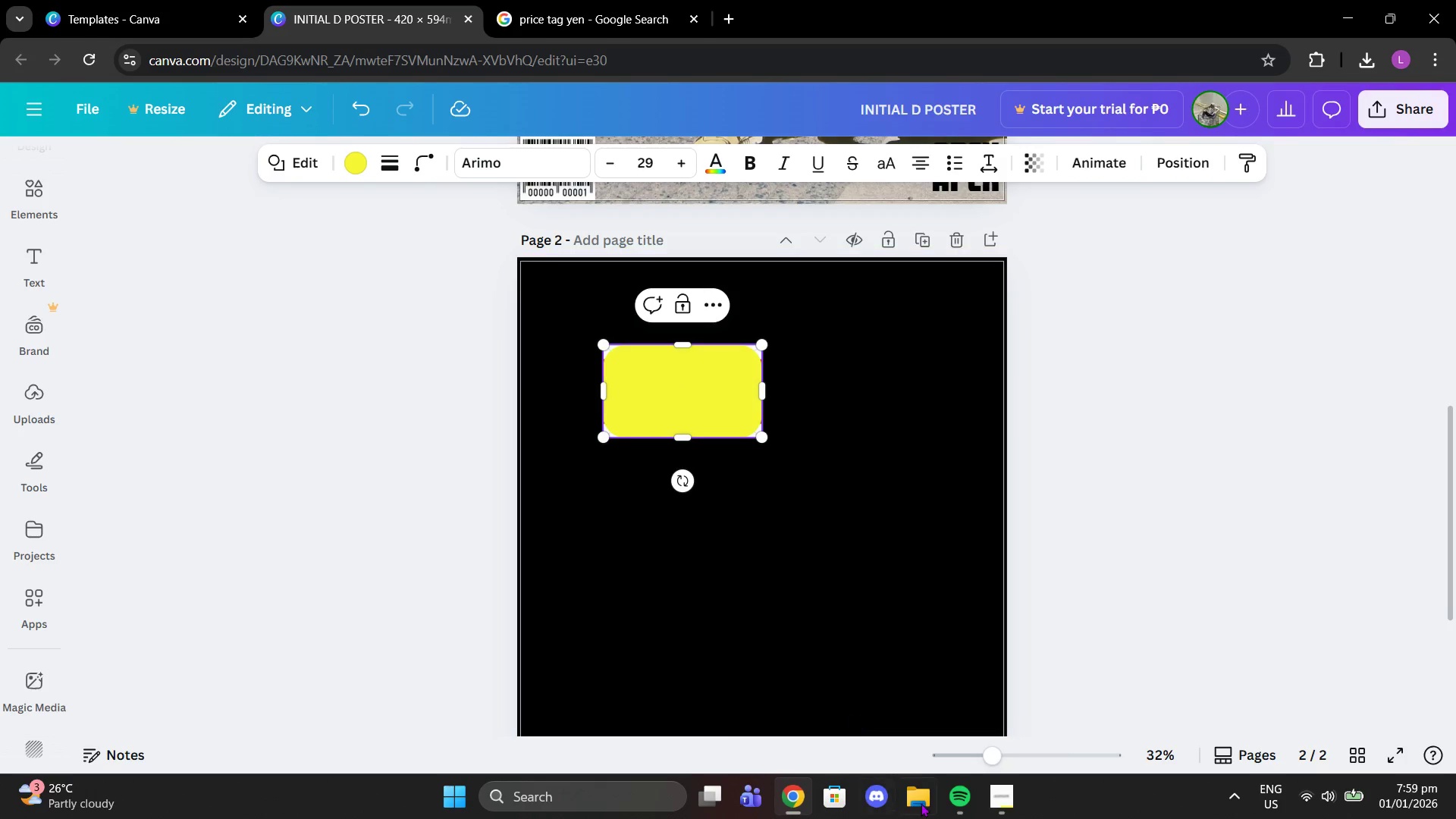 
left_click_drag(start_coordinate=[1002, 752], to_coordinate=[1045, 755])
 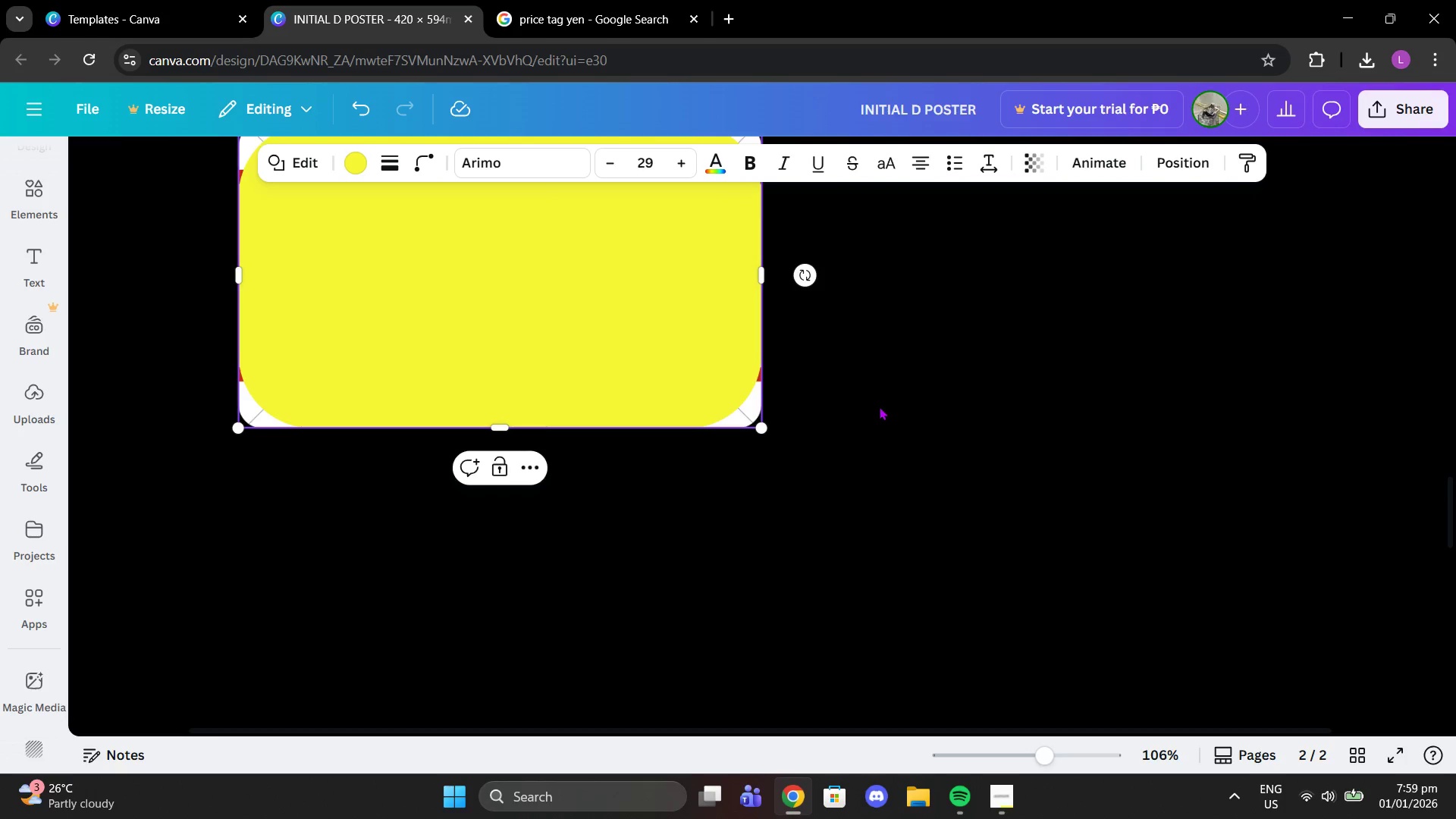 
scroll: coordinate [878, 405], scroll_direction: up, amount: 3.0
 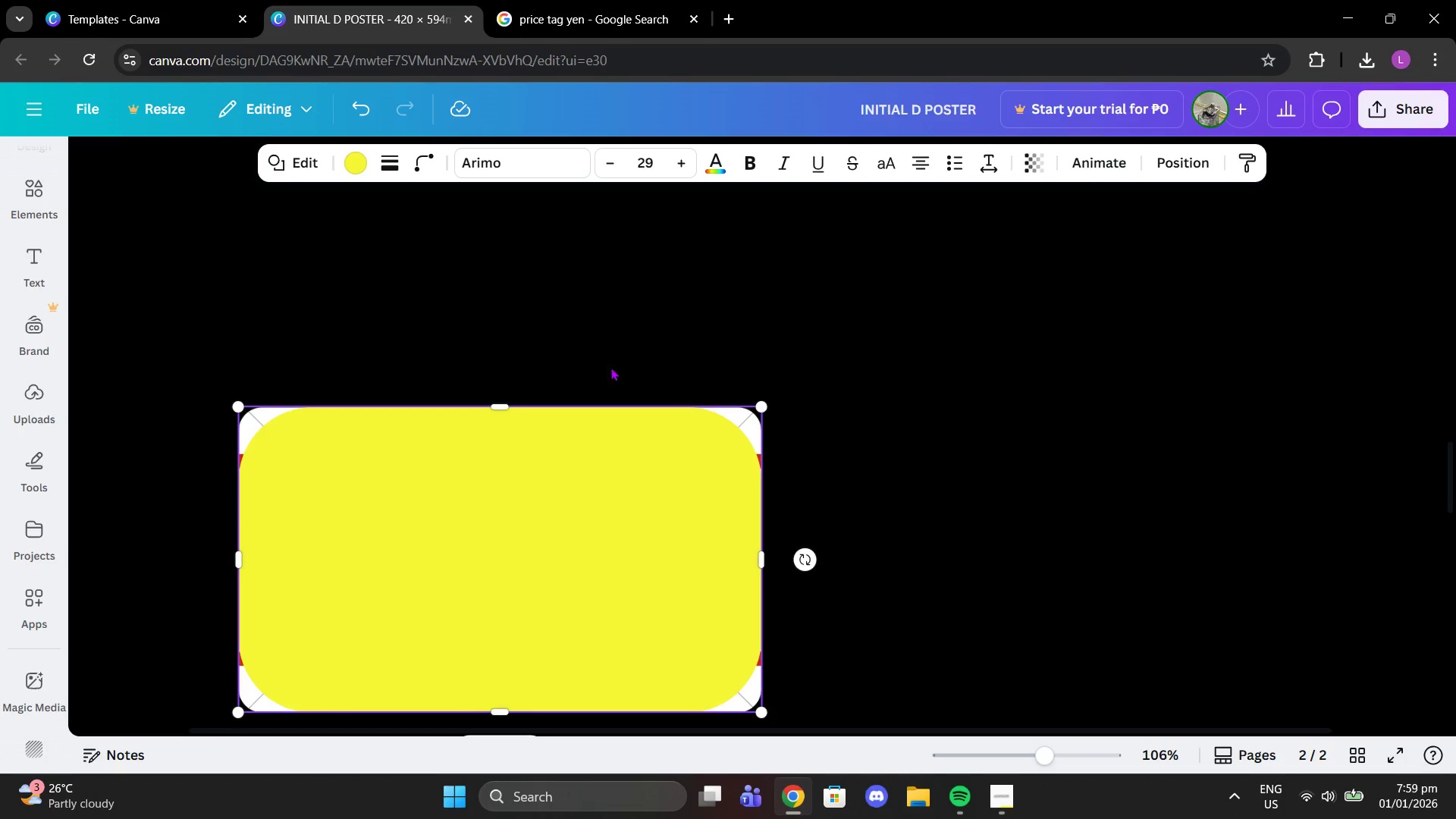 
left_click([561, 466])
 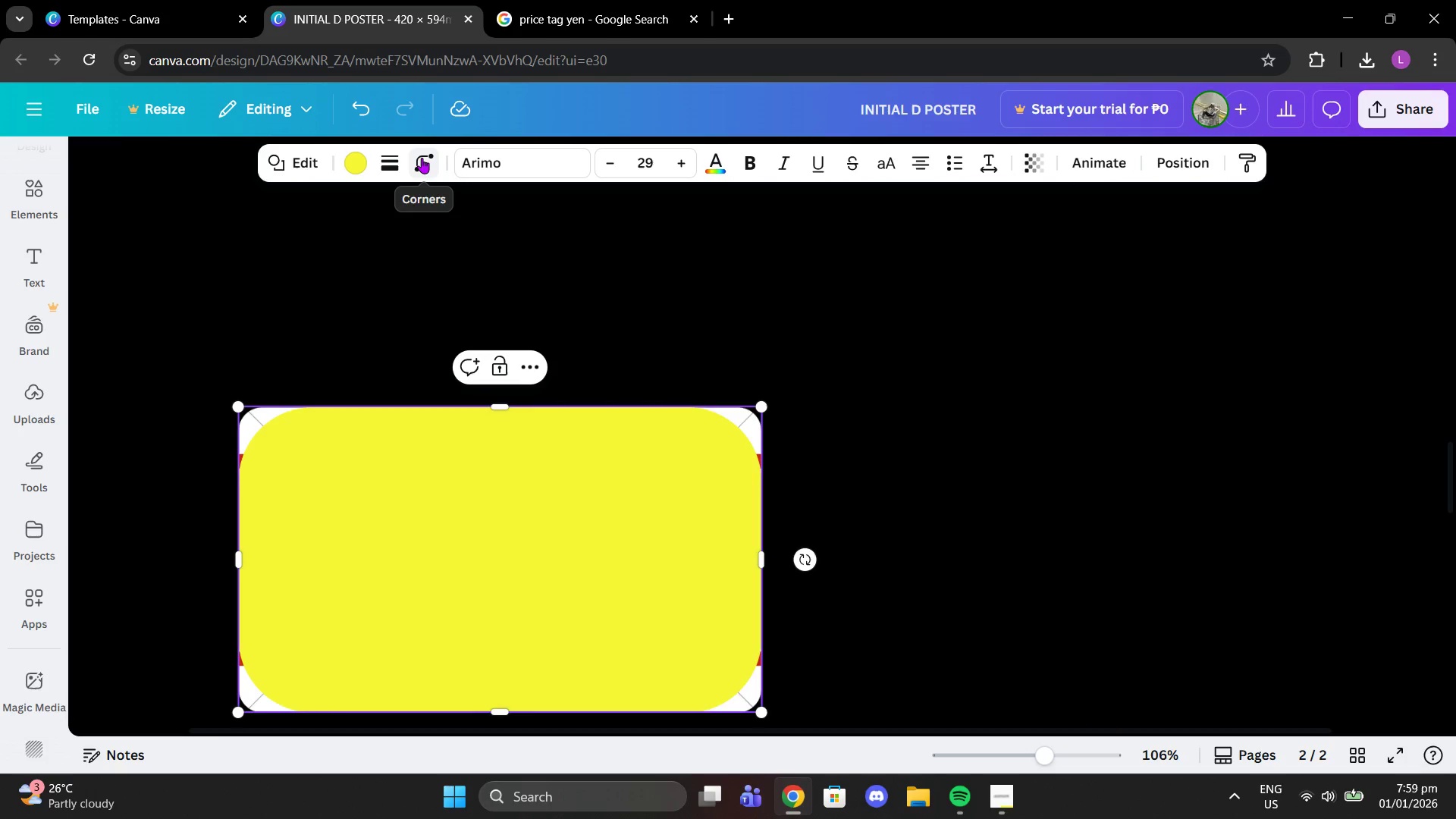 
left_click([420, 168])
 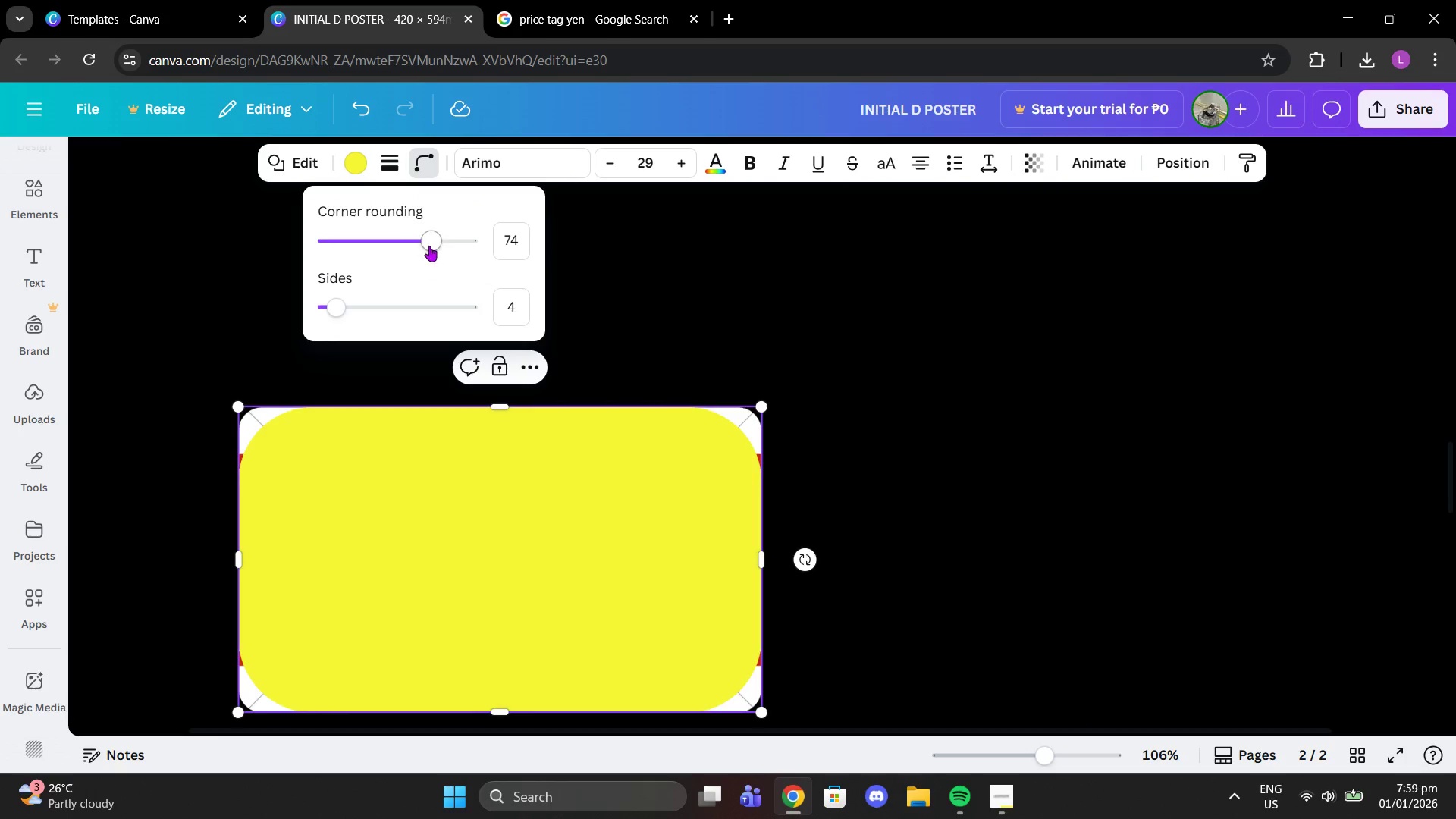 
left_click_drag(start_coordinate=[428, 230], to_coordinate=[360, 230])
 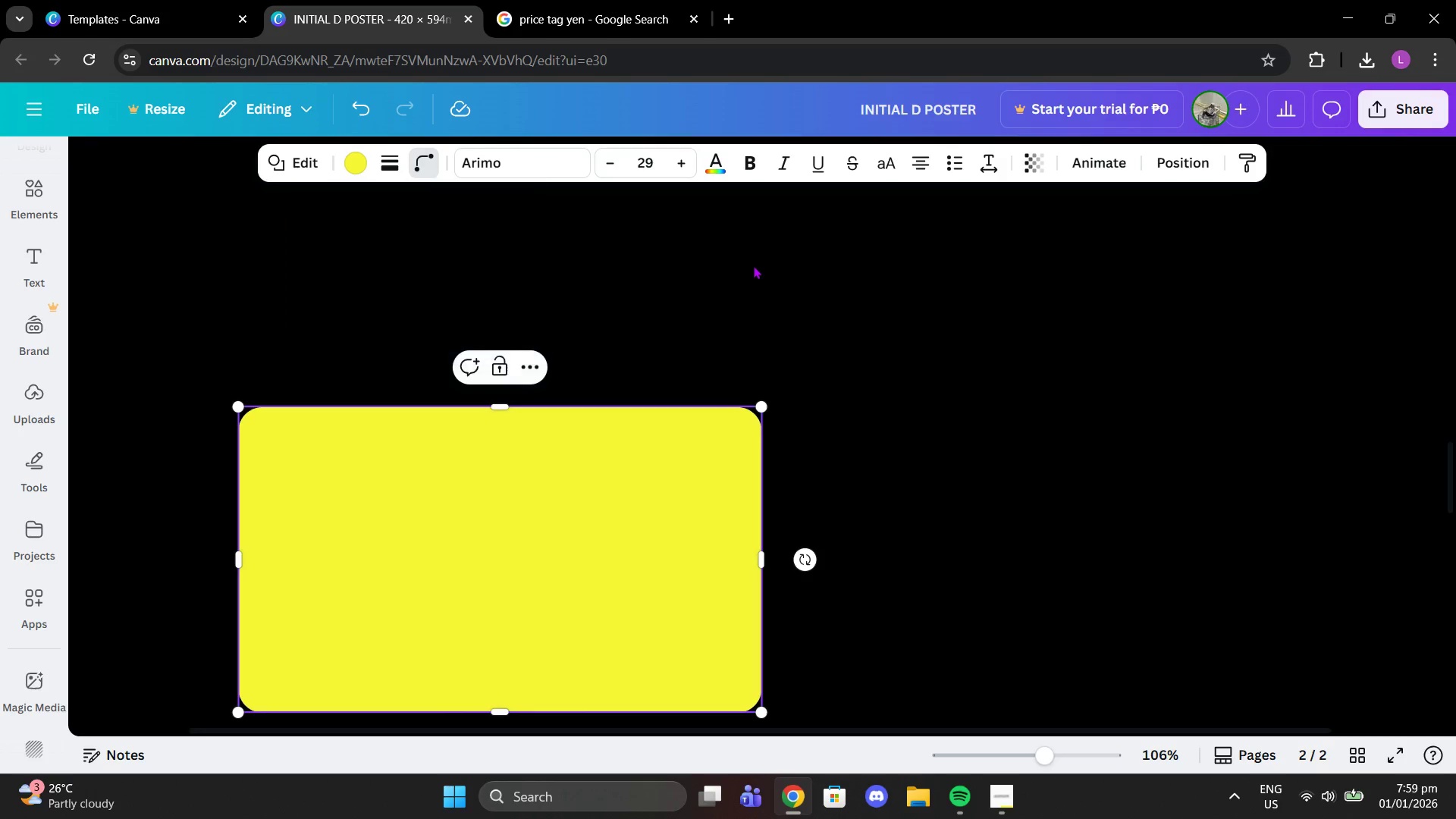 
left_click([753, 265])
 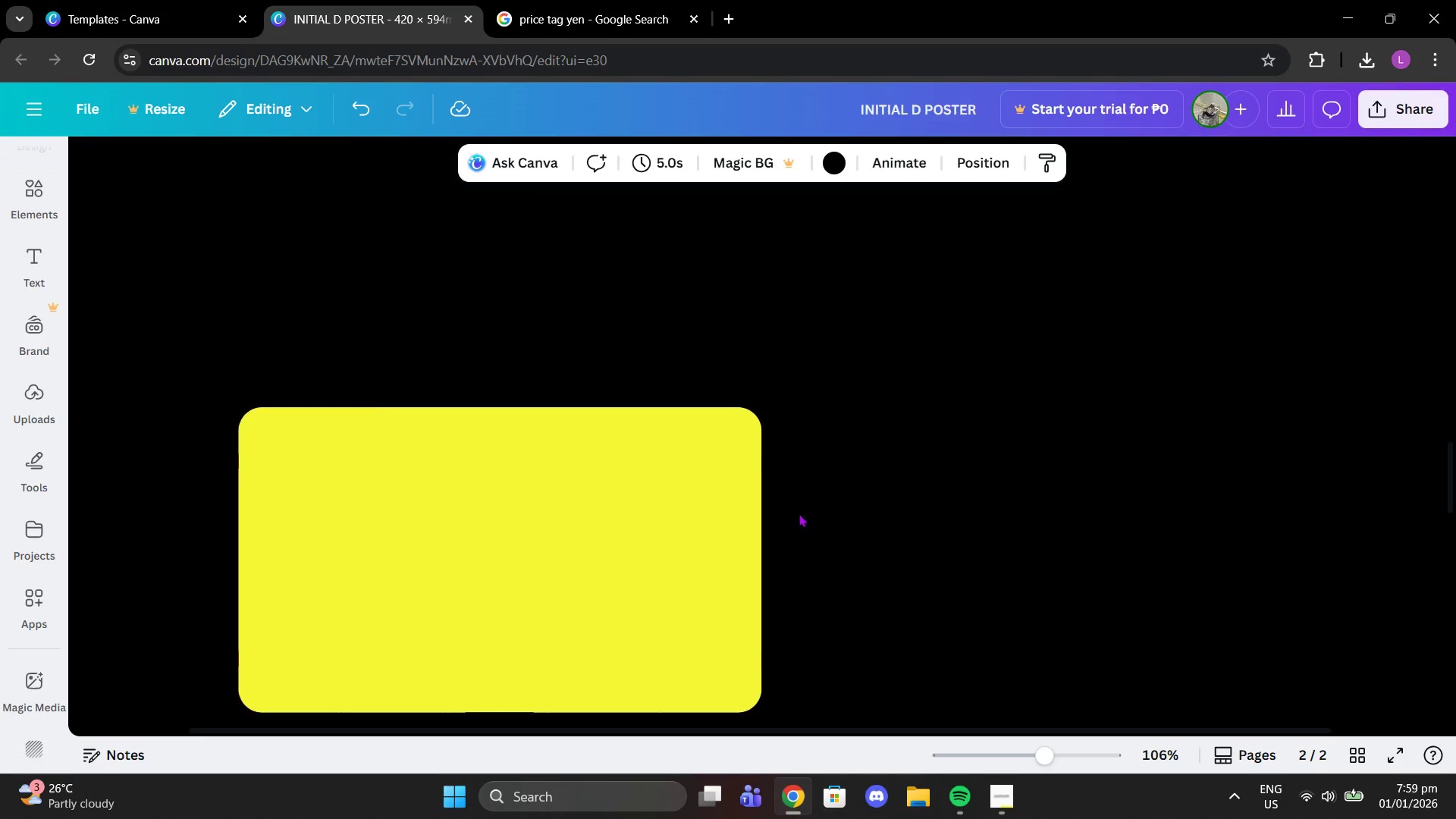 
left_click_drag(start_coordinate=[612, 544], to_coordinate=[1150, 541])
 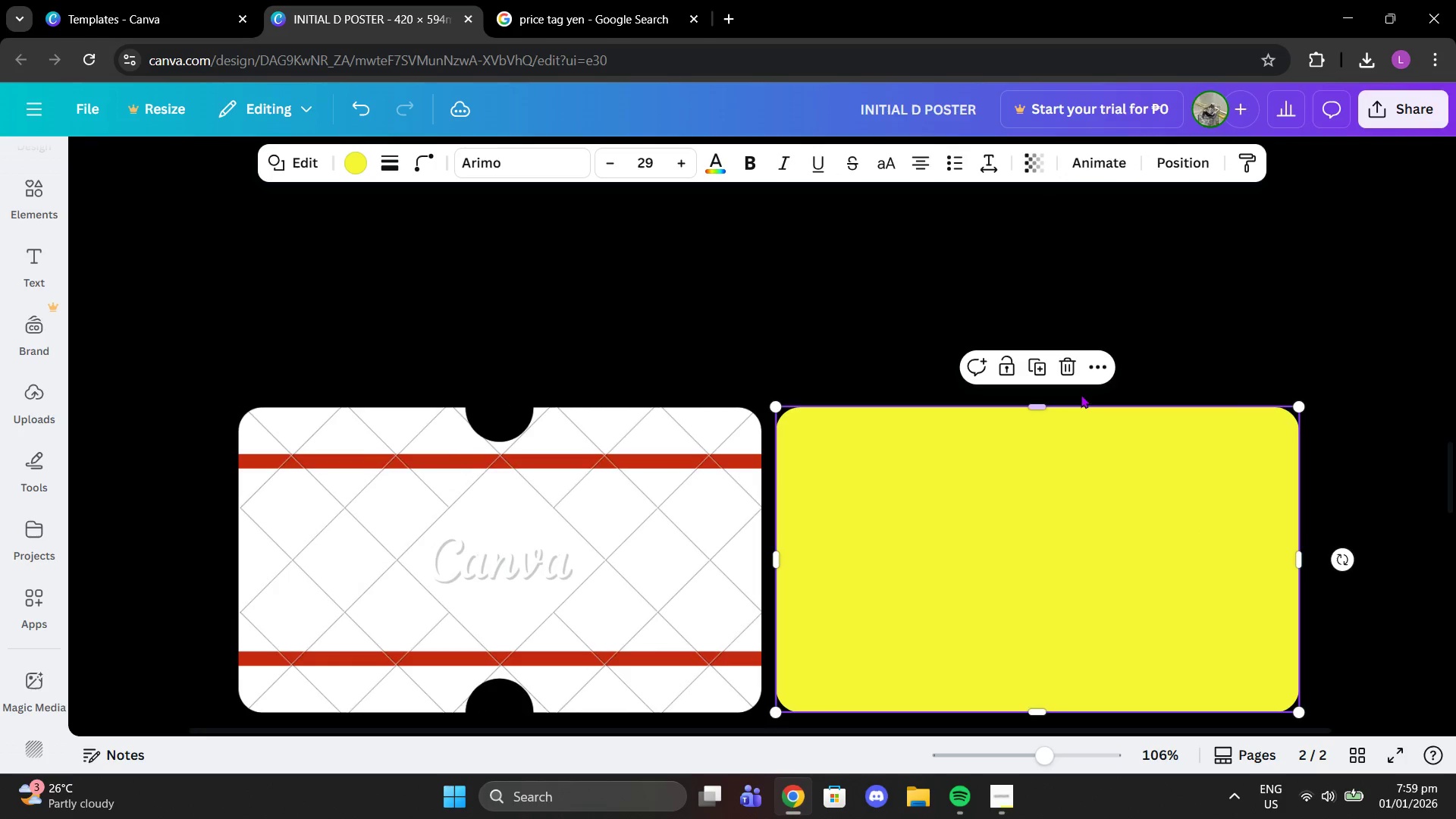 
left_click([1081, 394])
 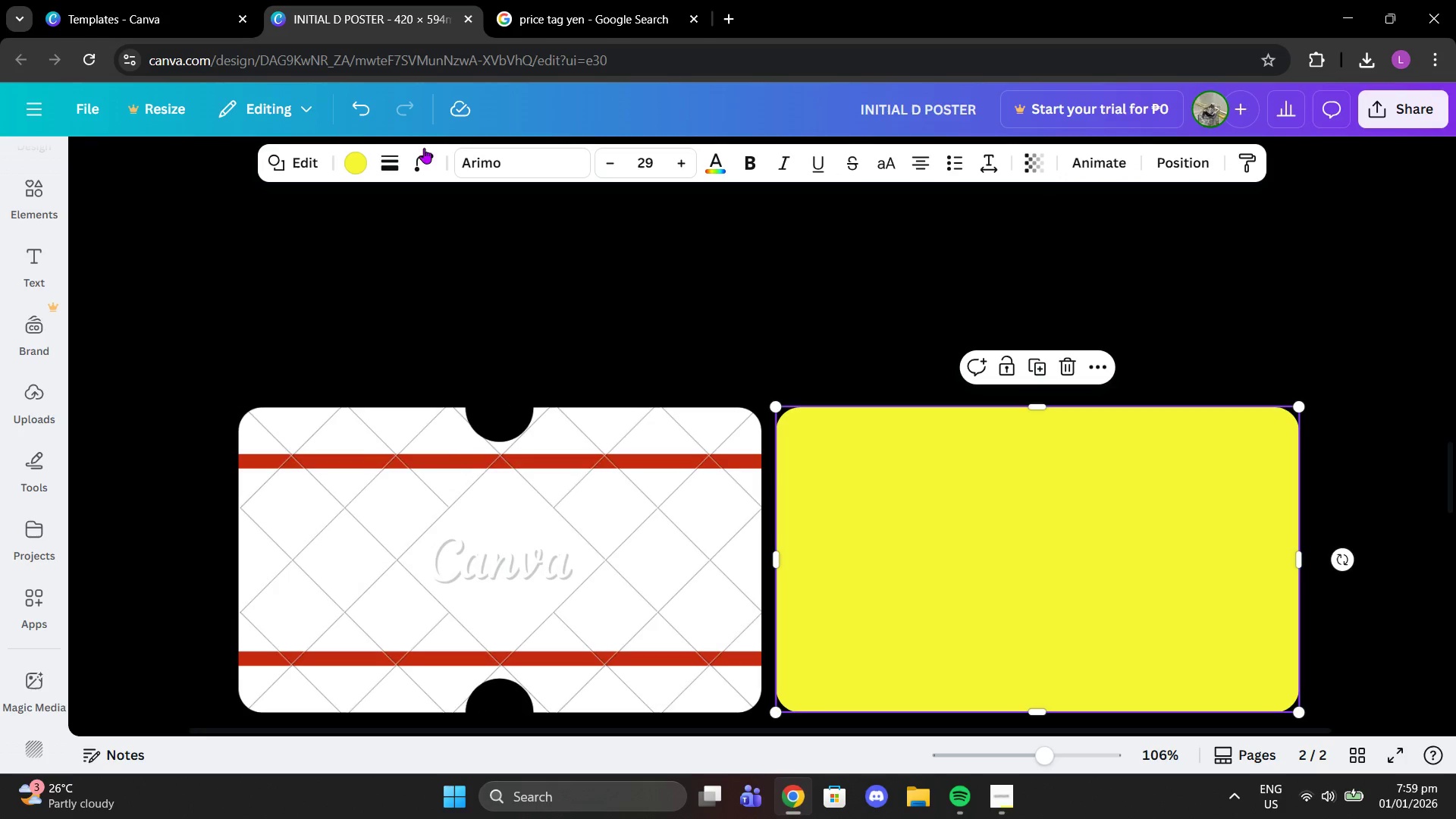 
left_click([347, 165])
 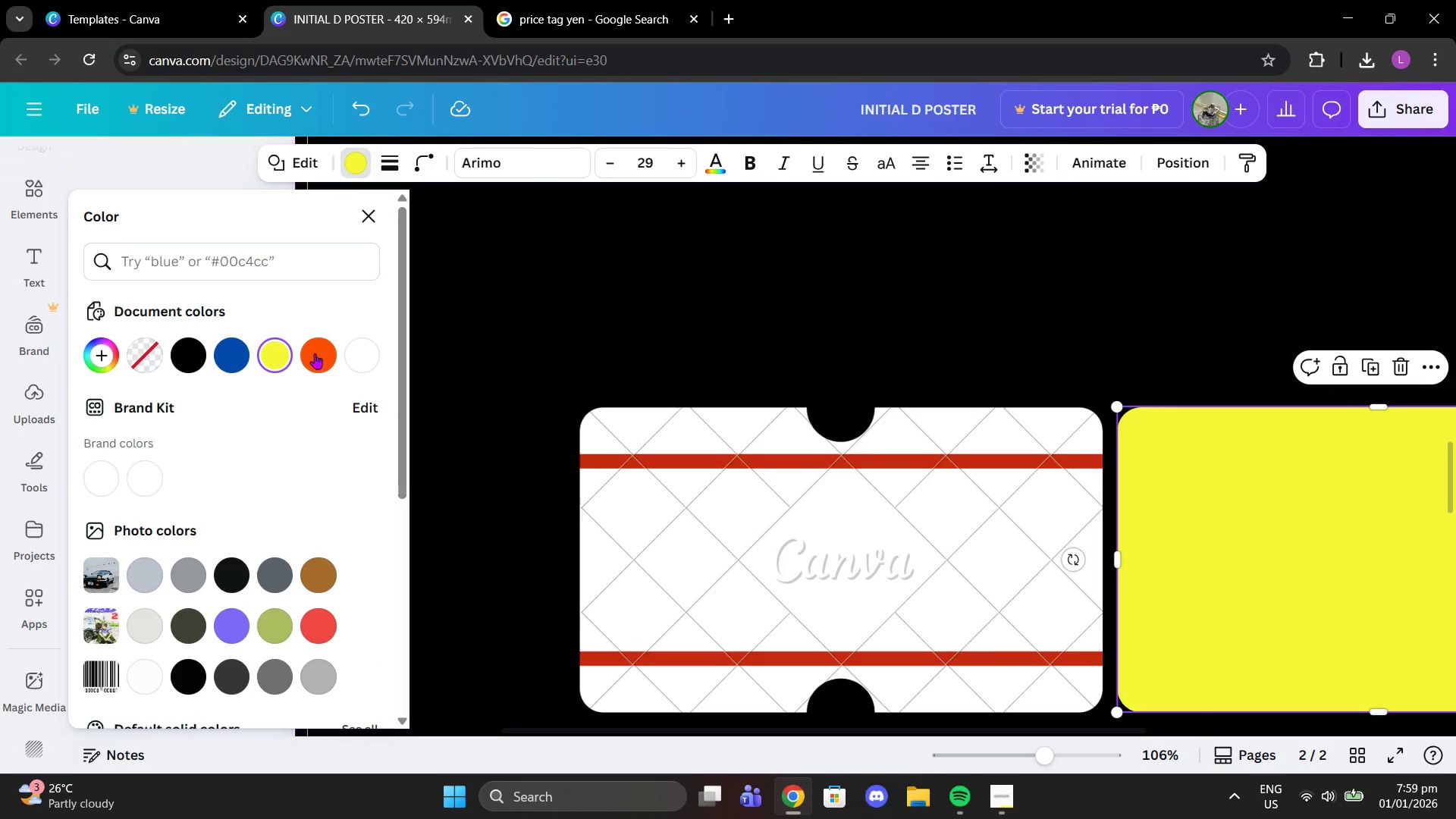 
left_click([366, 348])
 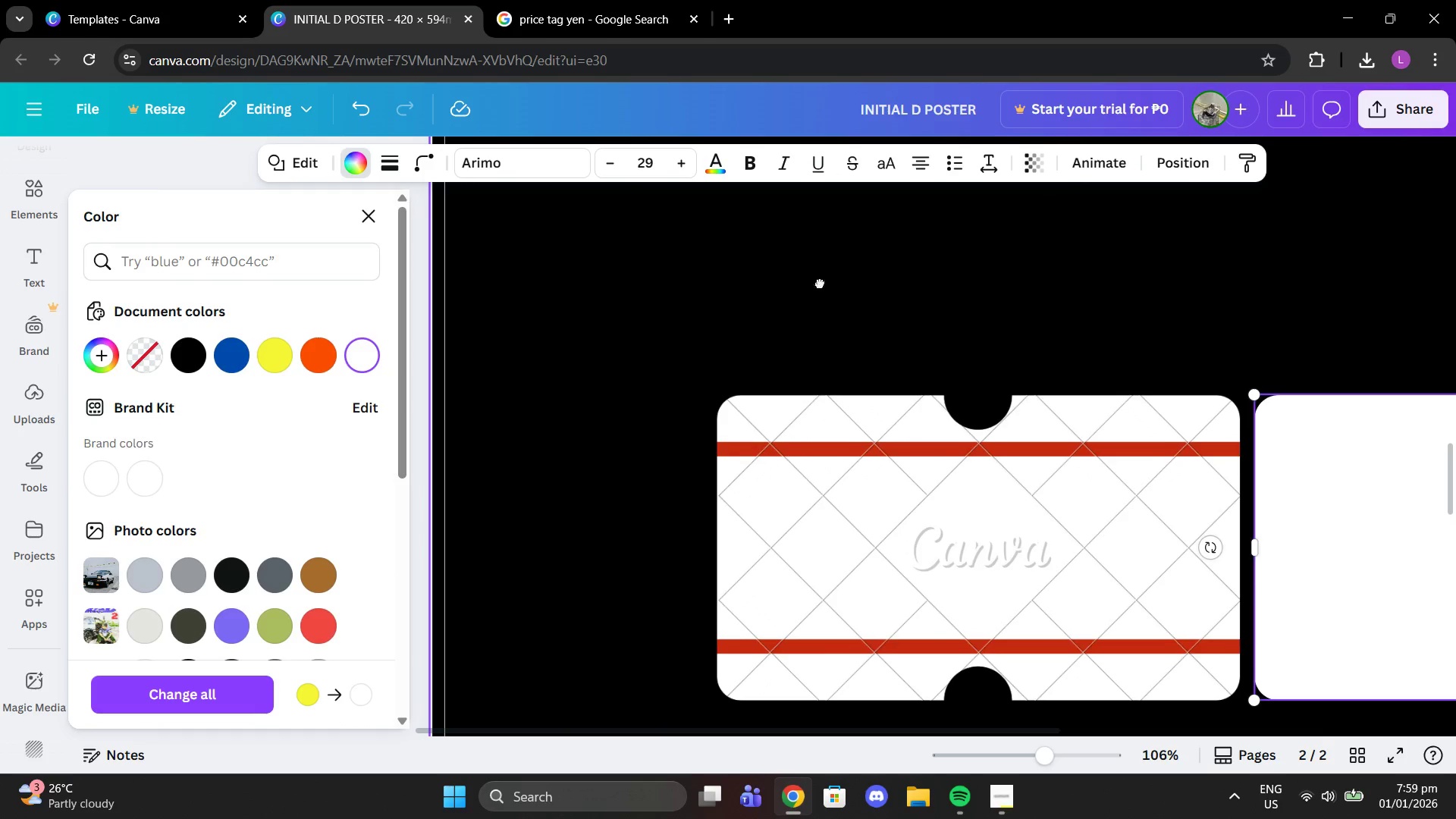 
left_click([1011, 525])
 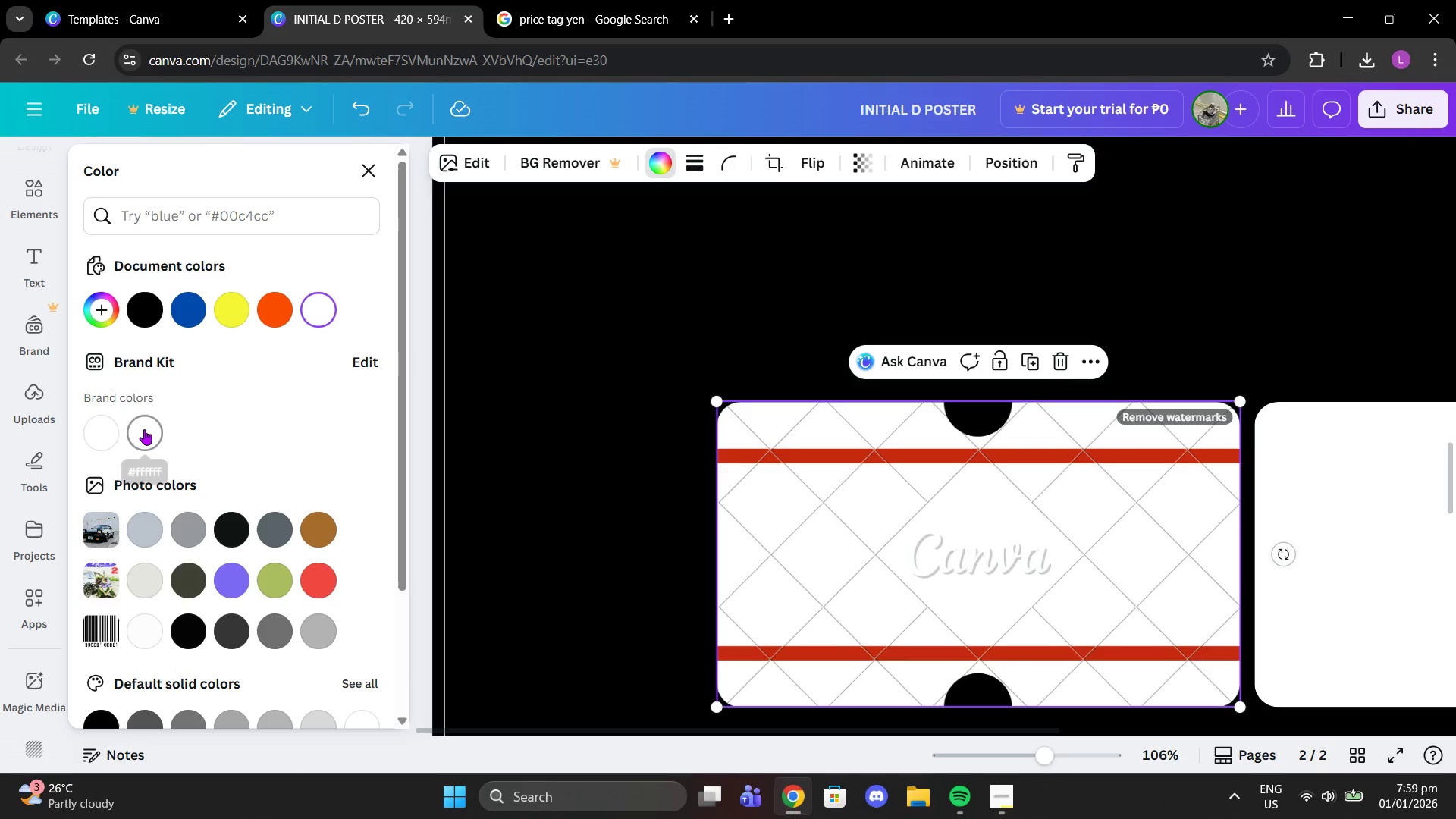 
wait(5.72)
 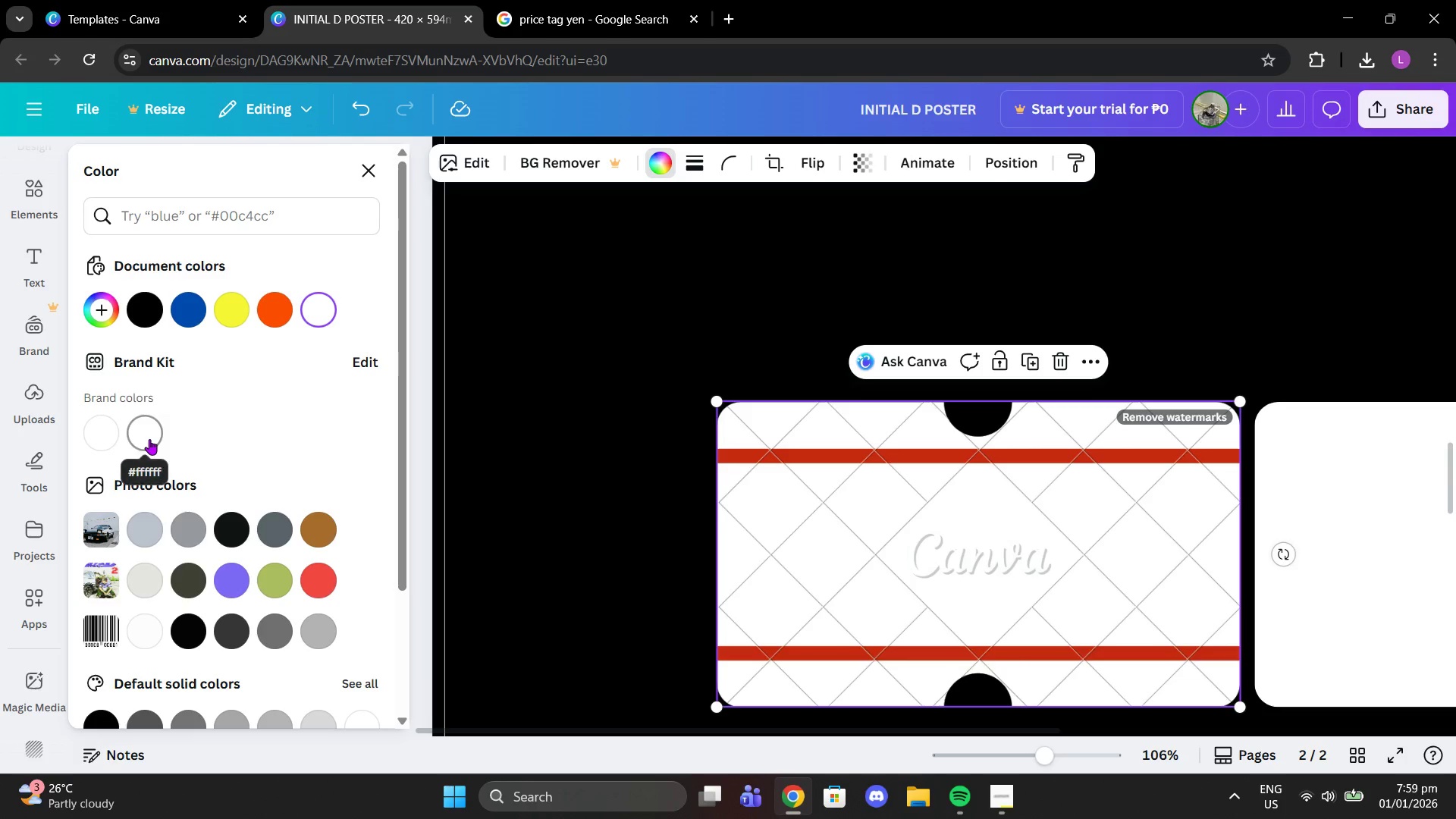 
left_click([1109, 560])
 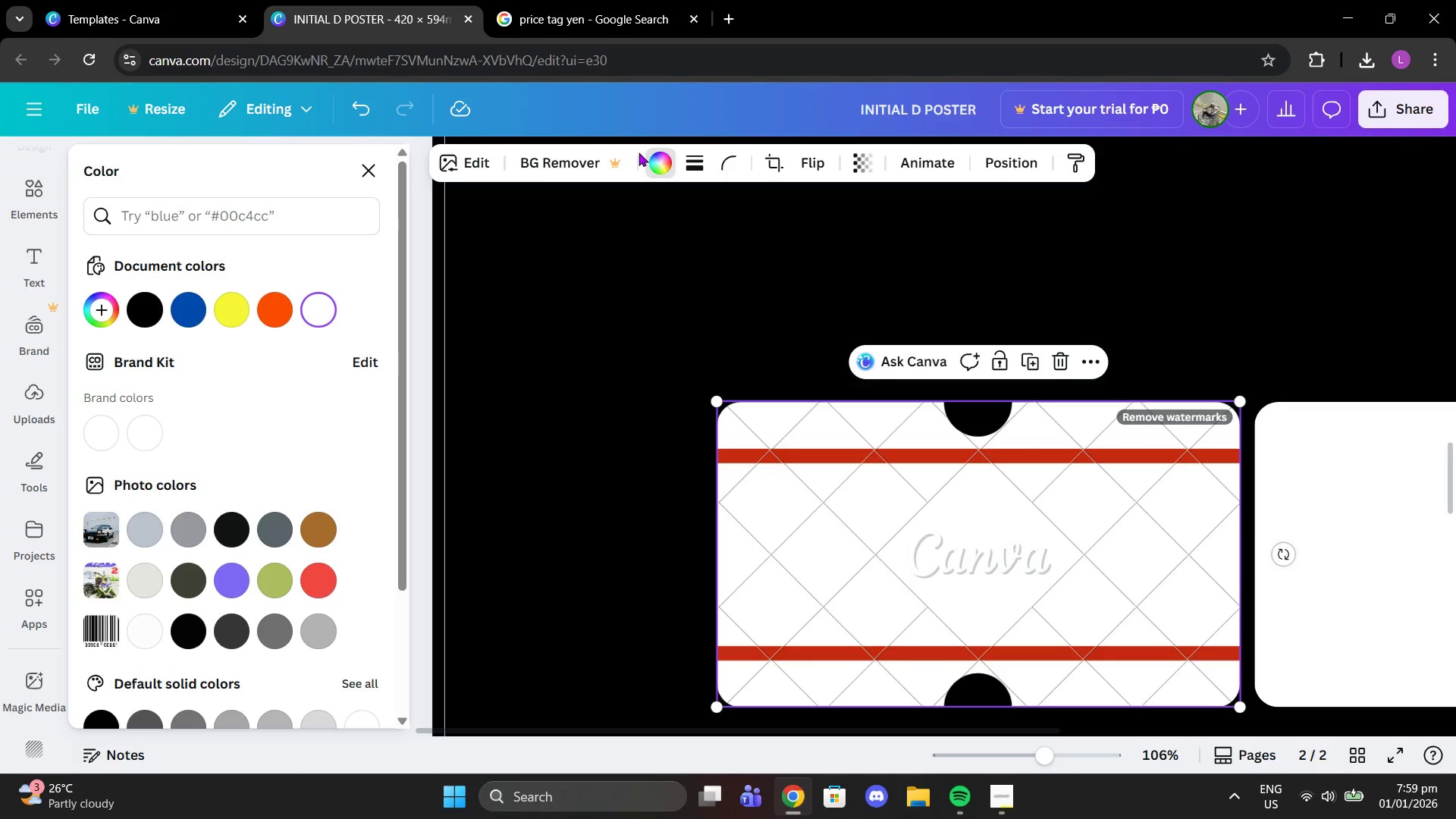 
left_click([651, 155])
 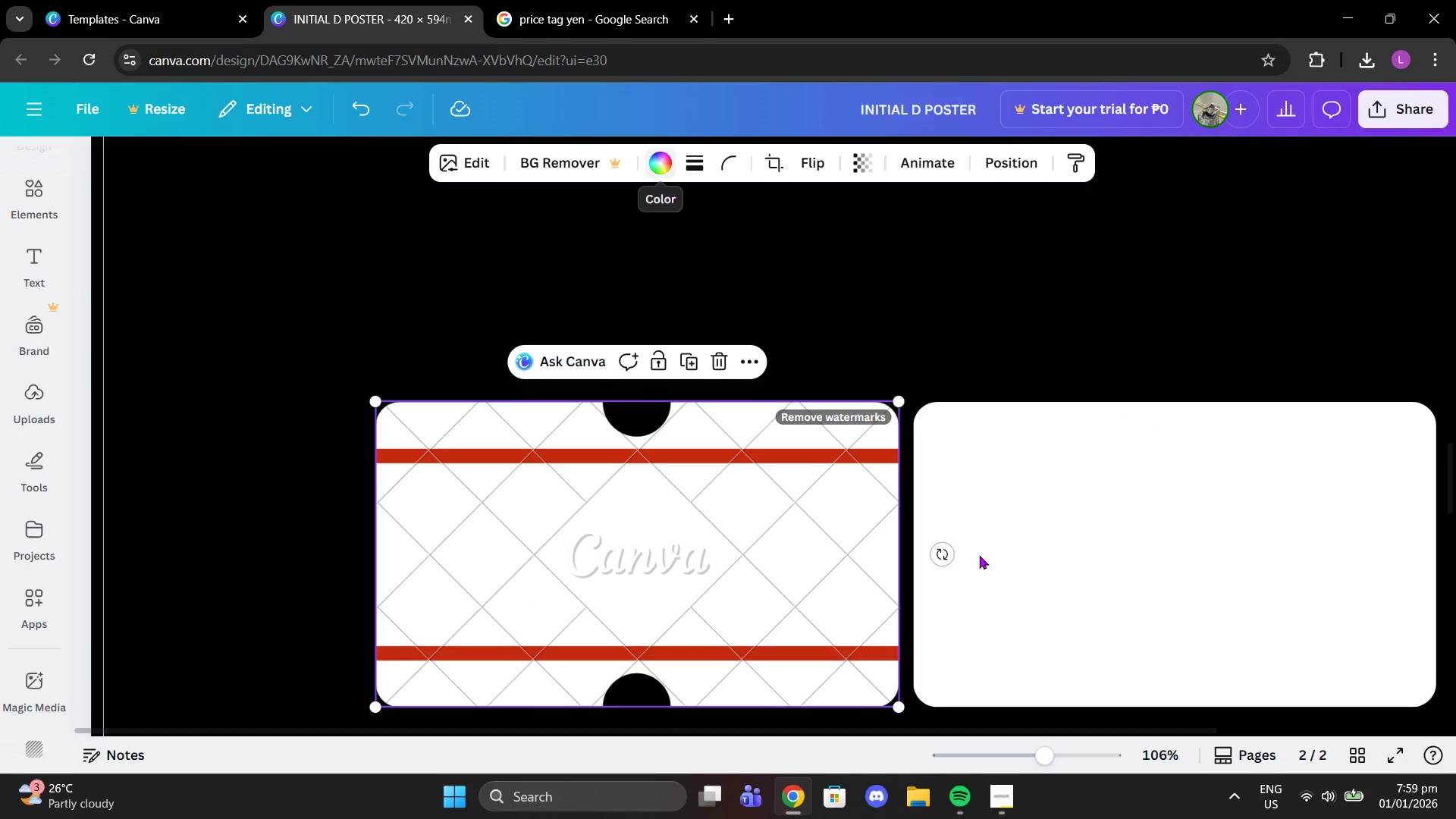 
left_click([1009, 579])
 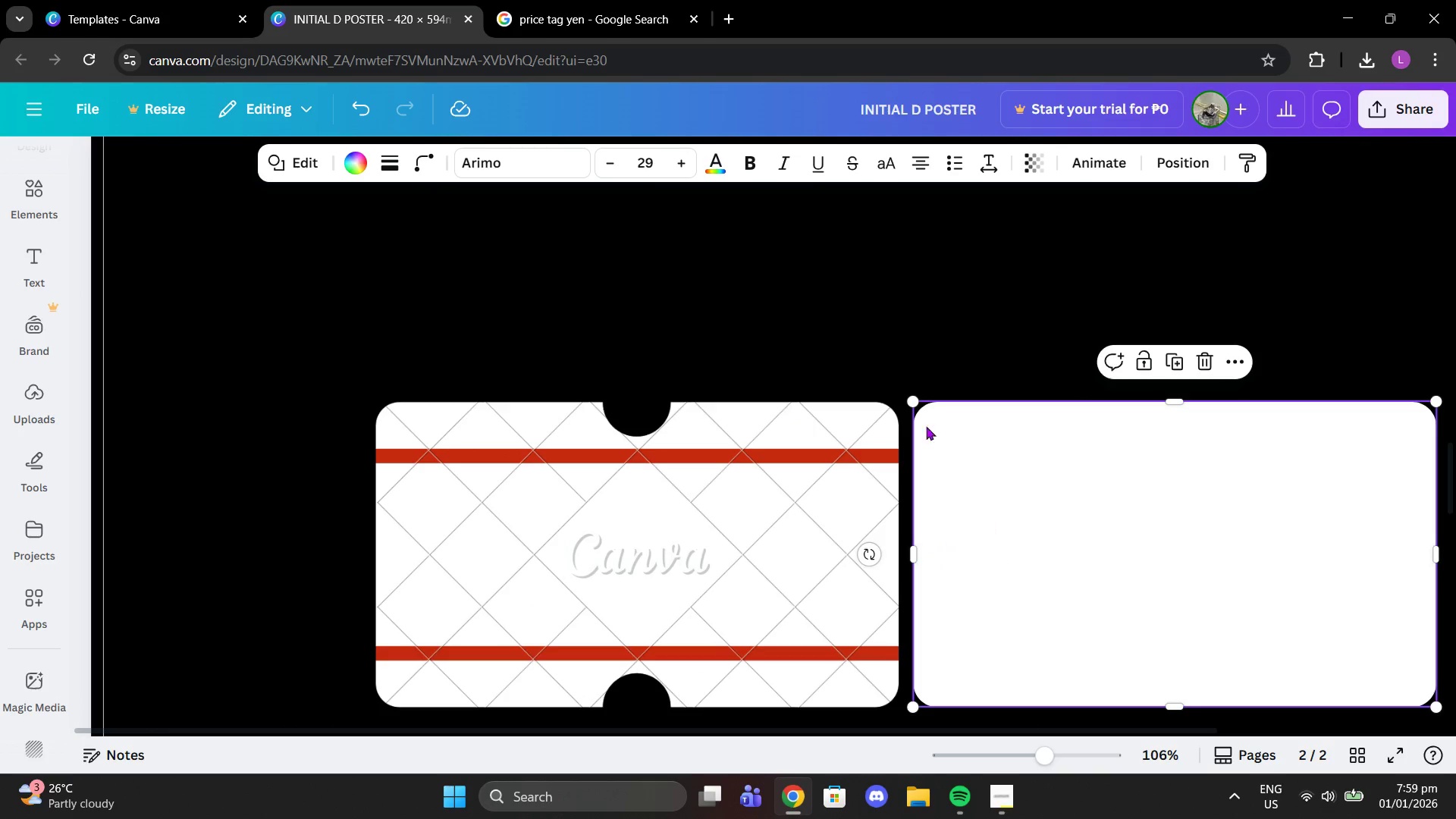 
left_click_drag(start_coordinate=[596, 164], to_coordinate=[565, 155])
 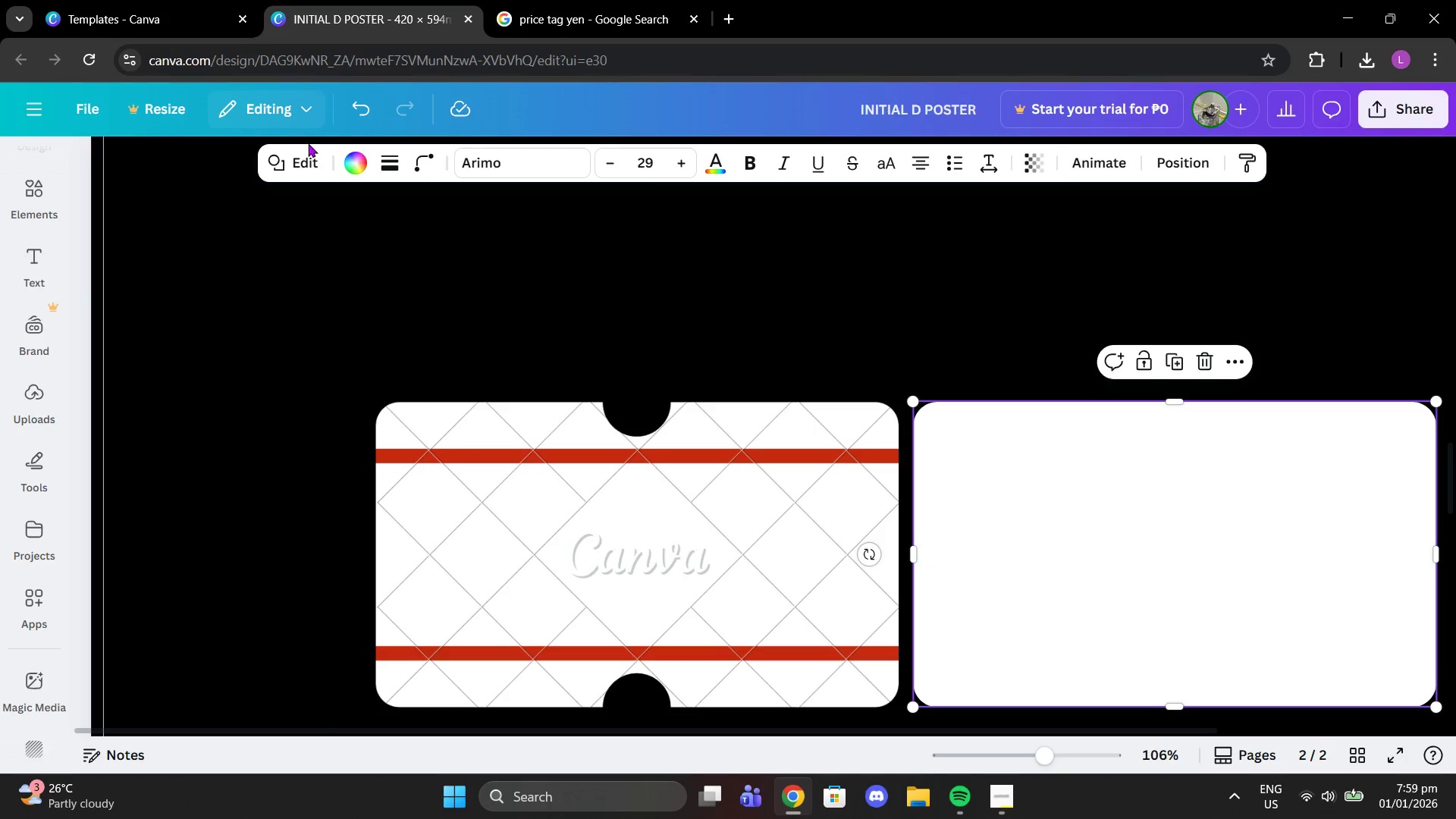 
left_click([344, 159])
 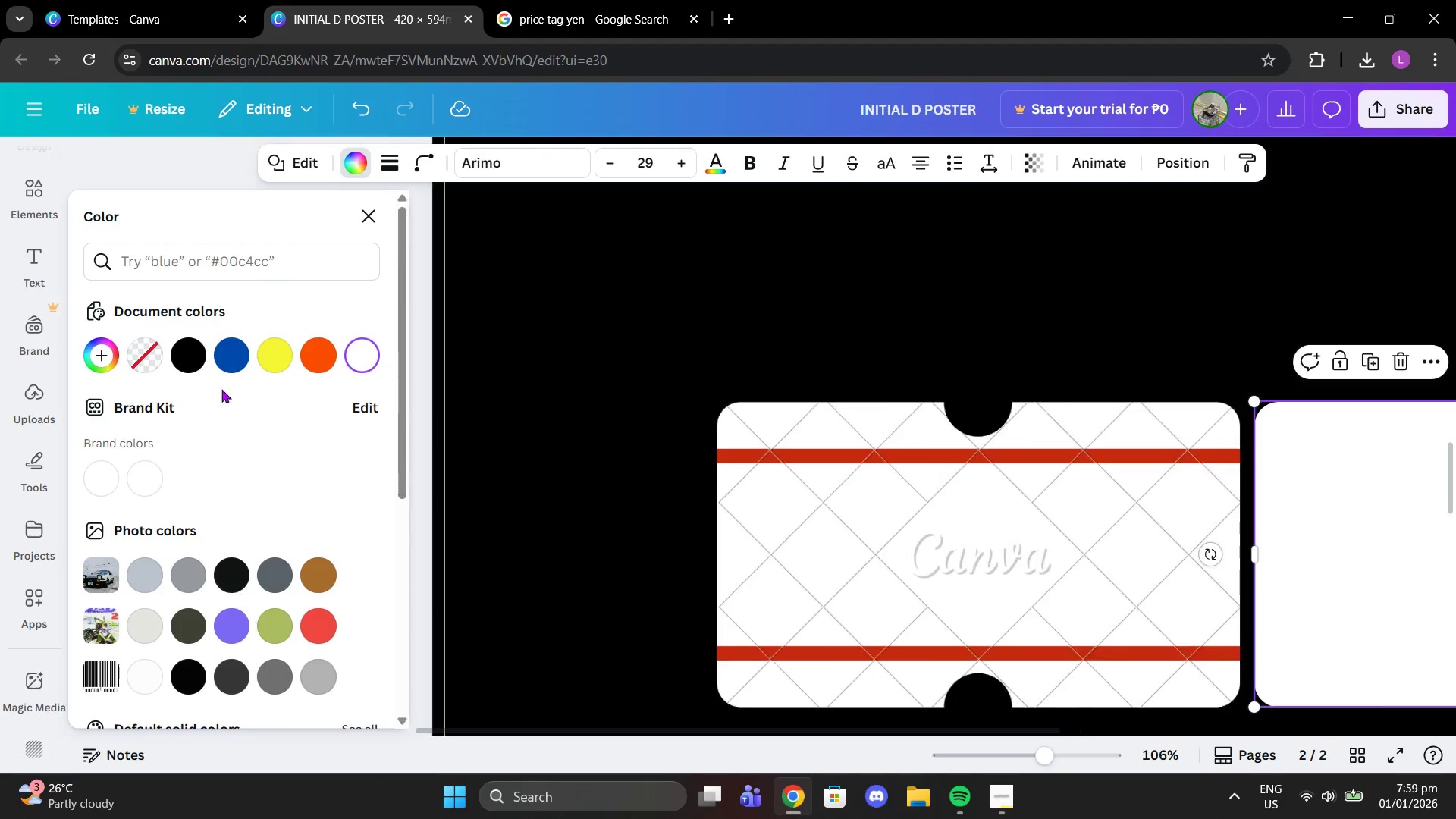 
scroll: coordinate [261, 442], scroll_direction: down, amount: 3.0
 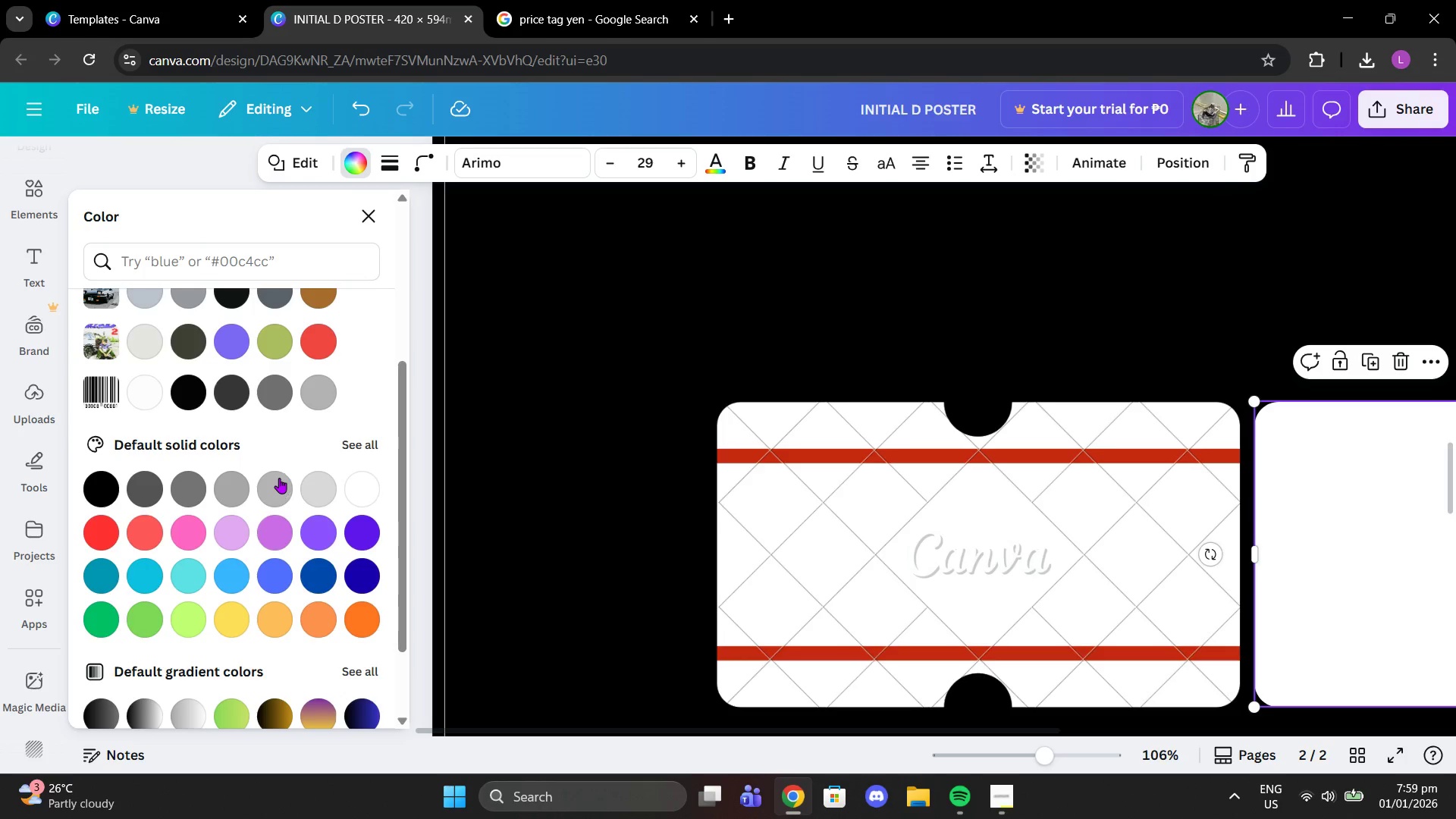 
scroll: coordinate [279, 472], scroll_direction: up, amount: 2.0
 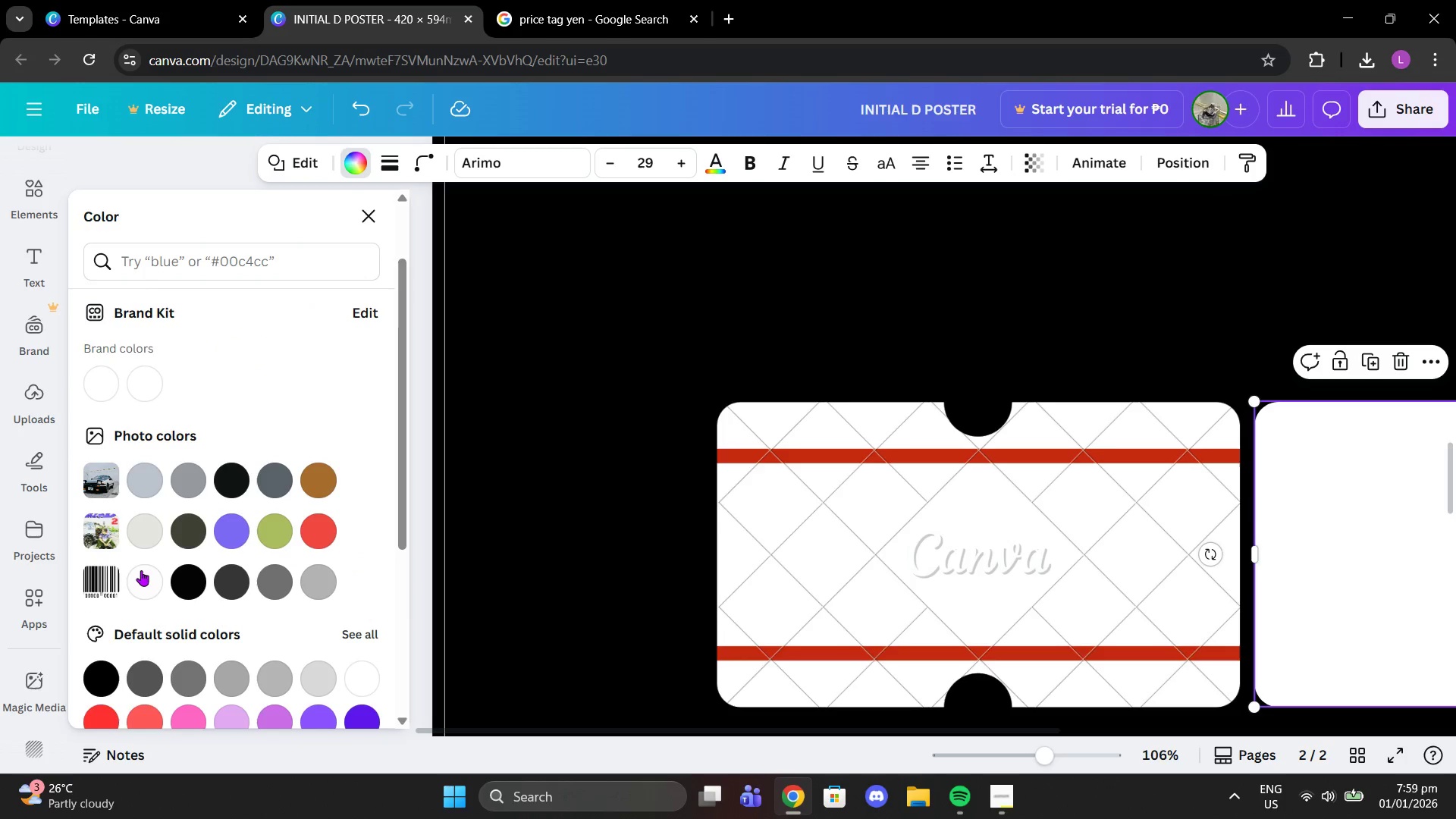 
left_click([141, 570])
 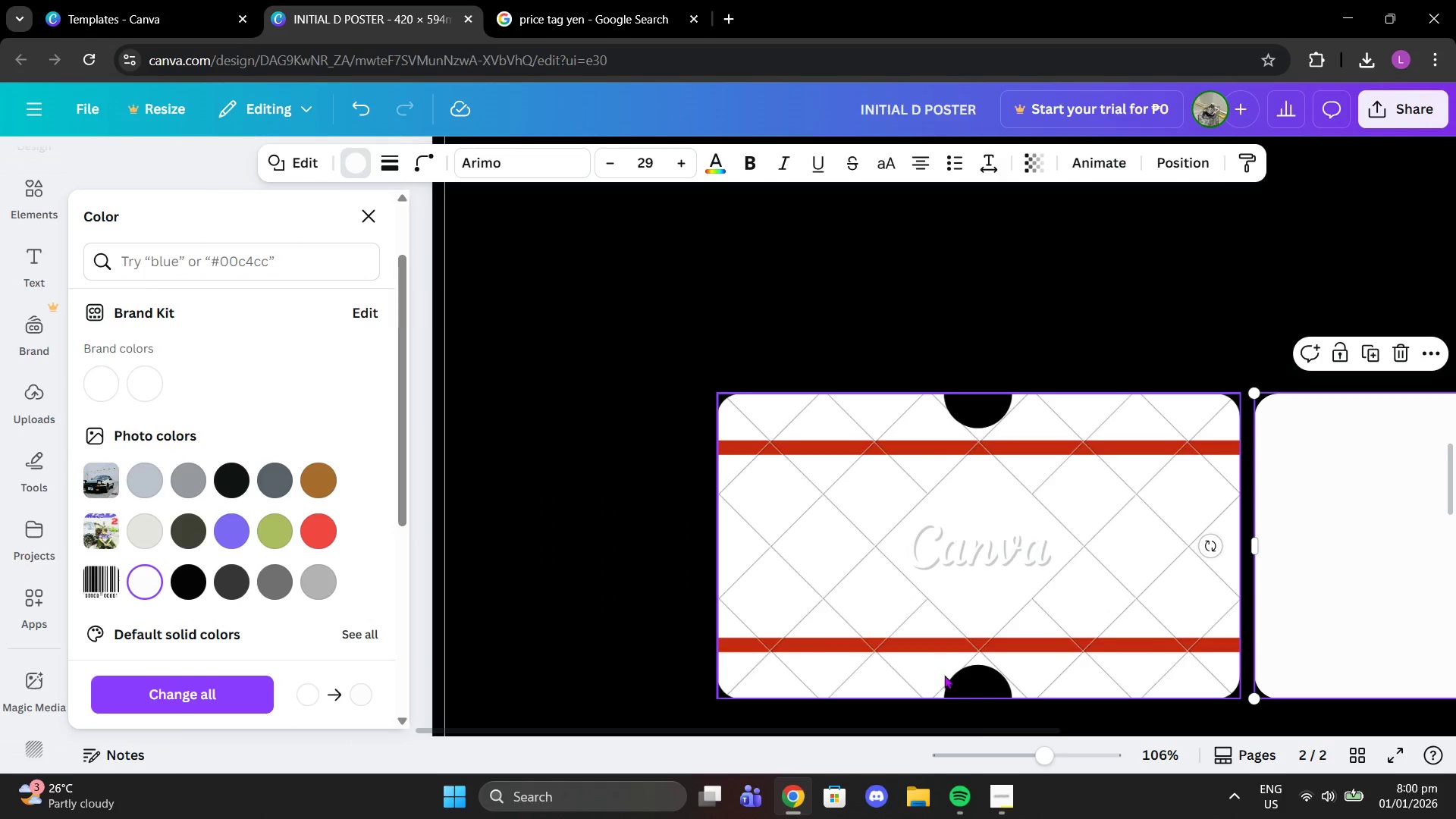 
left_click_drag(start_coordinate=[1043, 756], to_coordinate=[1018, 756])
 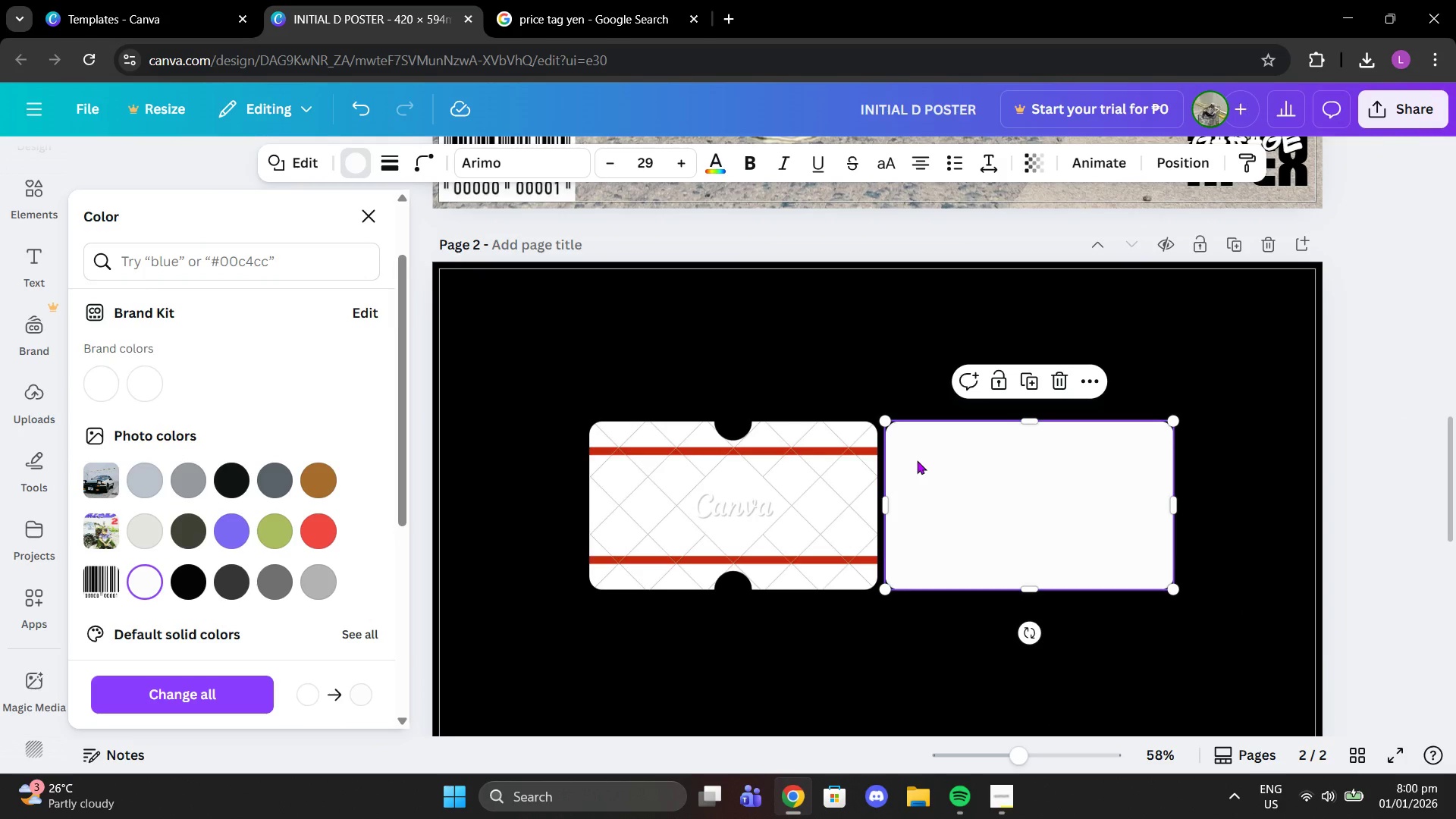 
left_click([892, 703])
 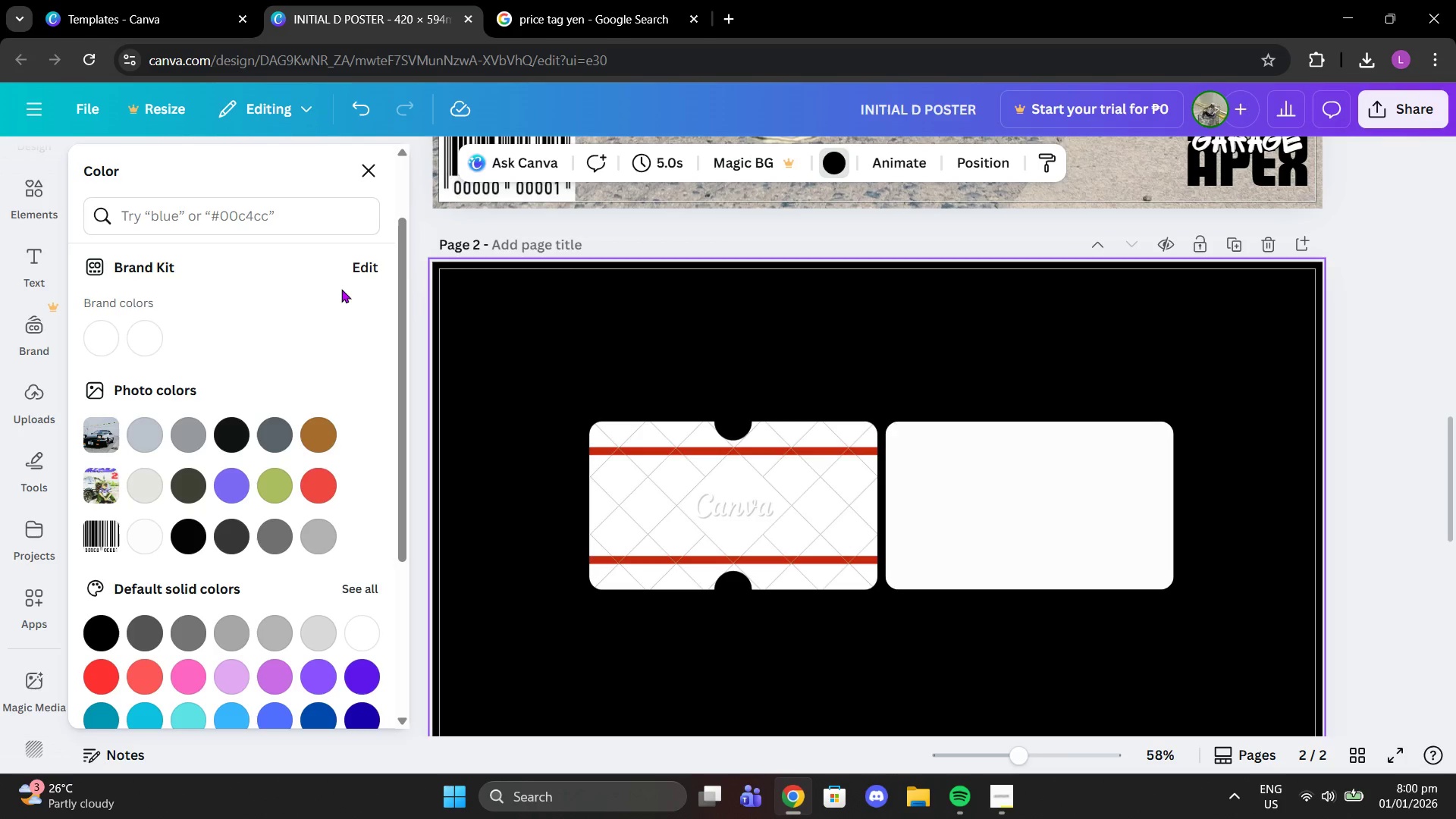 
left_click([262, 238])
 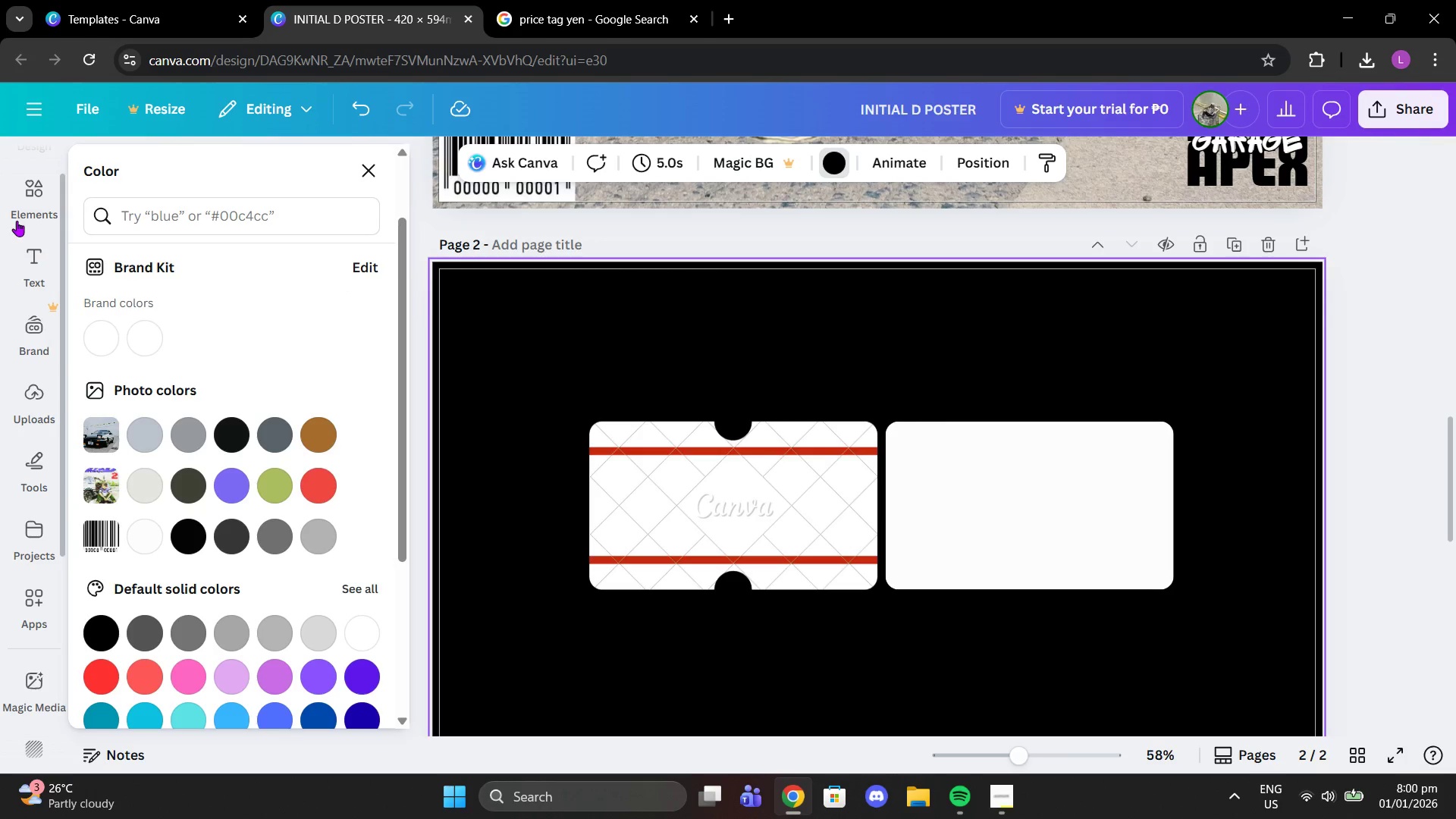 
left_click([17, 219])
 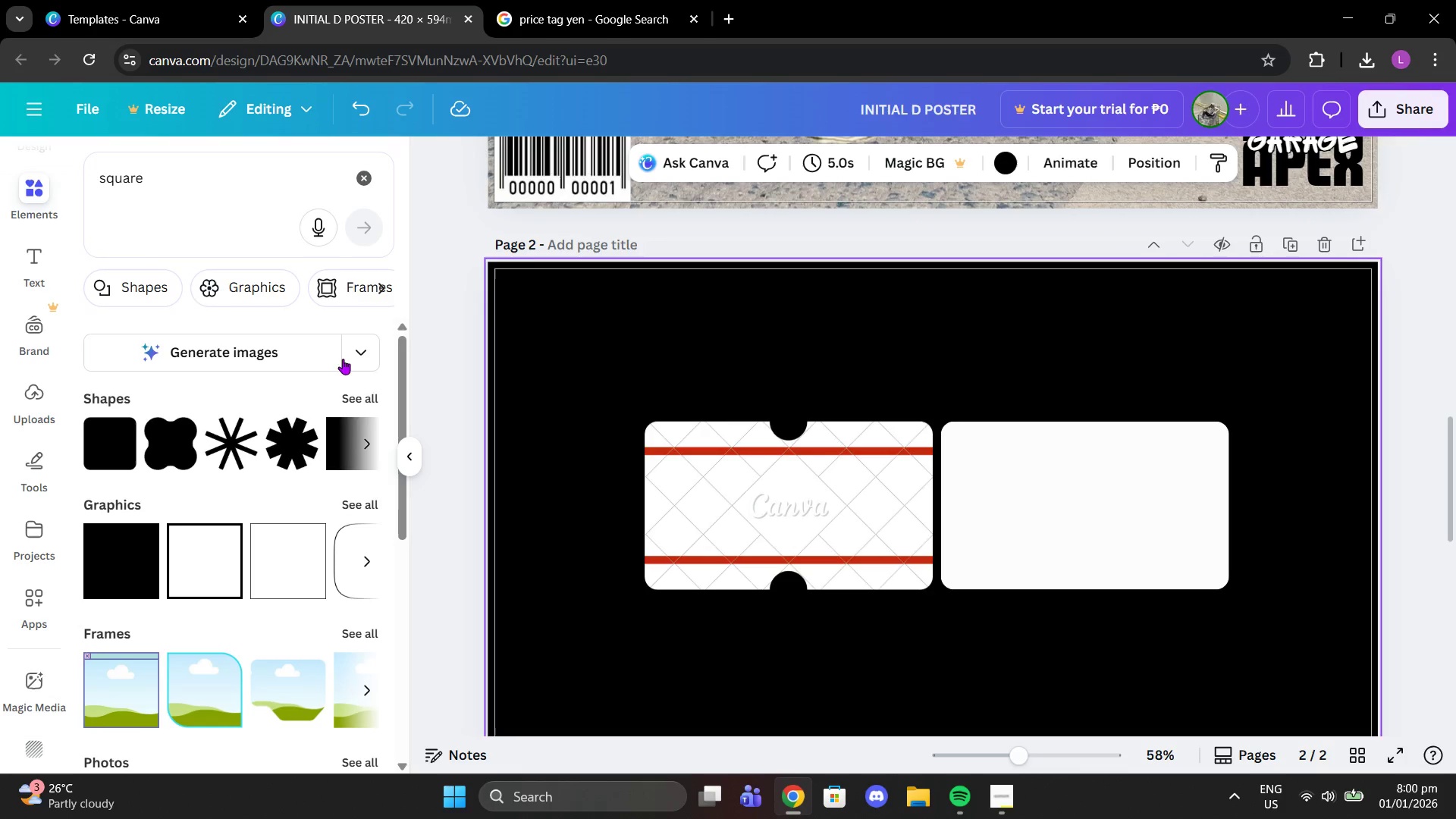 
left_click([352, 383])
 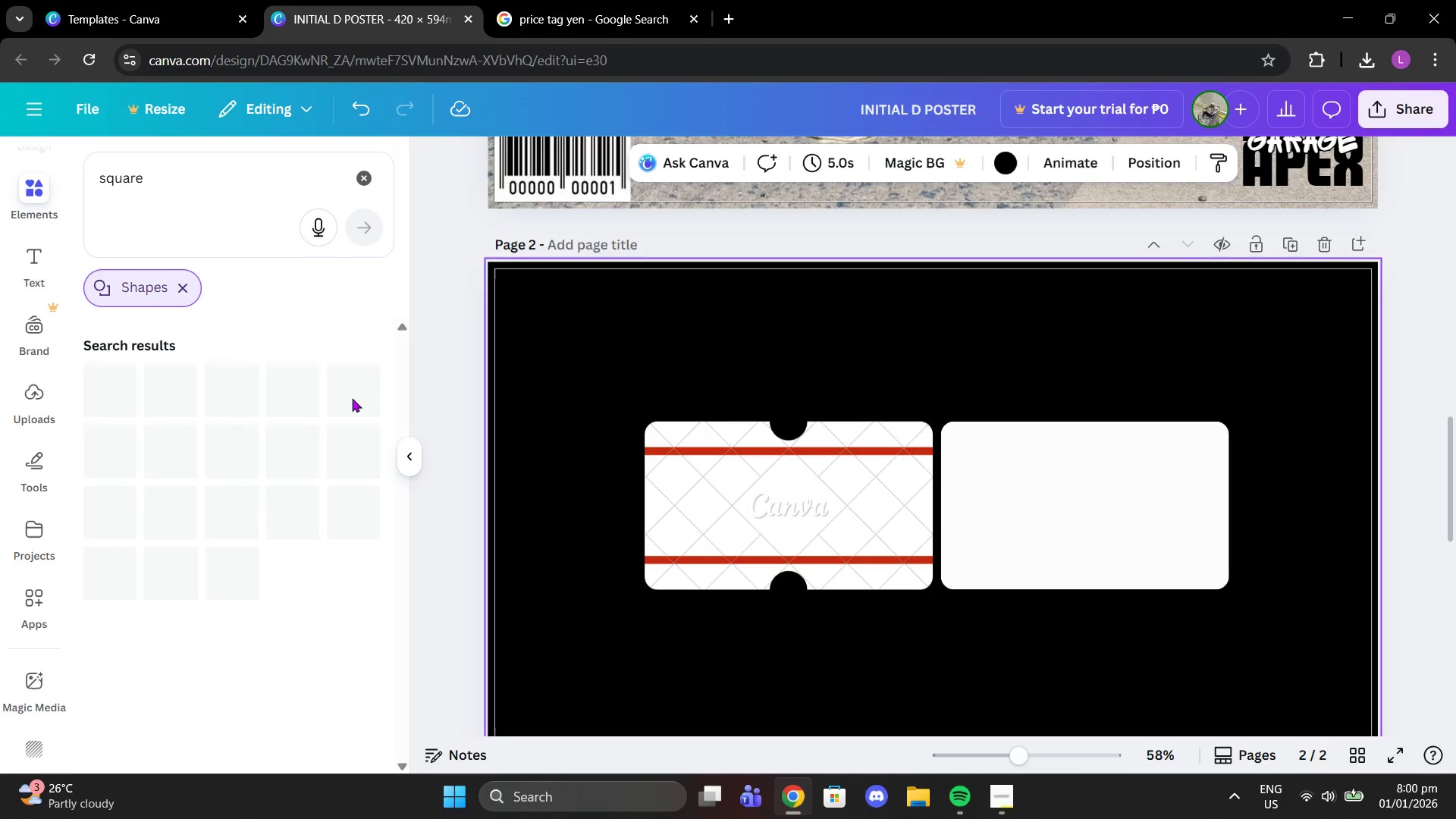 
mouse_move([352, 356])
 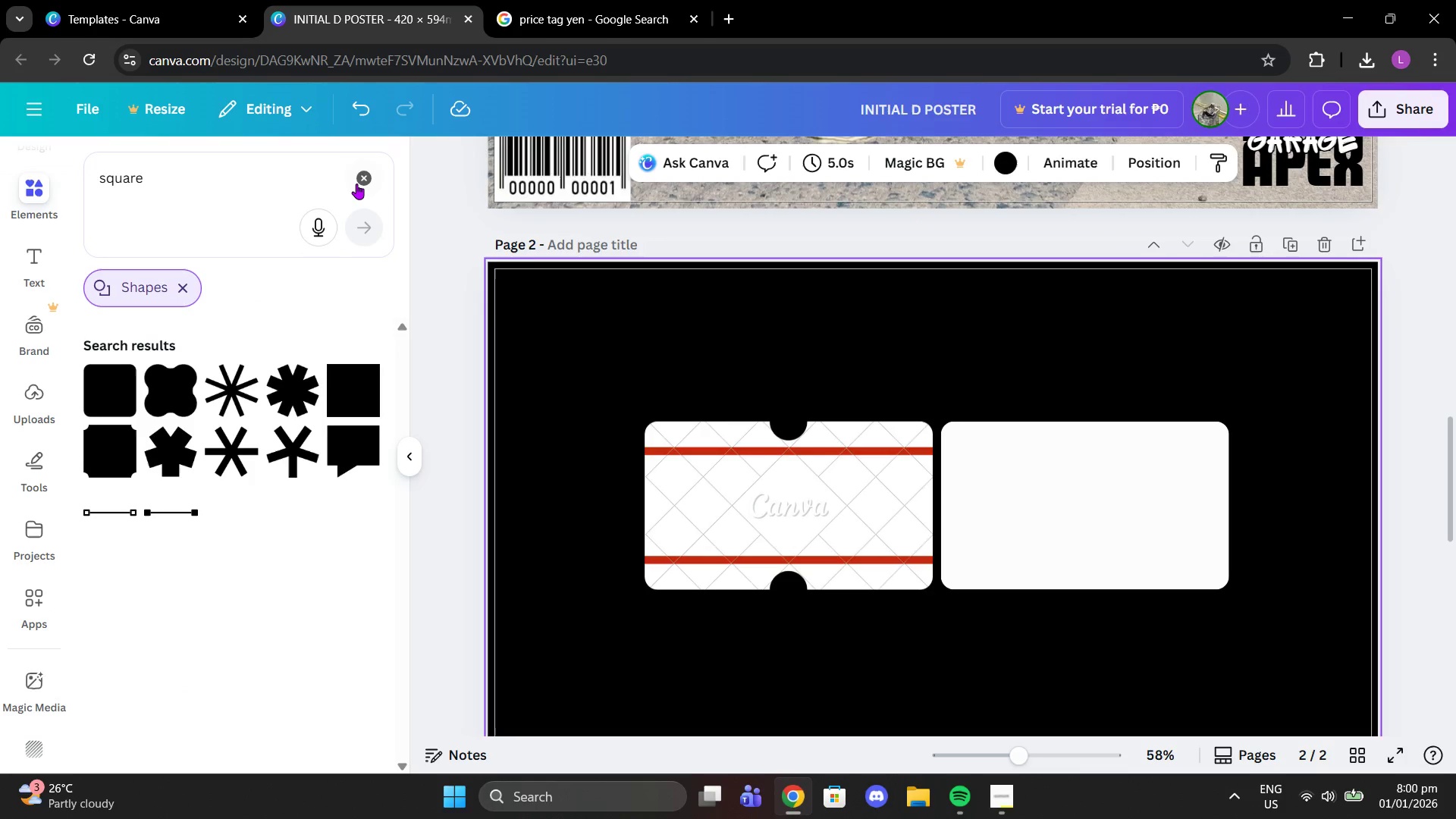 
left_click([356, 184])
 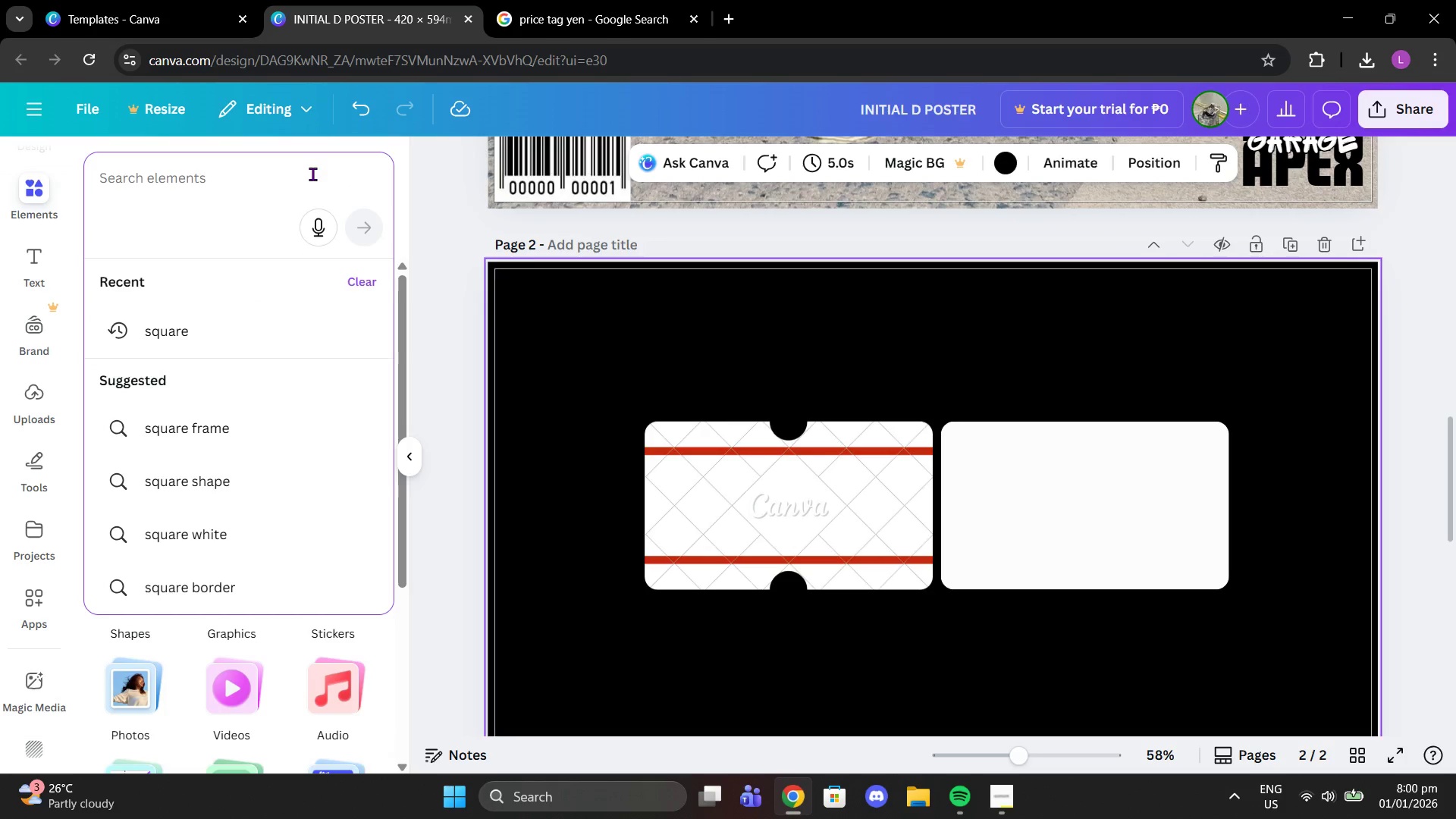 
type(half ciur)
key(Backspace)
key(Backspace)
type(rcle)
 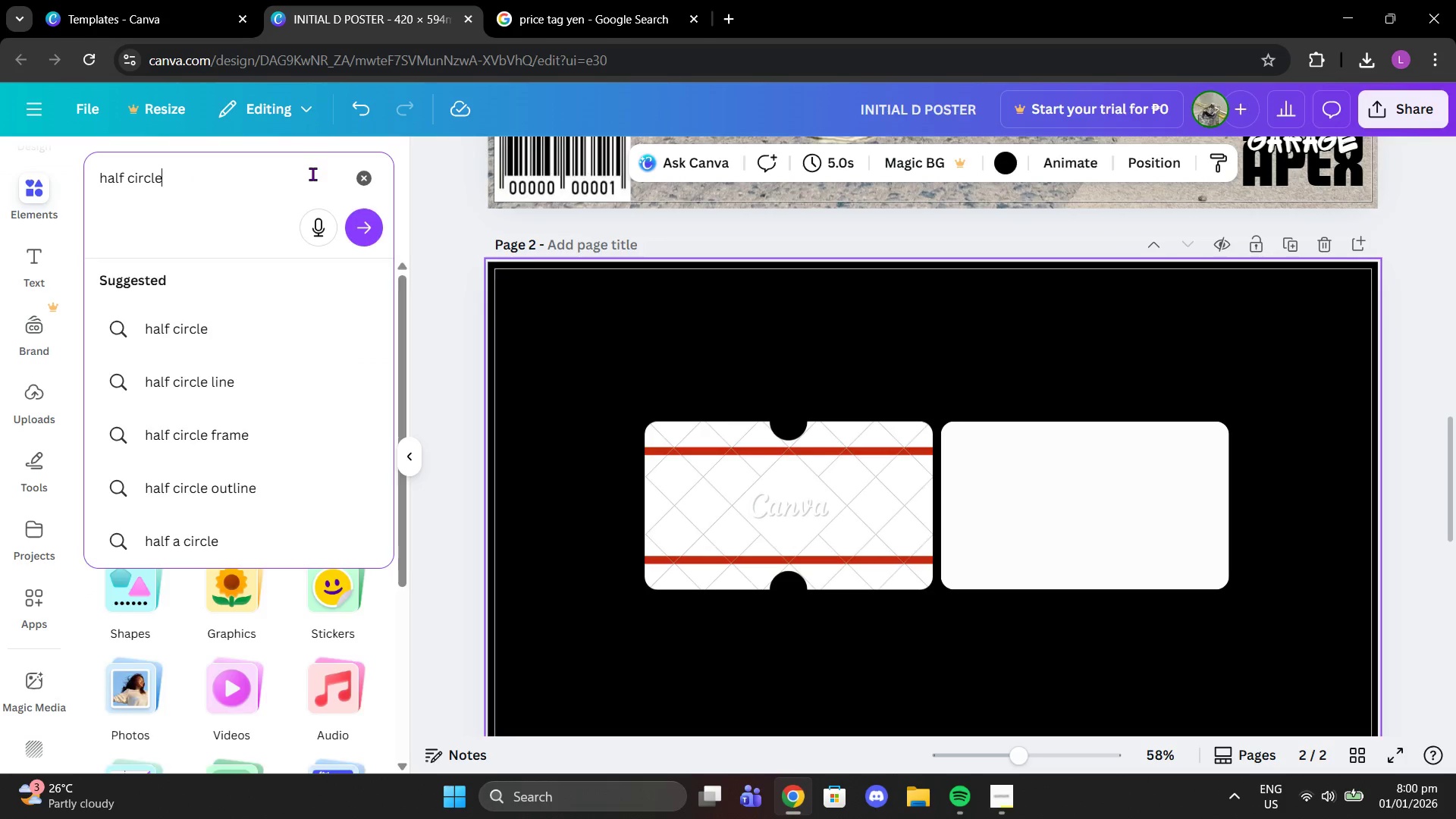 
key(Enter)
 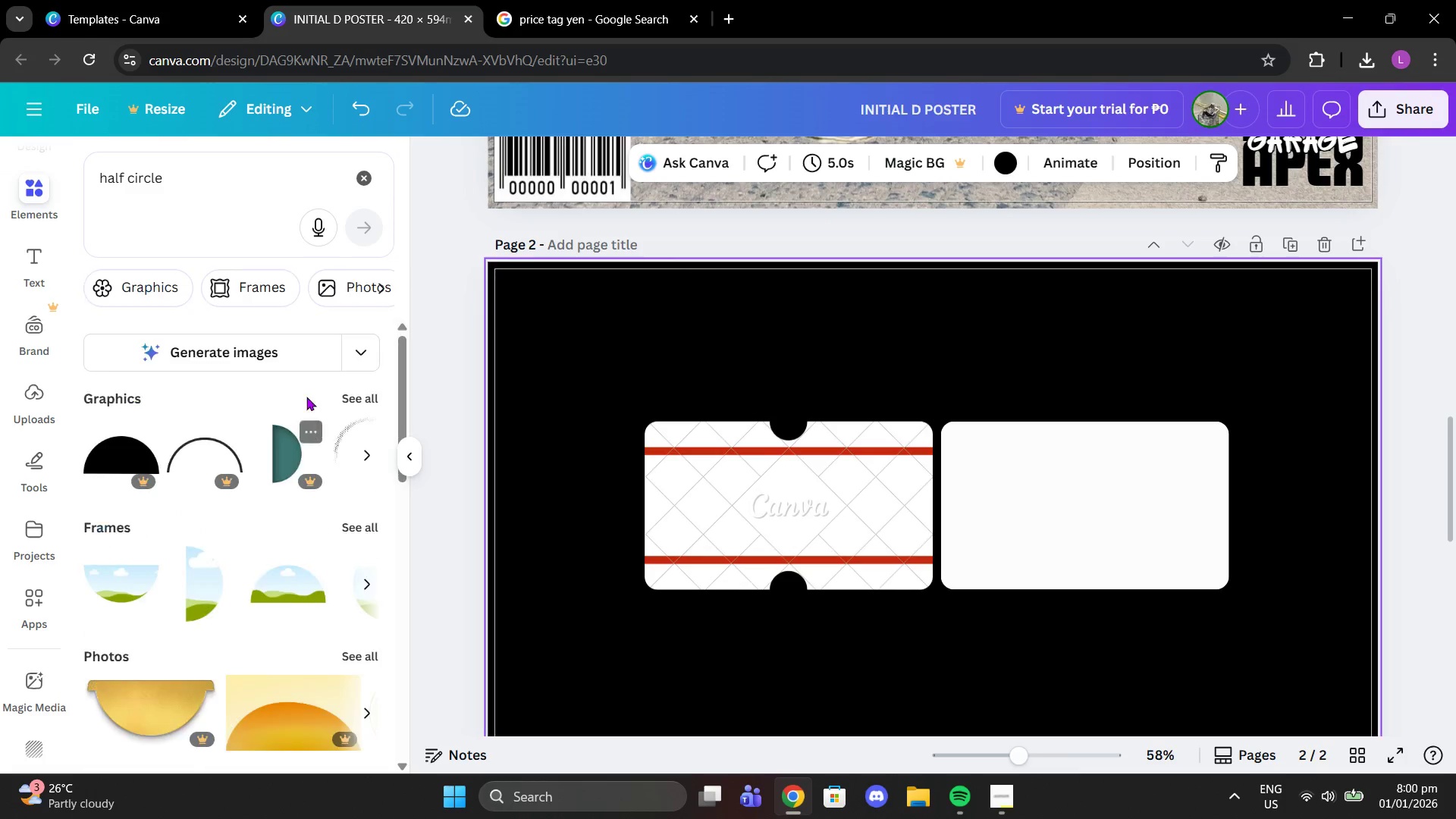 
left_click([368, 396])
 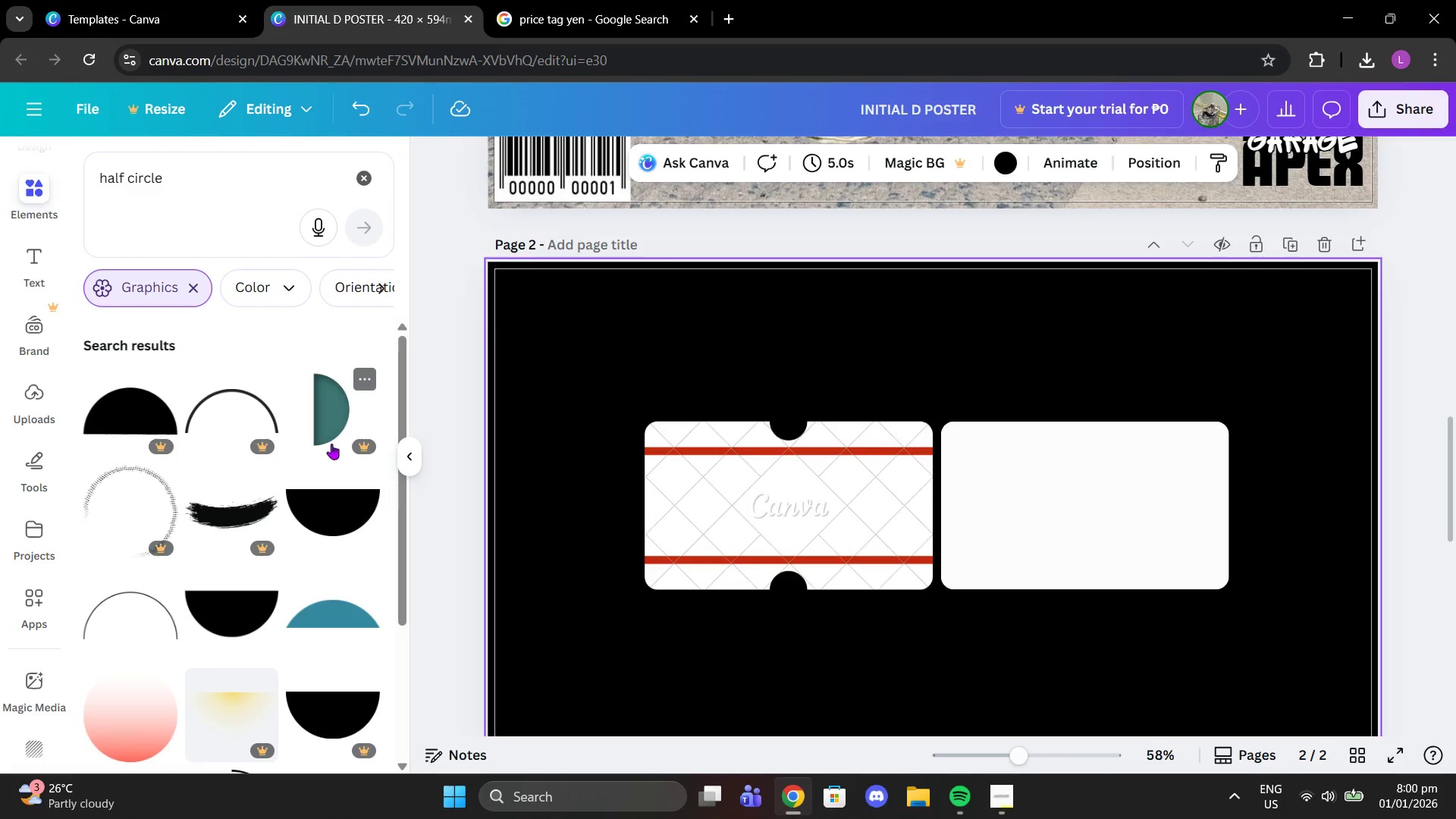 
left_click([340, 513])
 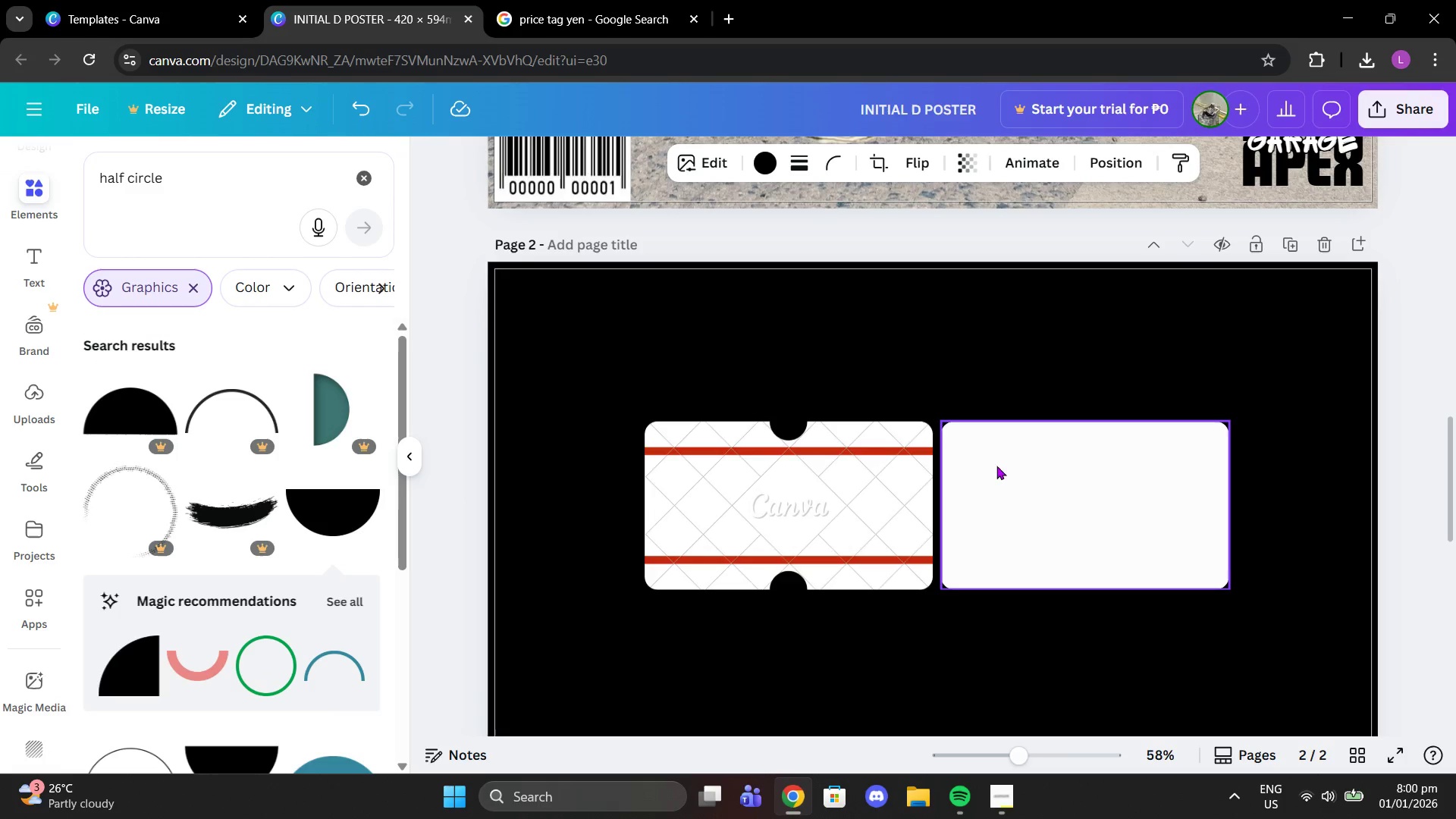 
scroll: coordinate [990, 707], scroll_direction: down, amount: 4.0
 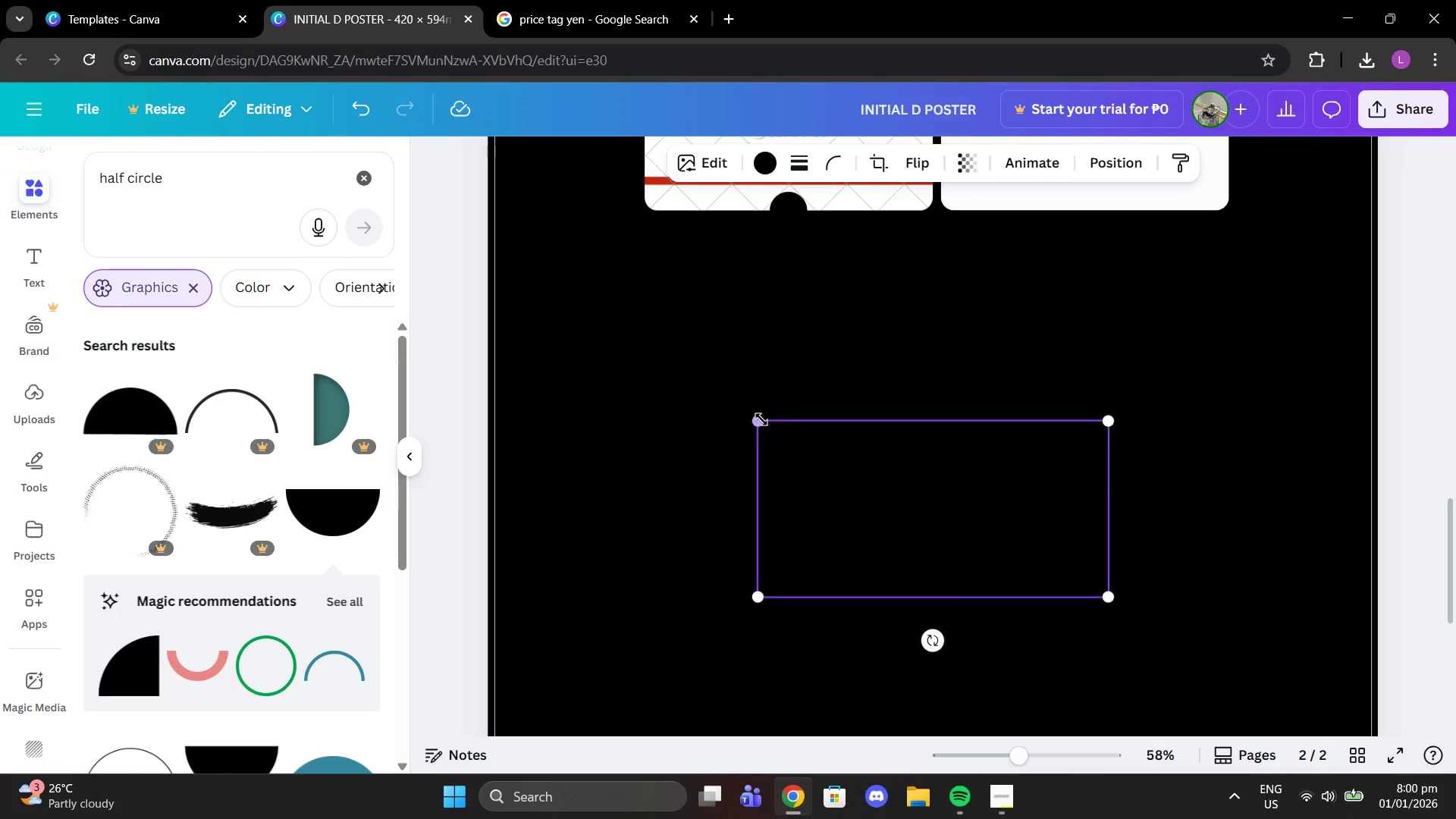 
left_click_drag(start_coordinate=[761, 419], to_coordinate=[1029, 596])
 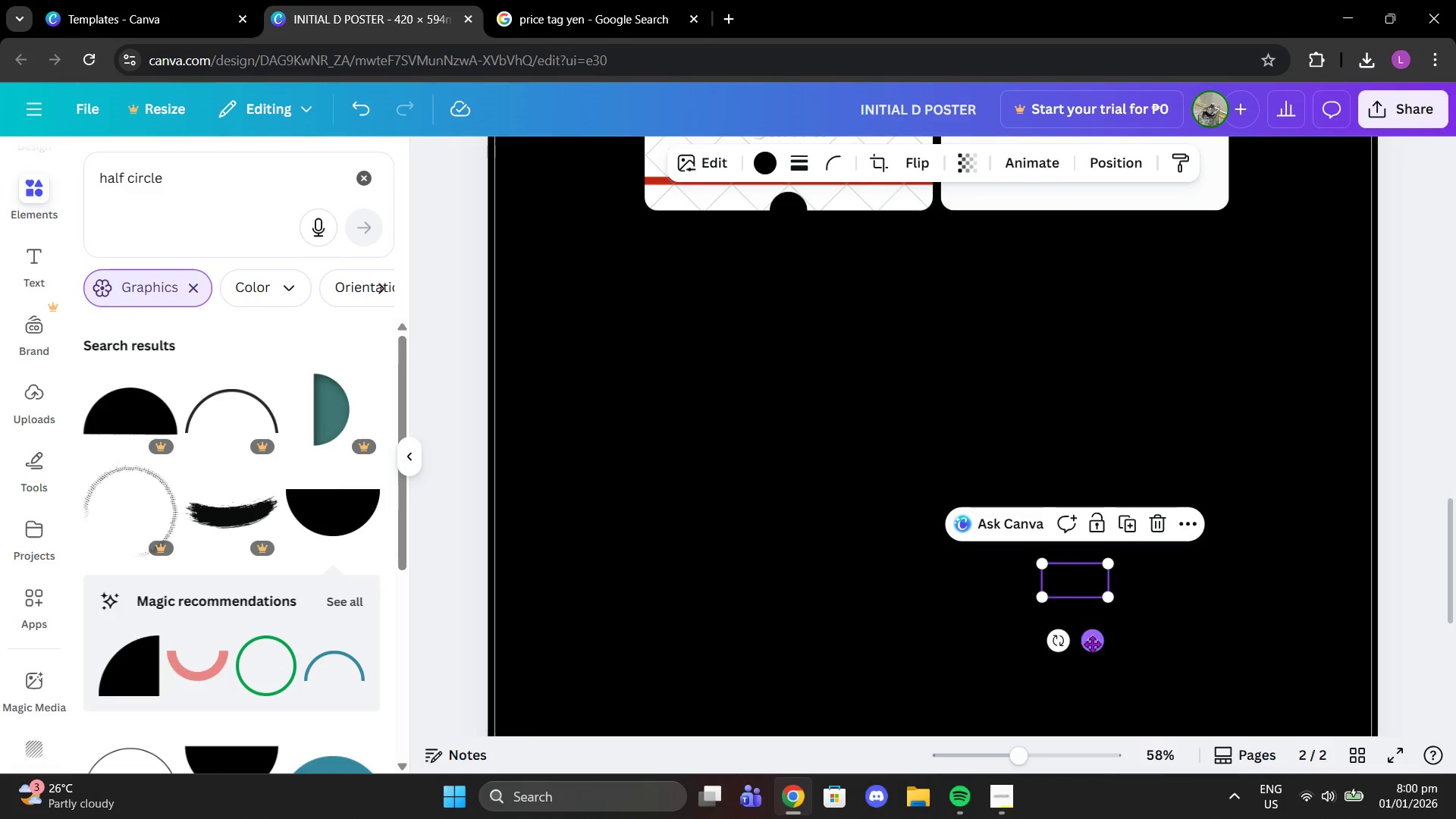 
left_click_drag(start_coordinate=[1092, 644], to_coordinate=[811, 438])
 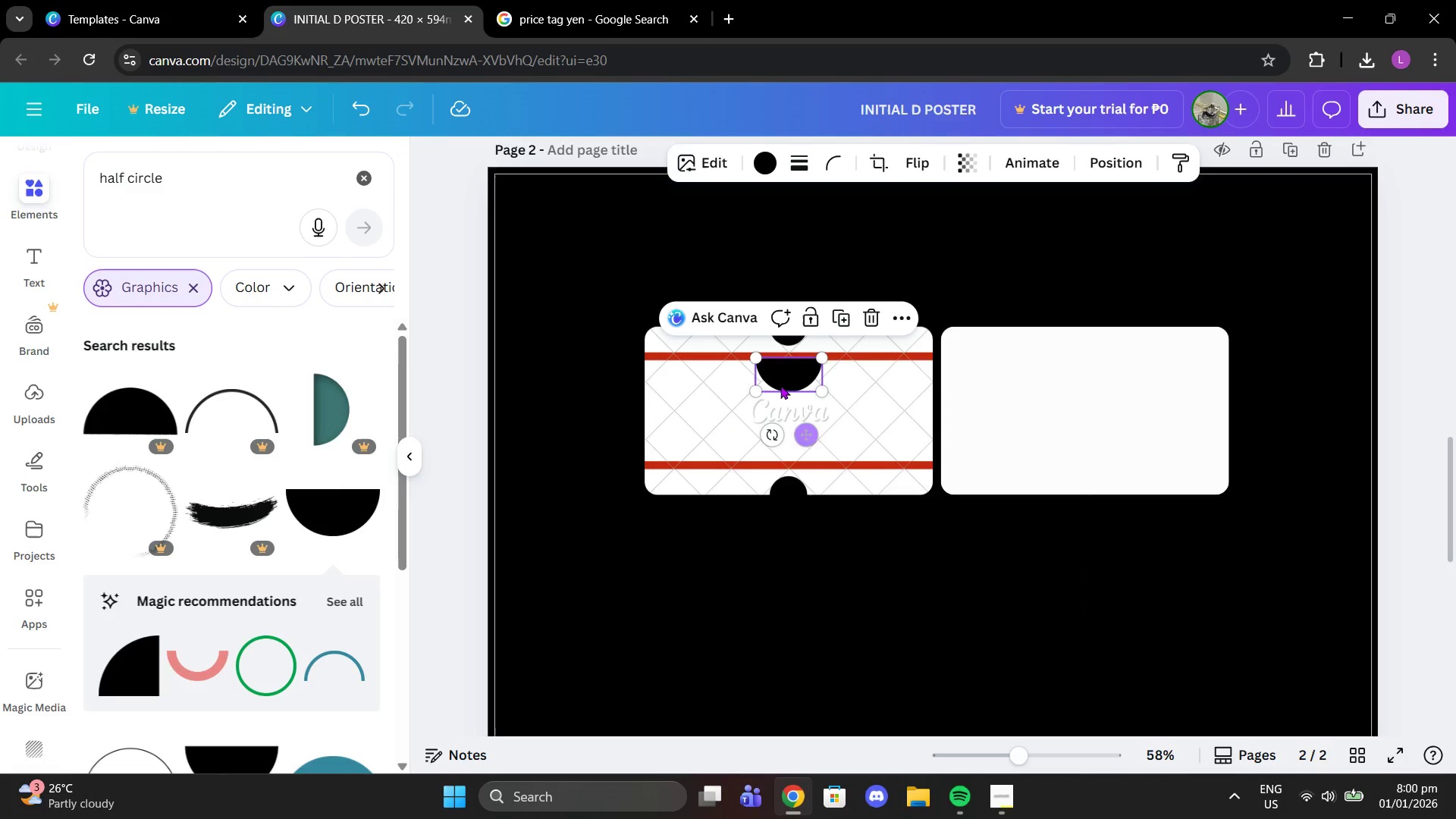 
scroll: coordinate [1099, 413], scroll_direction: up, amount: 3.0
 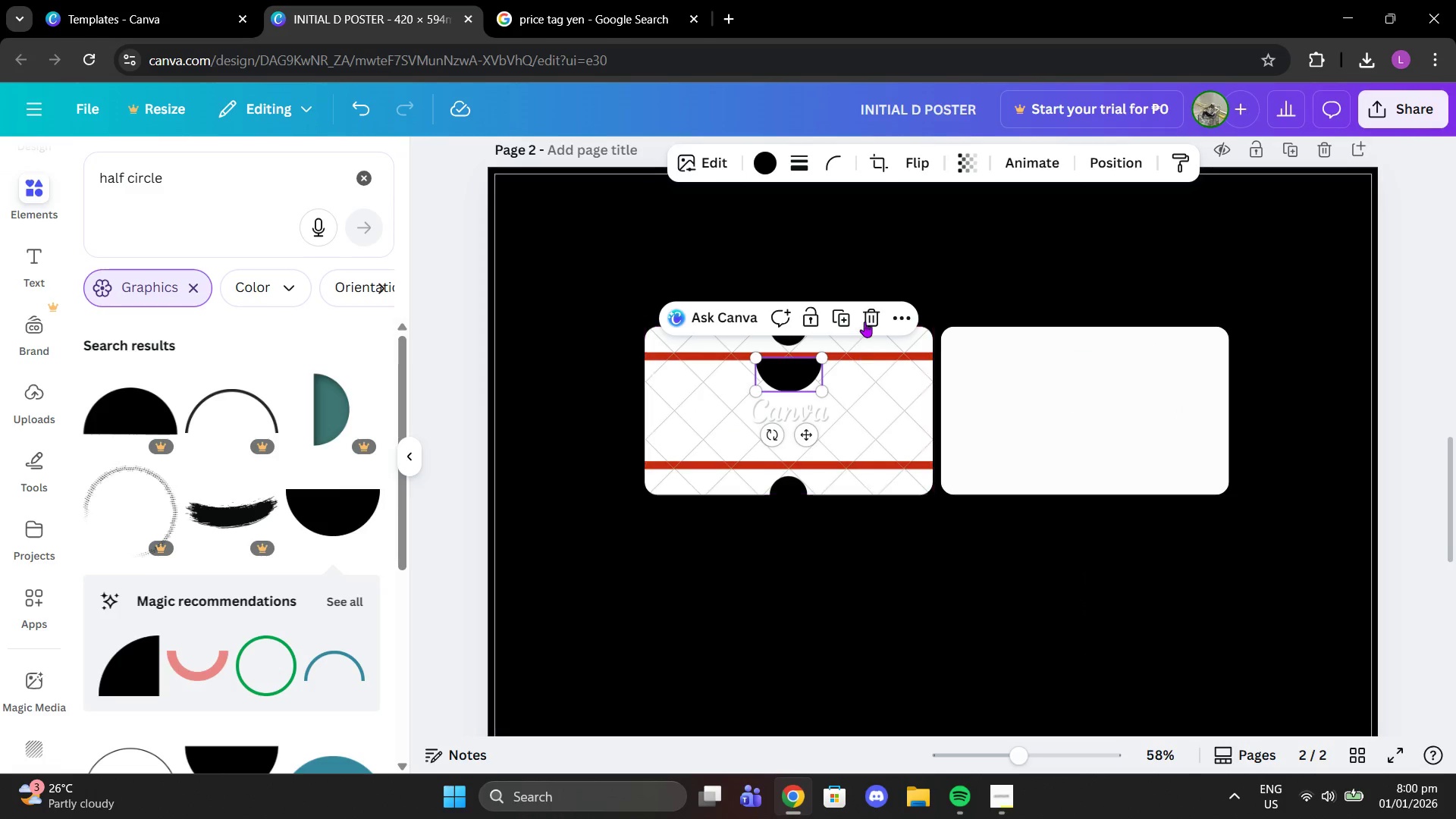 
left_click_drag(start_coordinate=[753, 359], to_coordinate=[792, 372])
 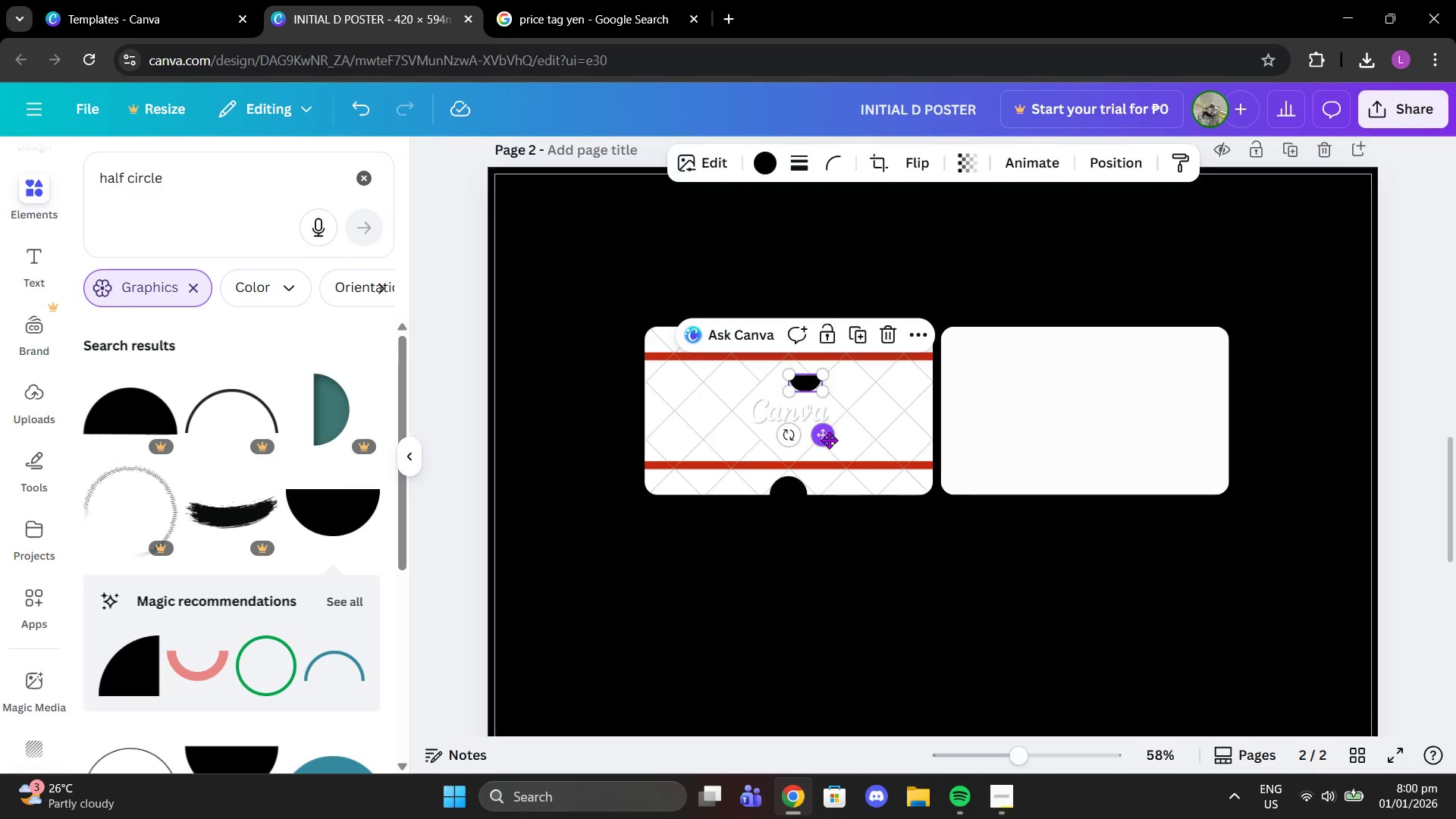 
left_click_drag(start_coordinate=[829, 440], to_coordinate=[850, 395])
 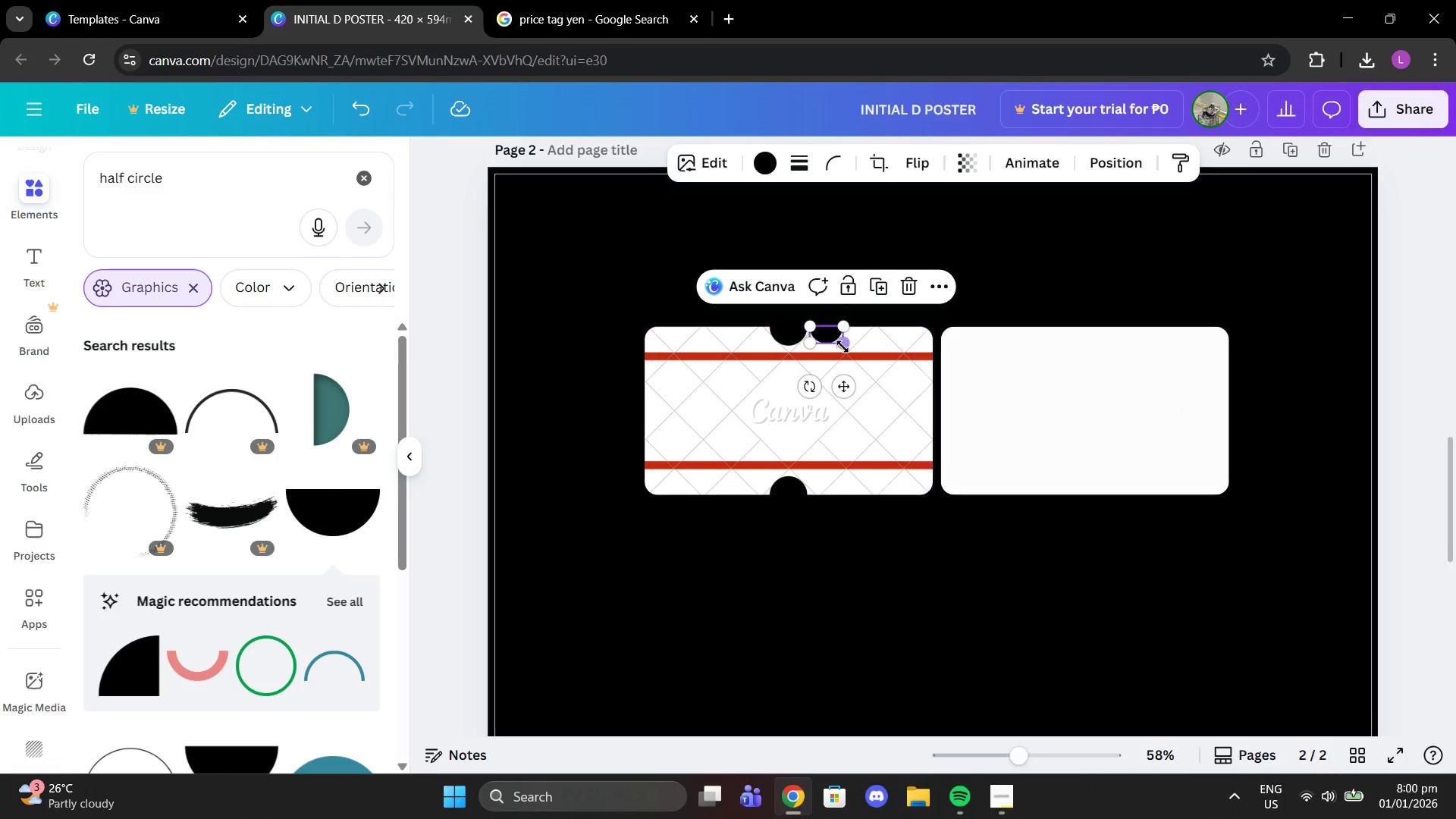 
left_click_drag(start_coordinate=[843, 347], to_coordinate=[846, 350])
 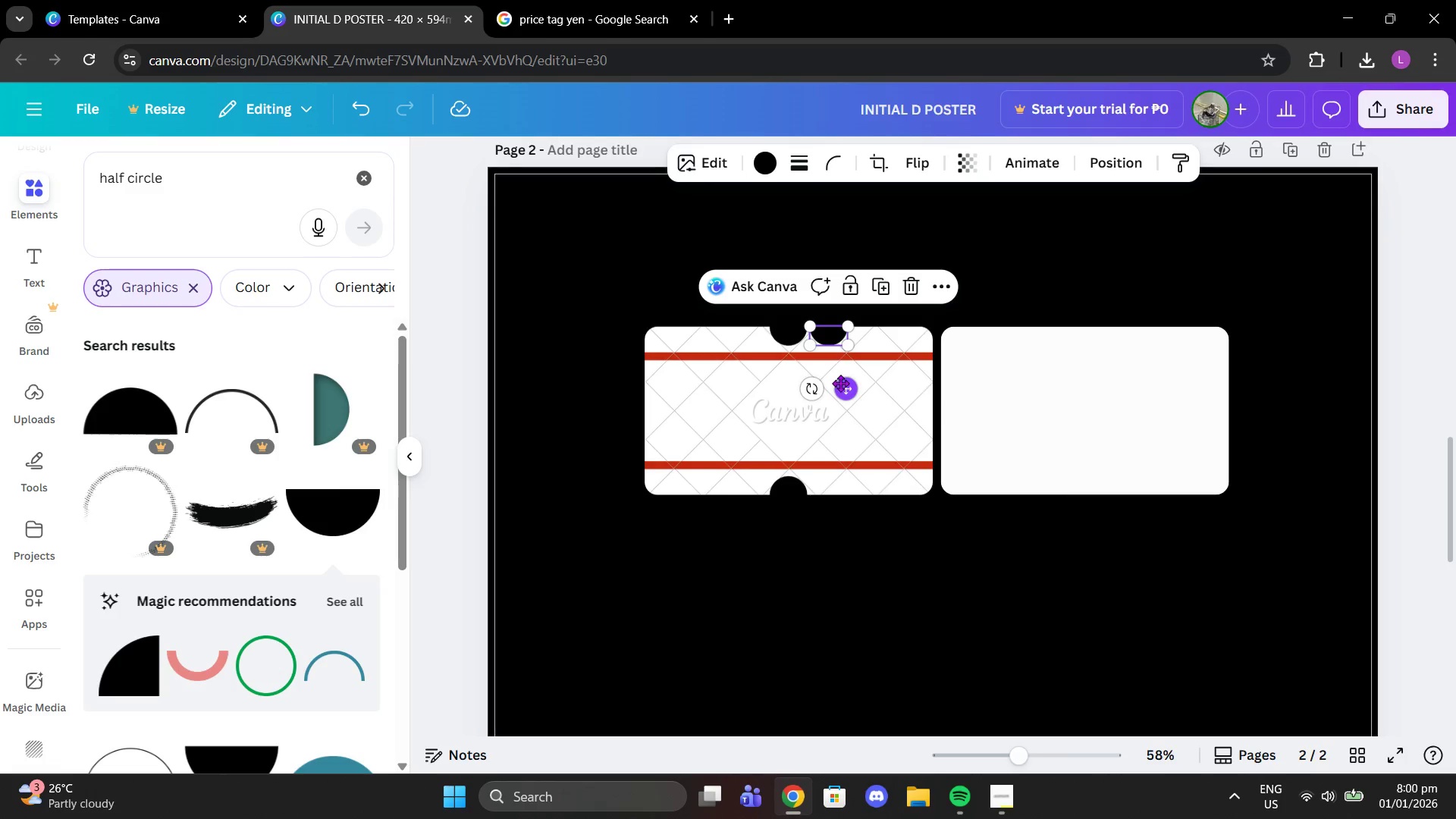 
left_click_drag(start_coordinate=[842, 384], to_coordinate=[1101, 385])
 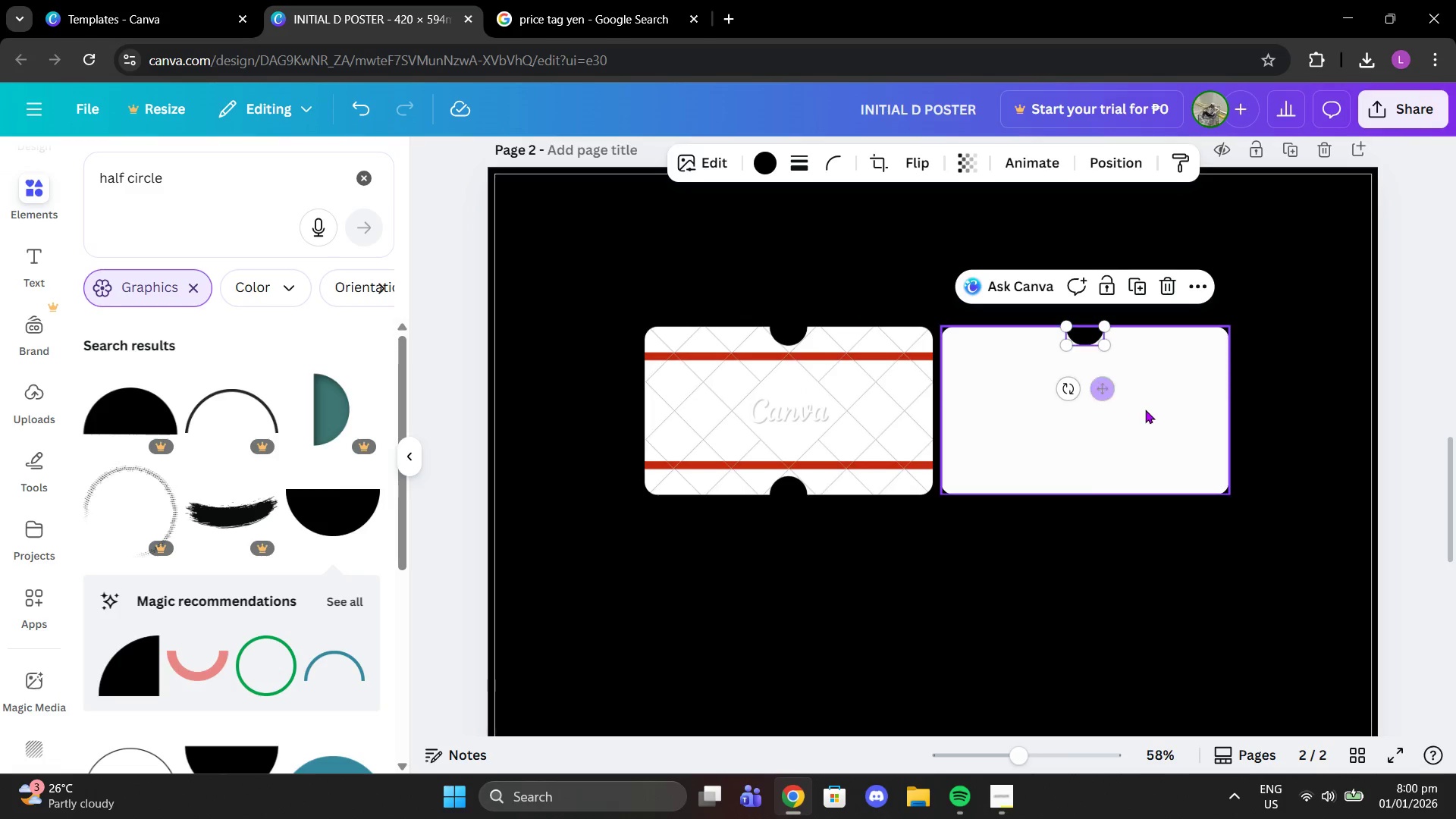 
left_click([1145, 410])
 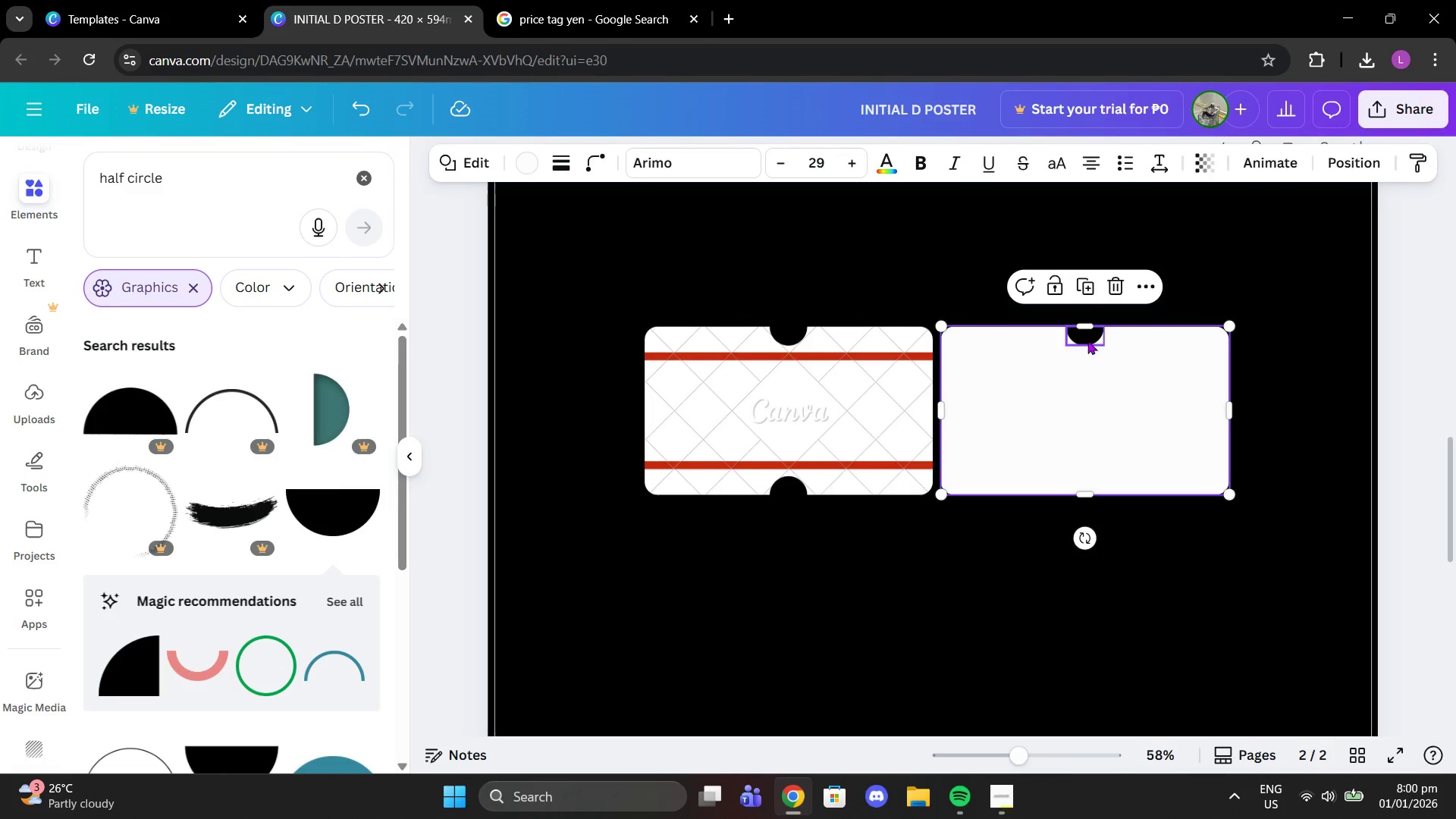 
left_click([1085, 339])
 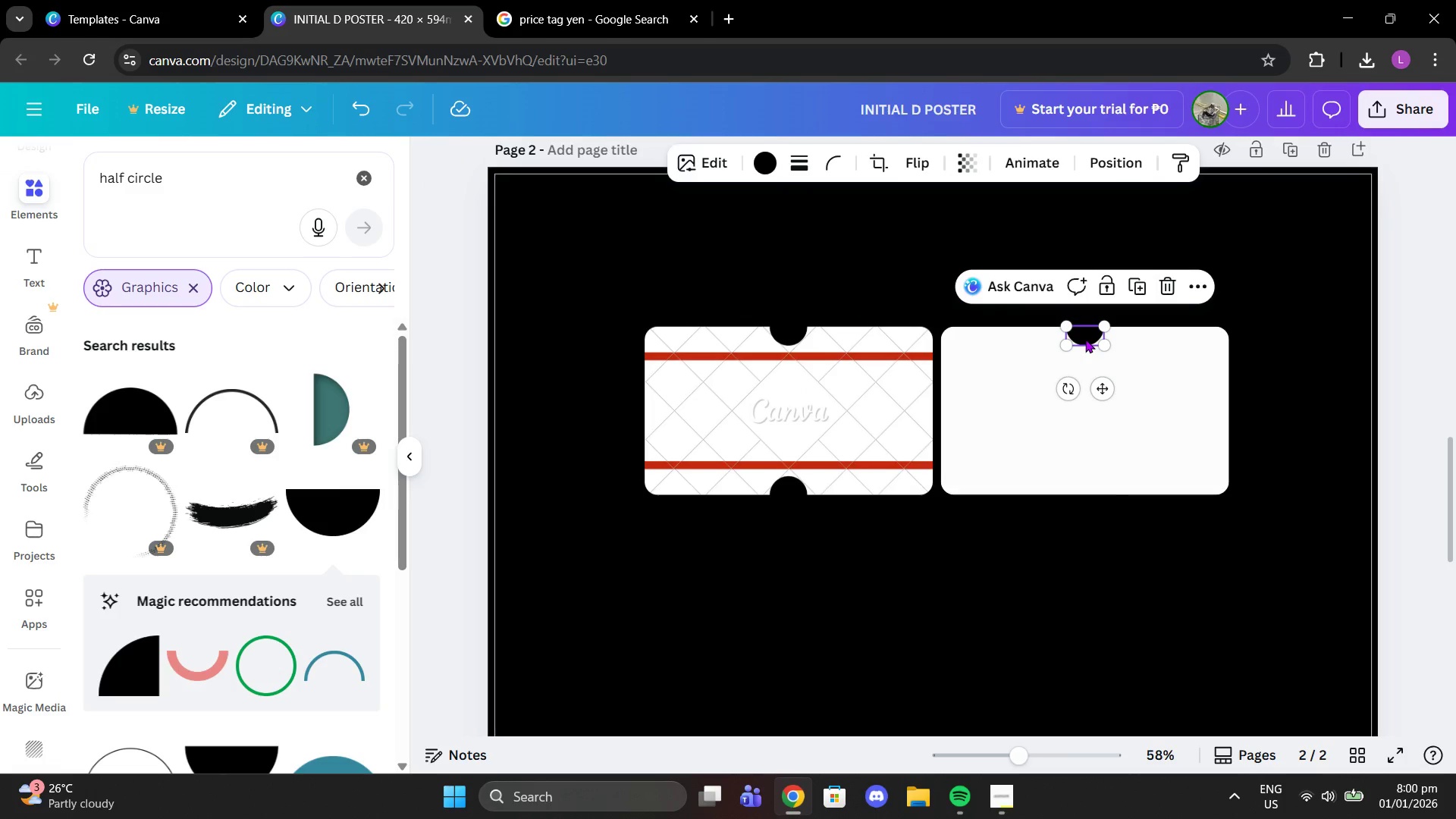 
key(Control+C)
 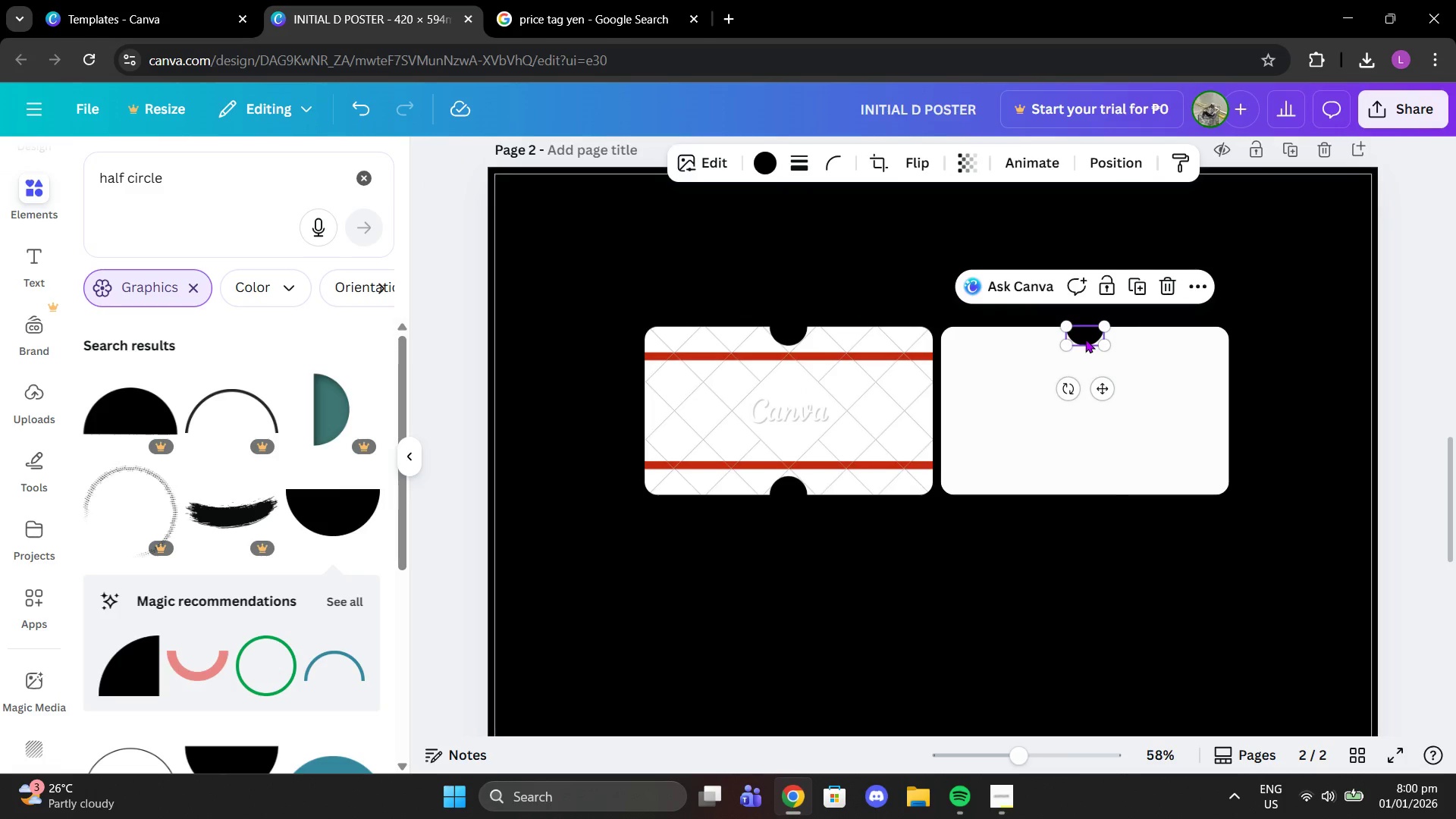 
key(Control+ControlLeft)
 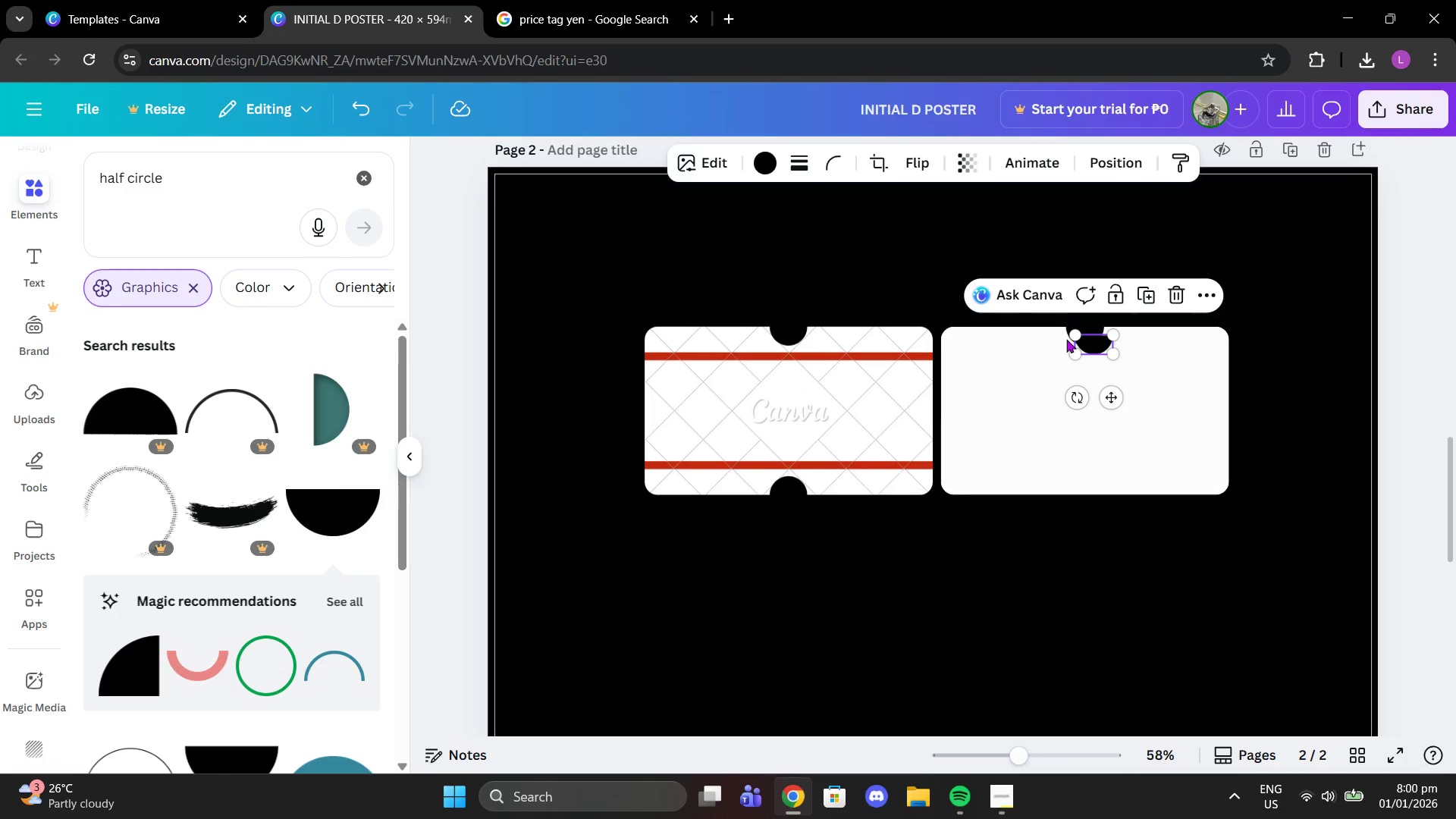 
key(Control+V)
 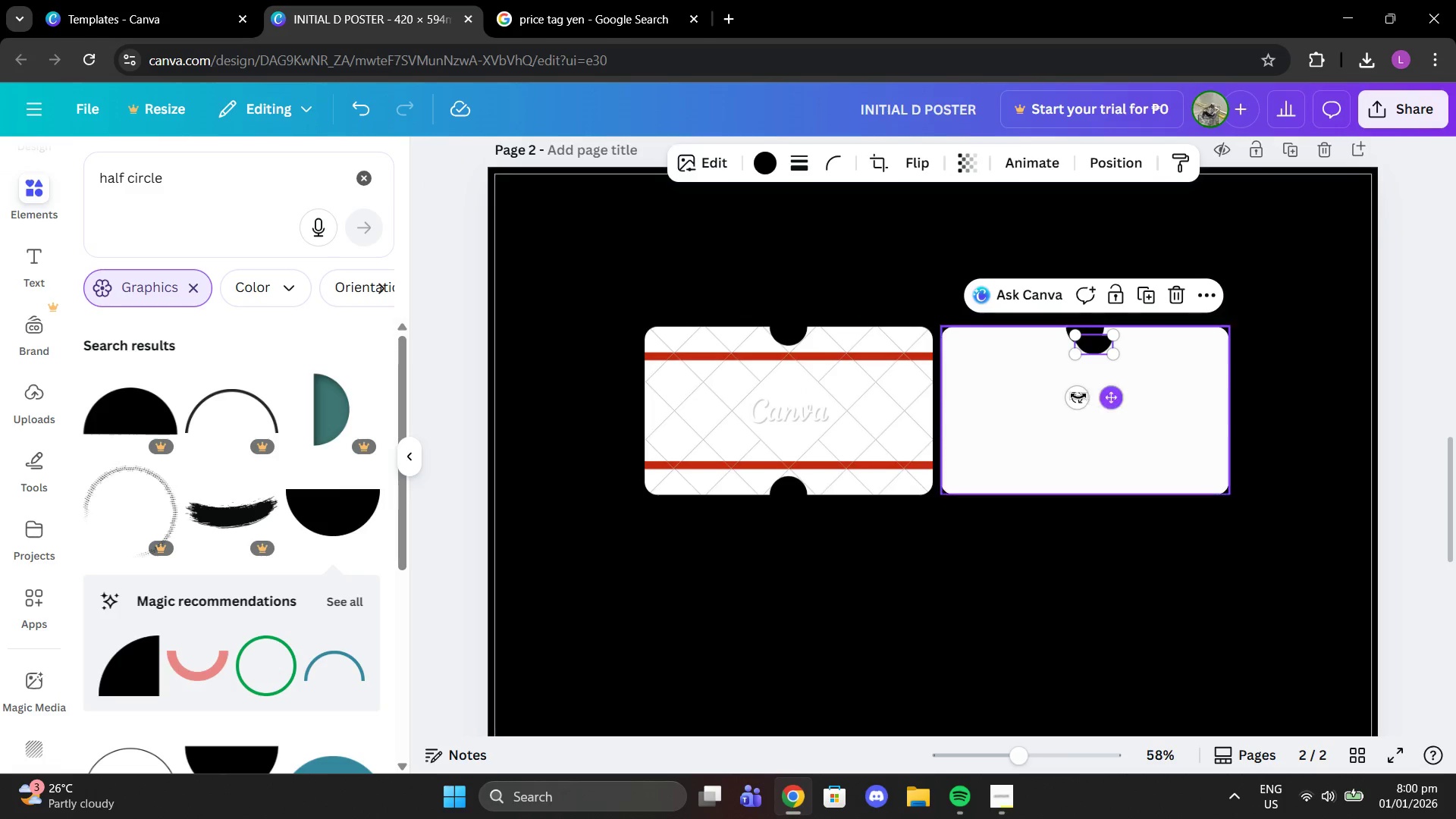 
left_click_drag(start_coordinate=[1071, 396], to_coordinate=[1094, 316])
 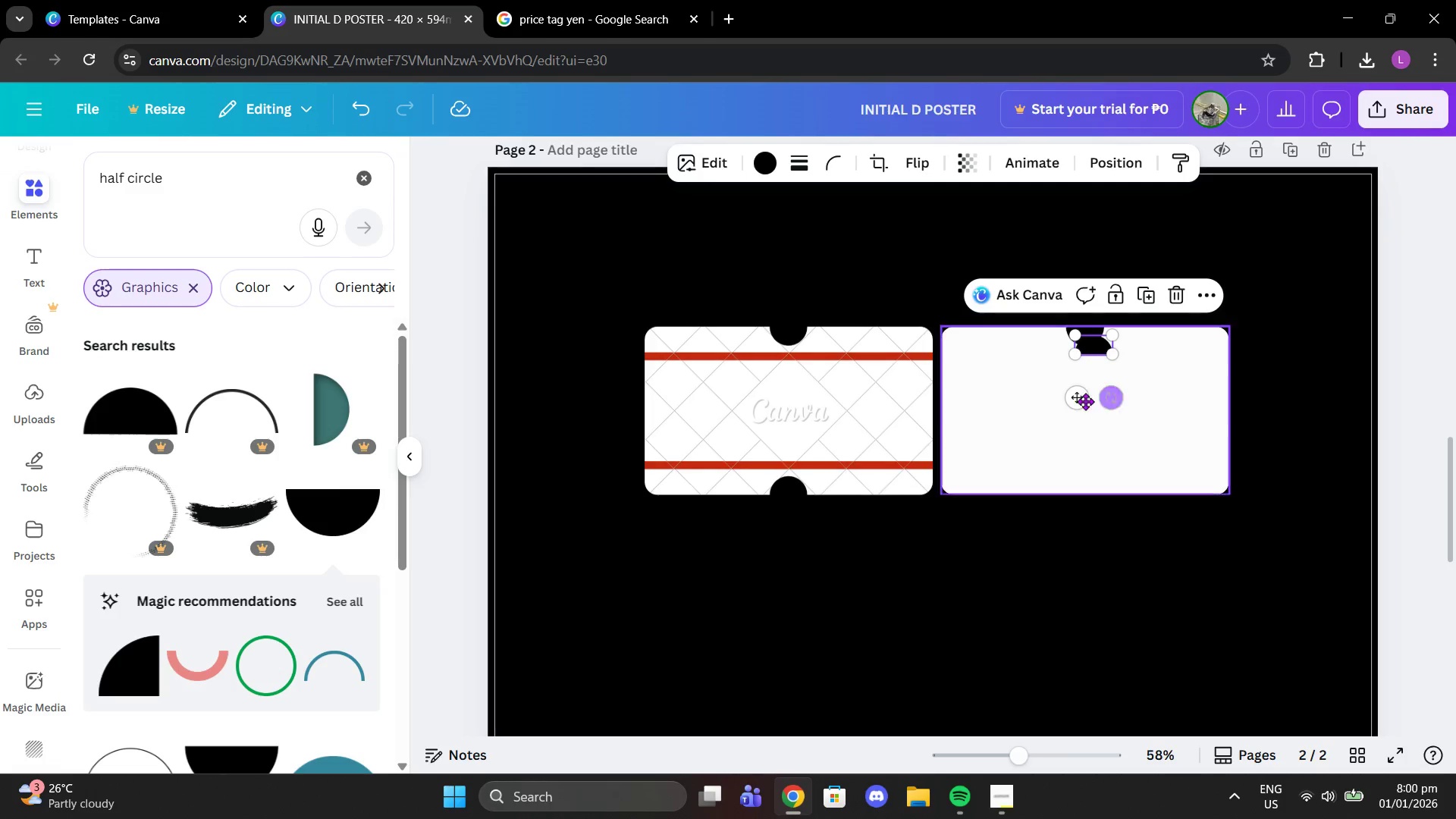 
left_click_drag(start_coordinate=[1074, 403], to_coordinate=[1063, 545])
 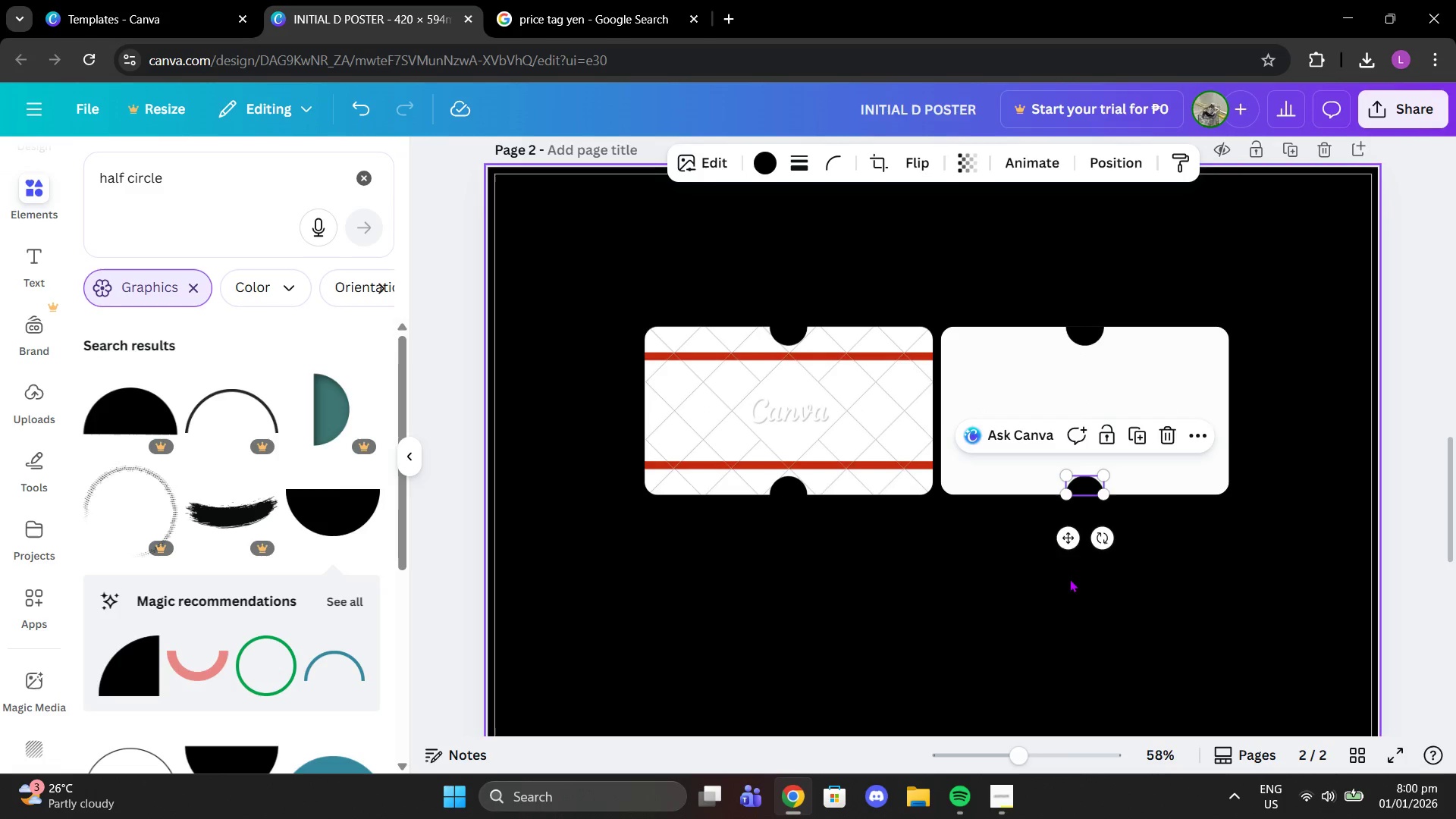 
left_click([1069, 579])
 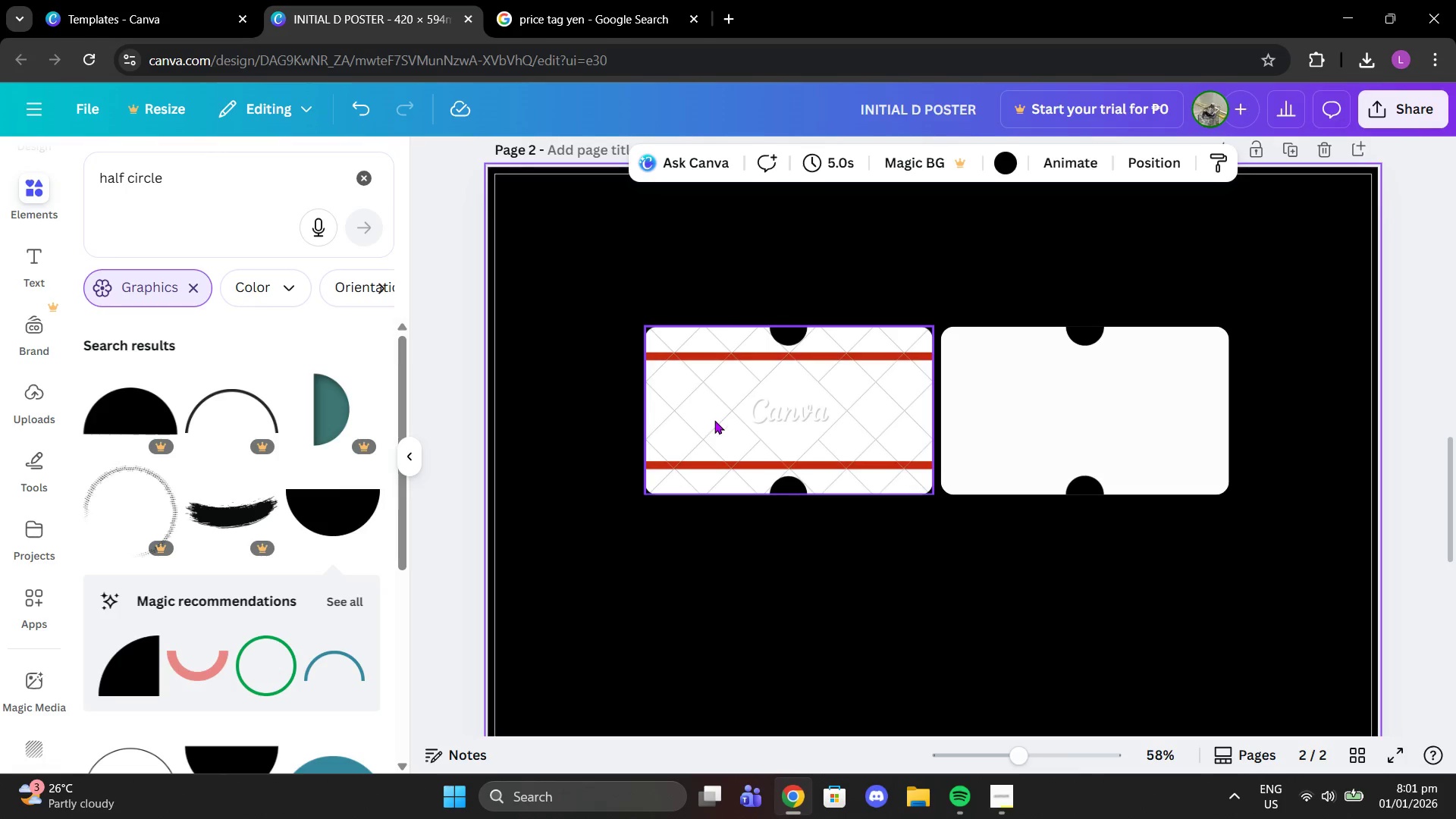 
left_click([712, 417])
 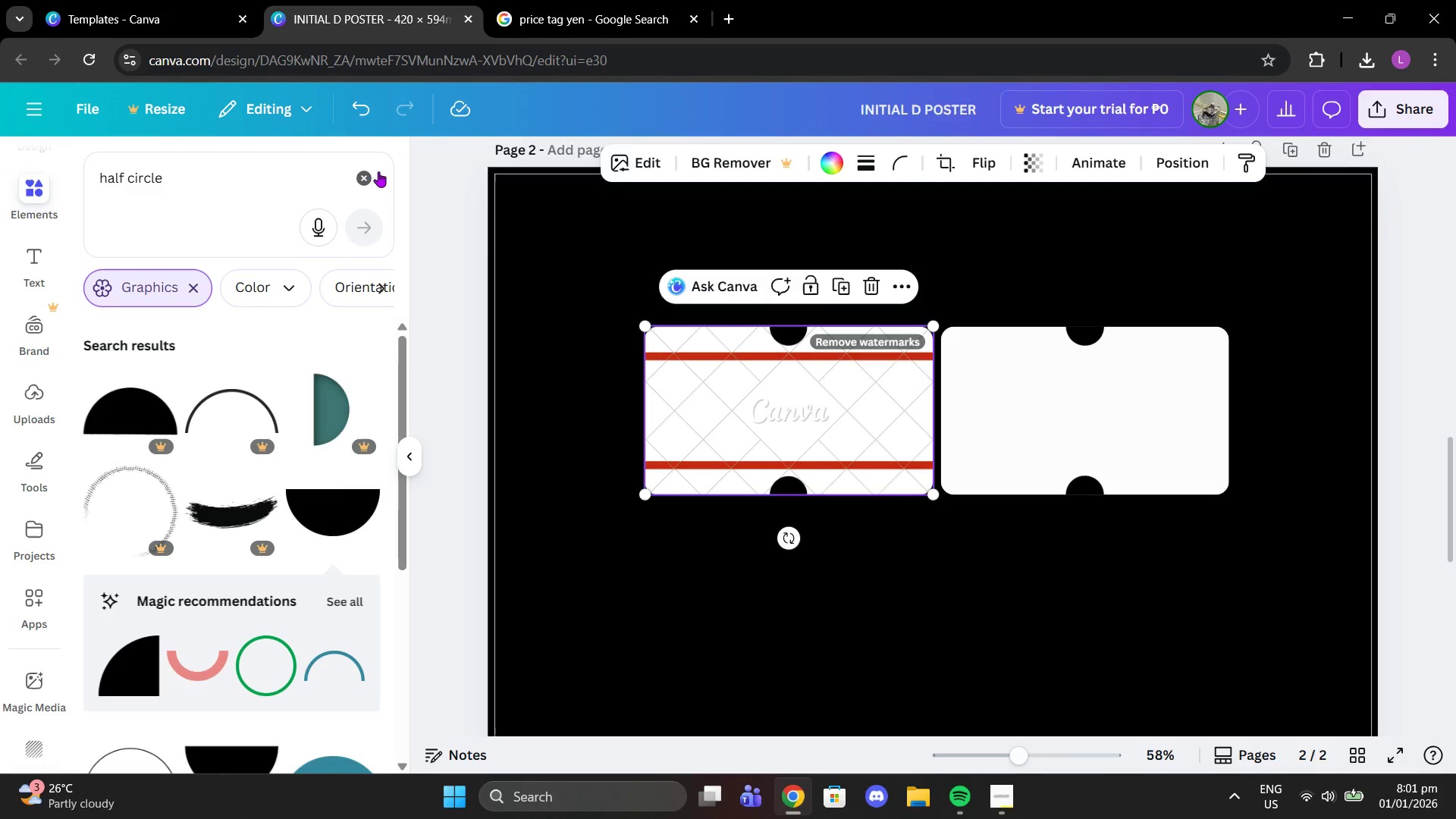 
left_click([356, 165])
 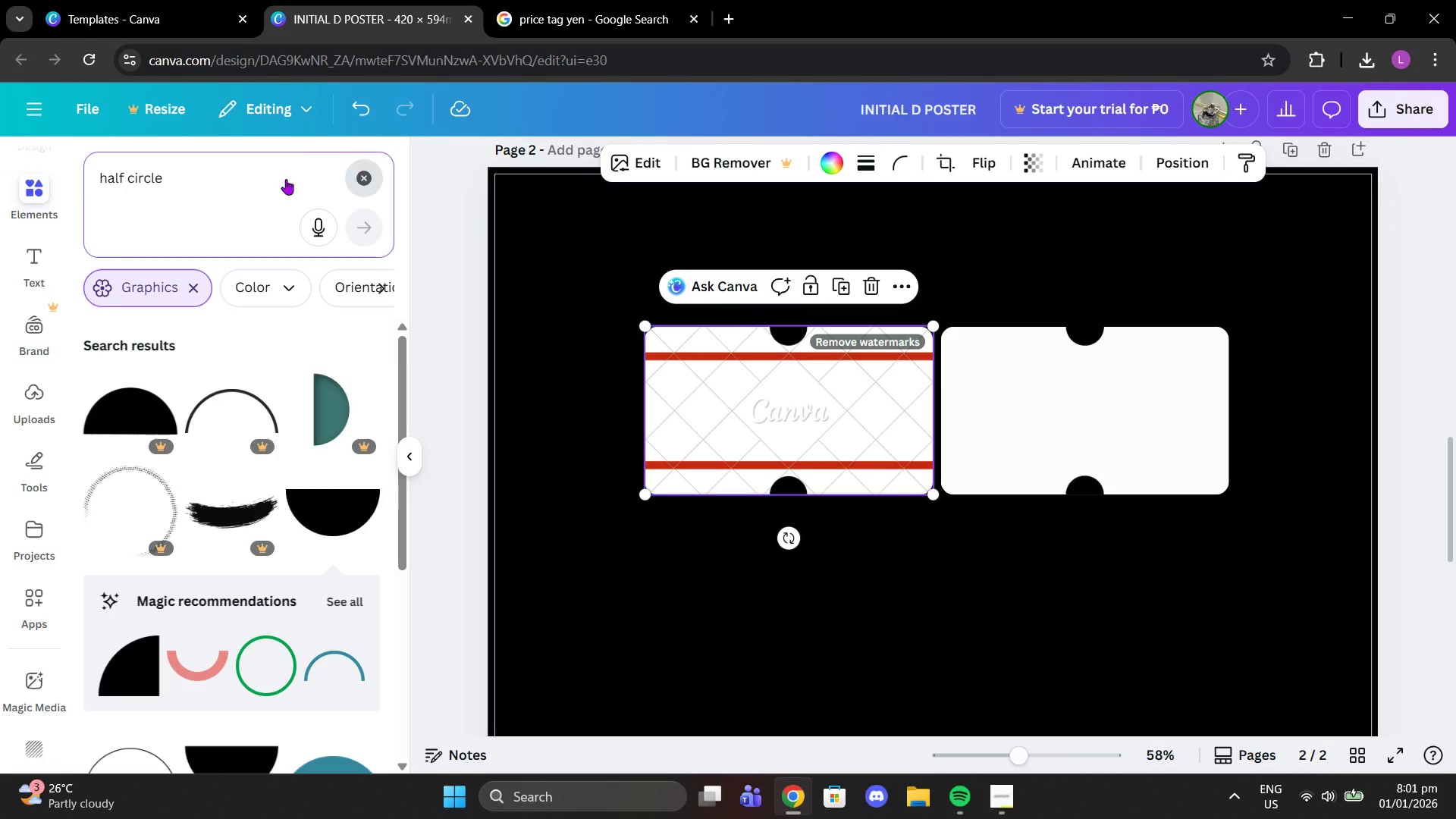 
left_click_drag(start_coordinate=[213, 190], to_coordinate=[206, 190])
 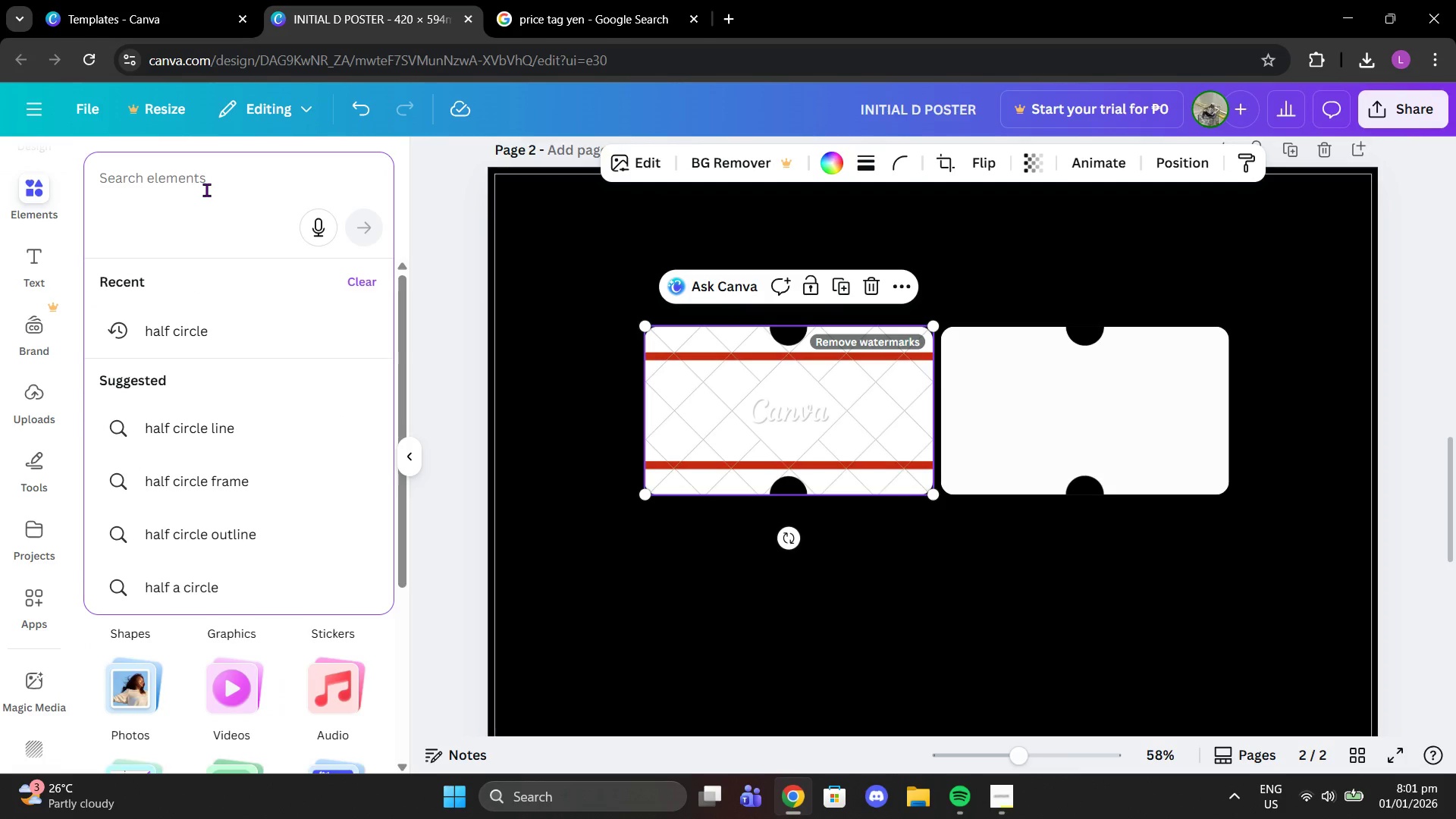 
type(line)
 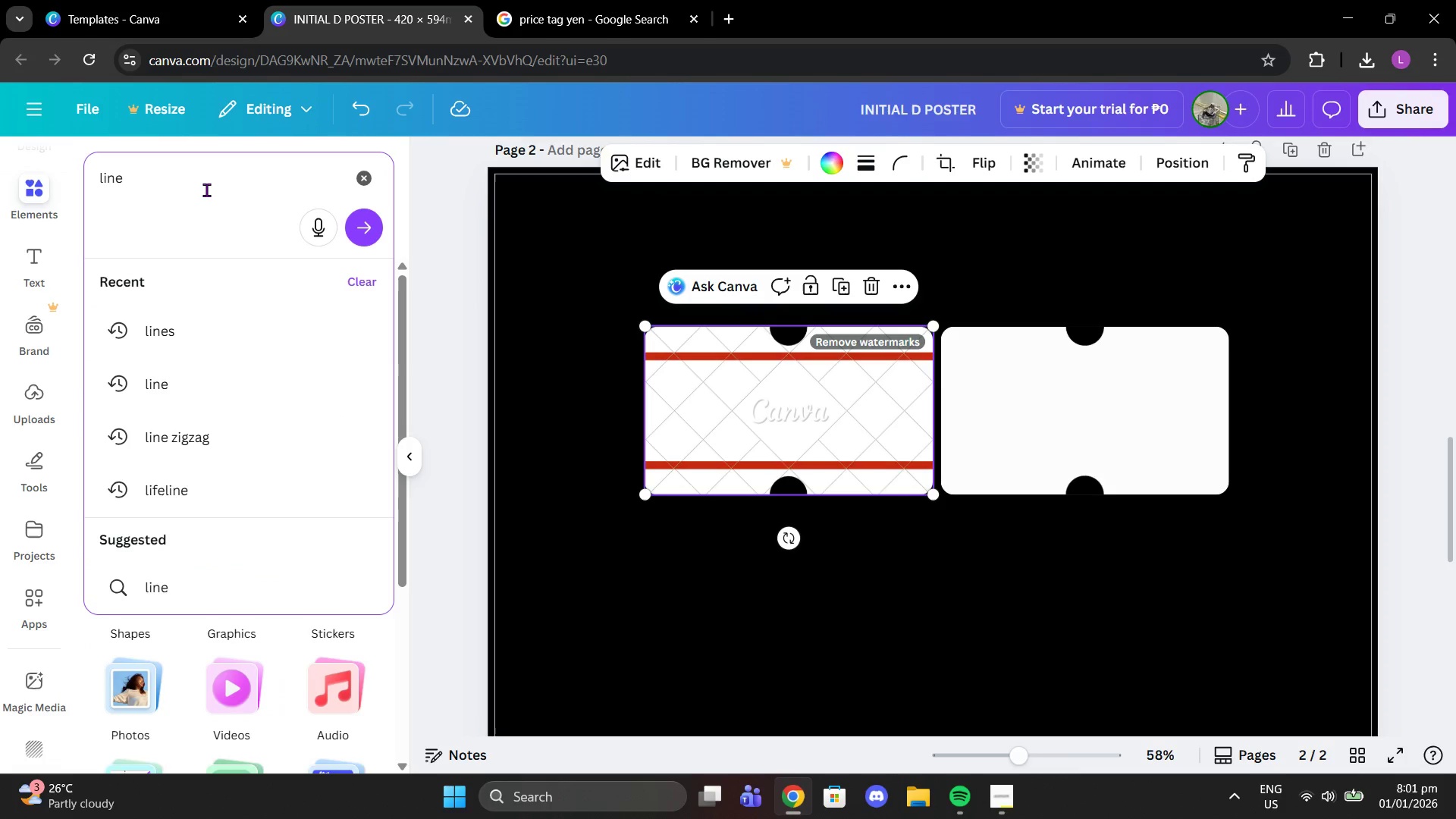 
key(Enter)
 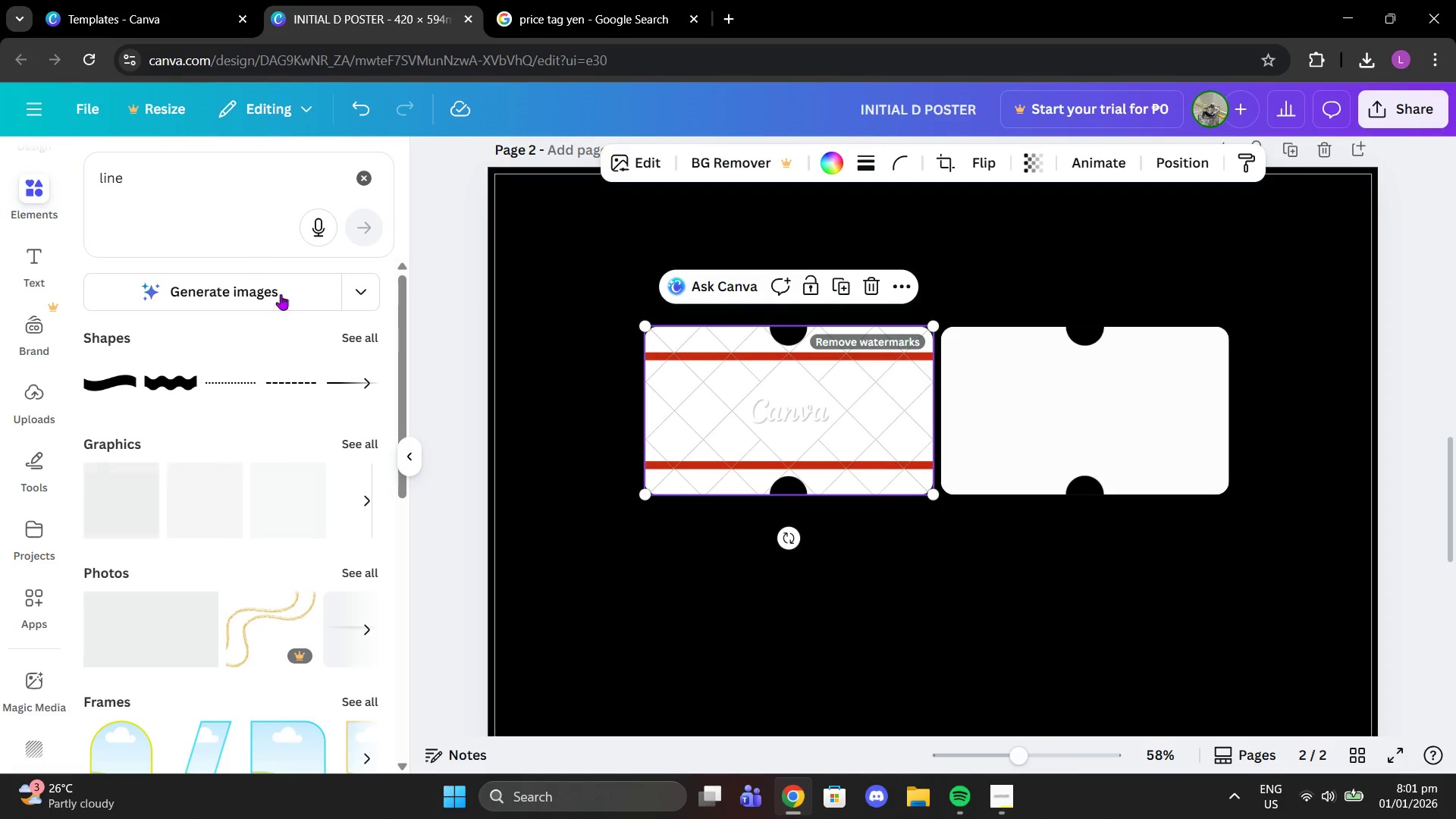 
left_click([353, 337])
 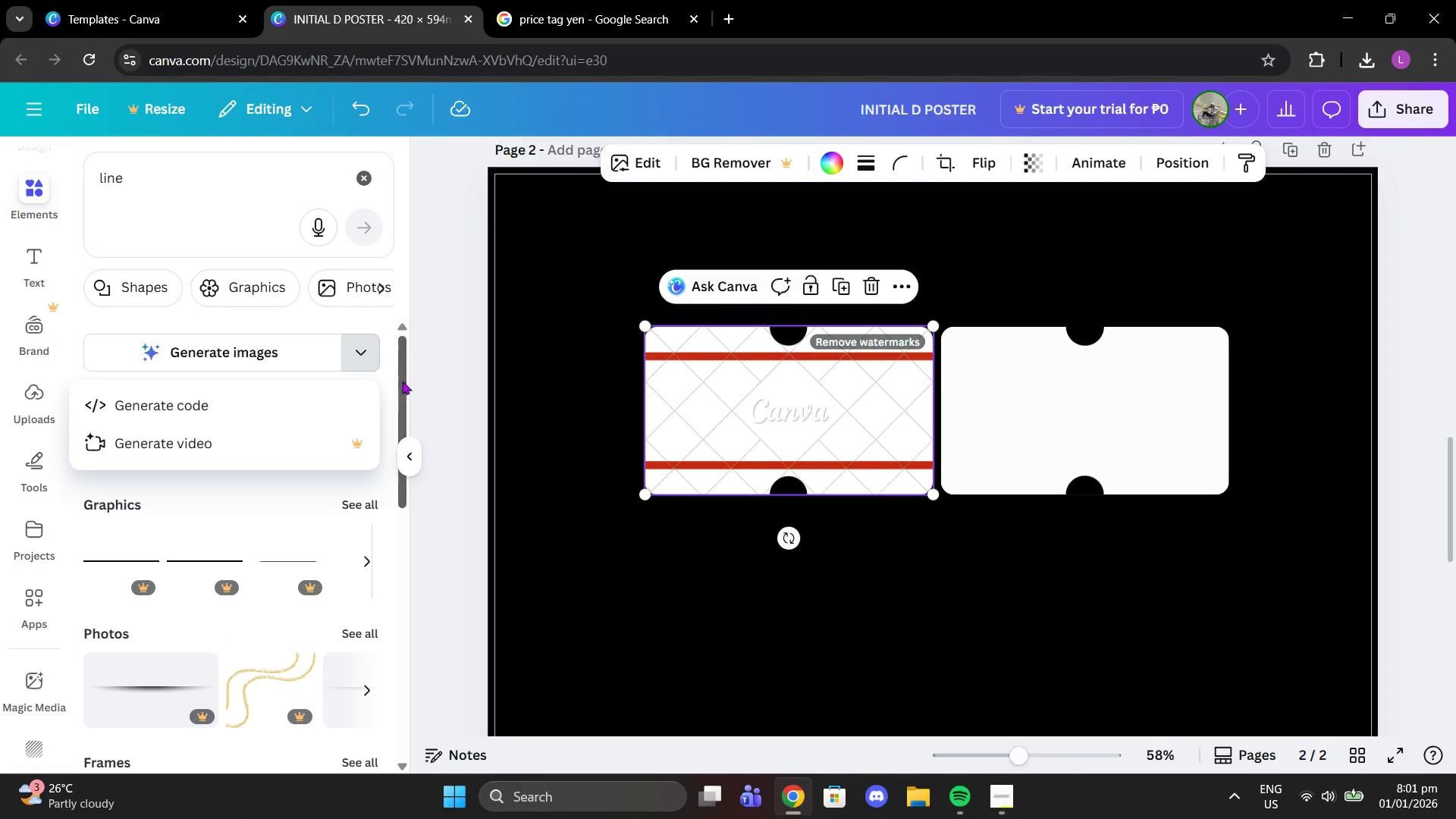 
left_click([380, 389])
 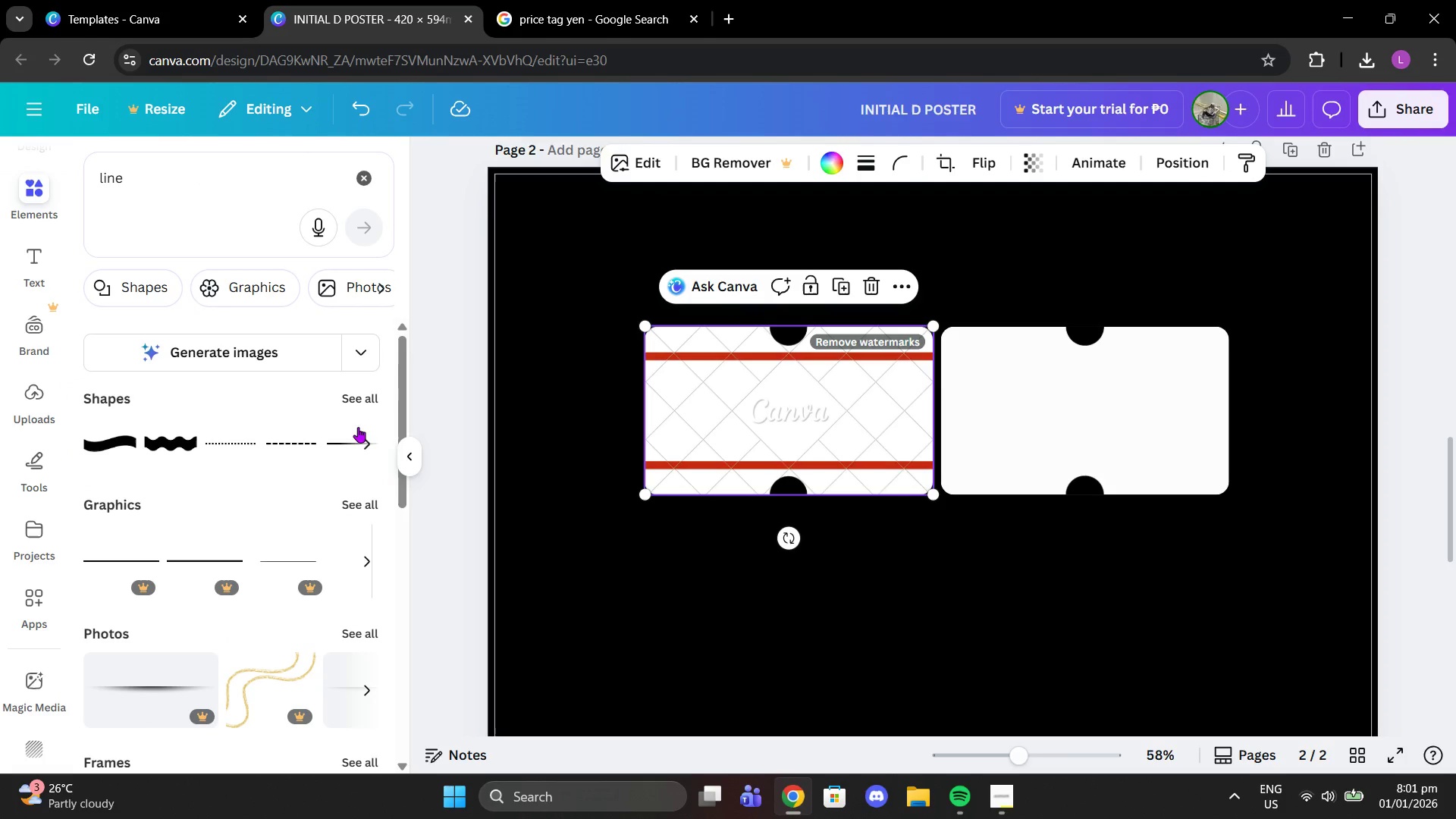 
left_click([350, 402])
 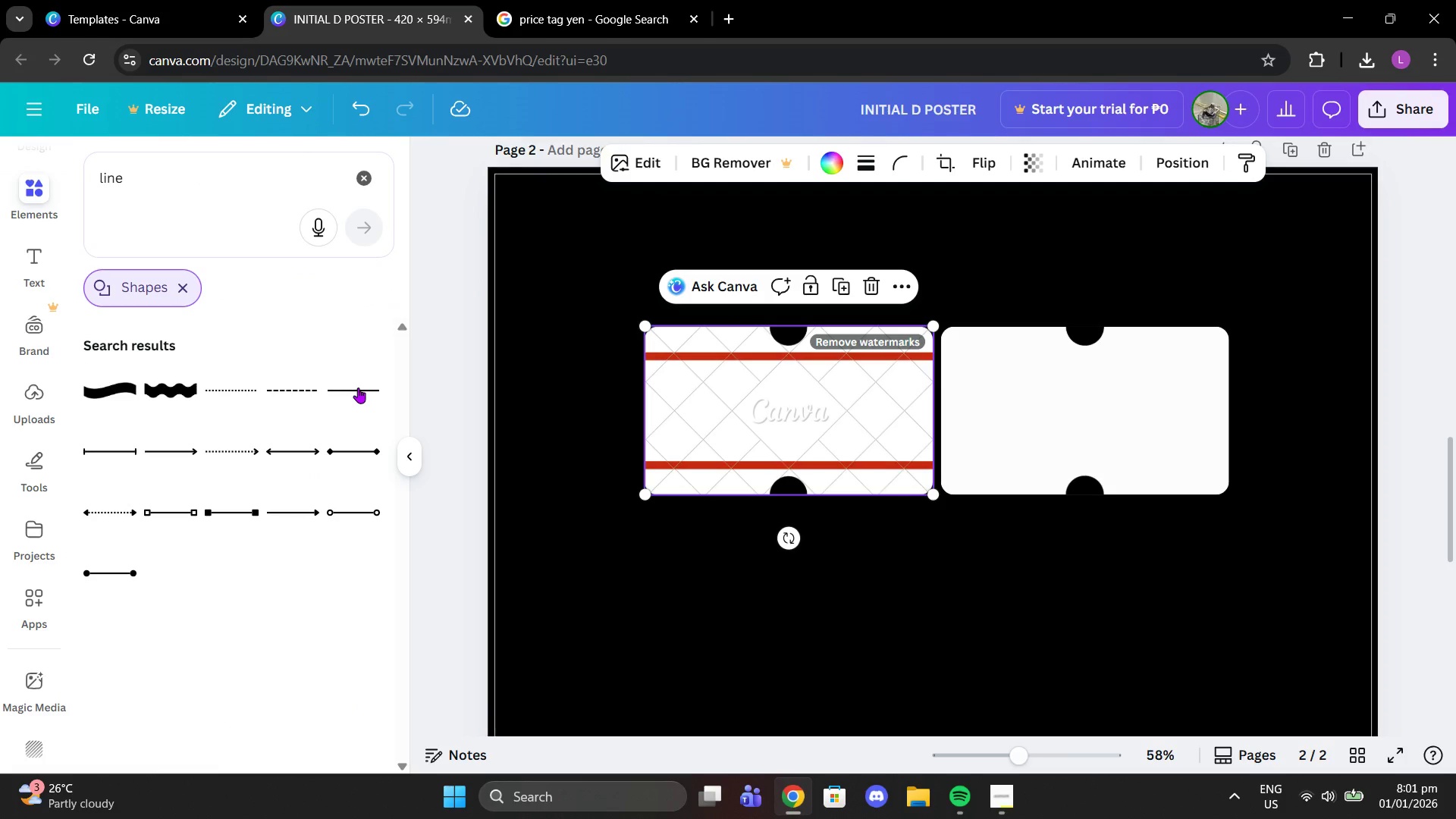 
left_click([358, 388])
 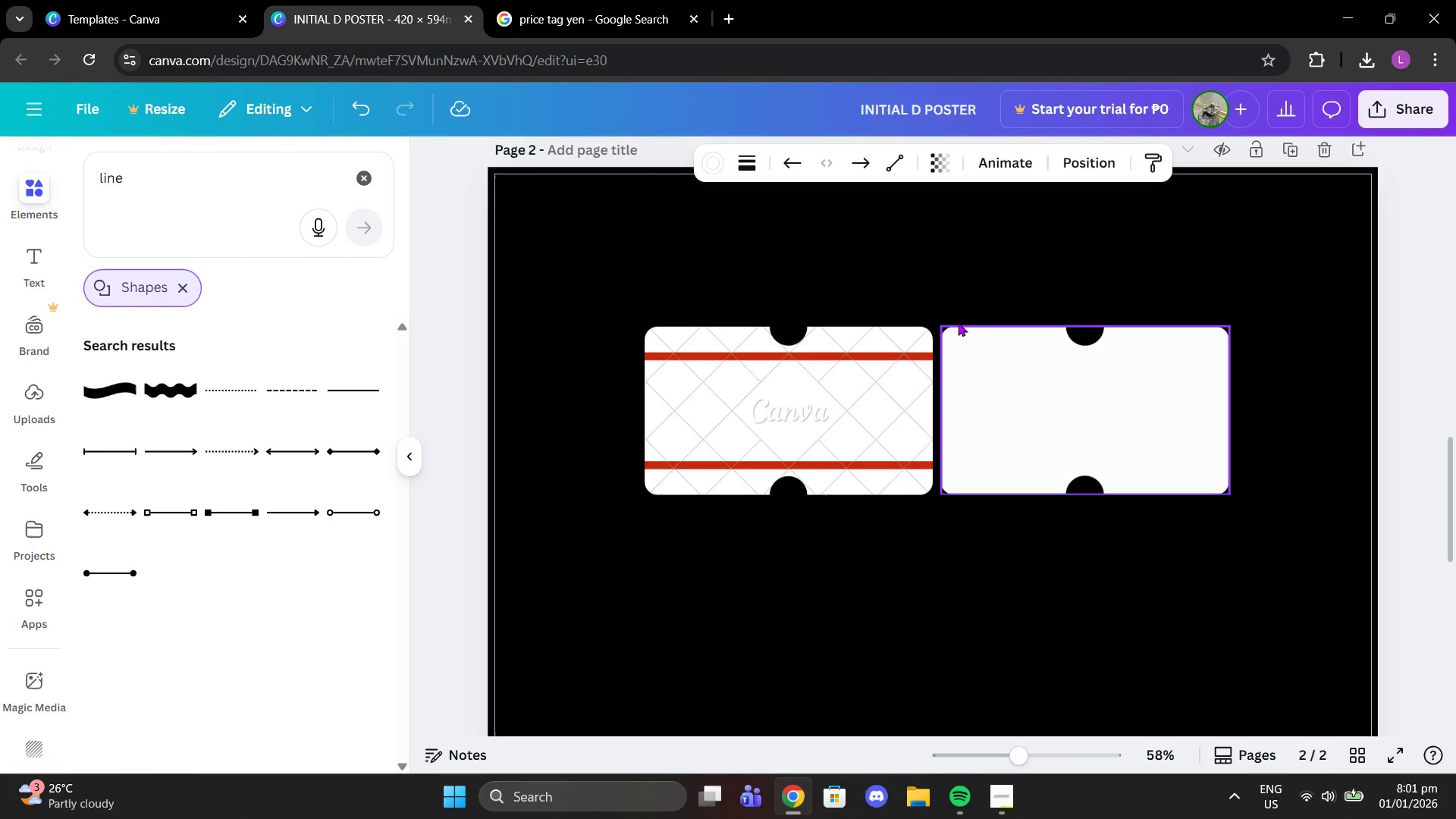 
scroll: coordinate [903, 495], scroll_direction: down, amount: 3.0
 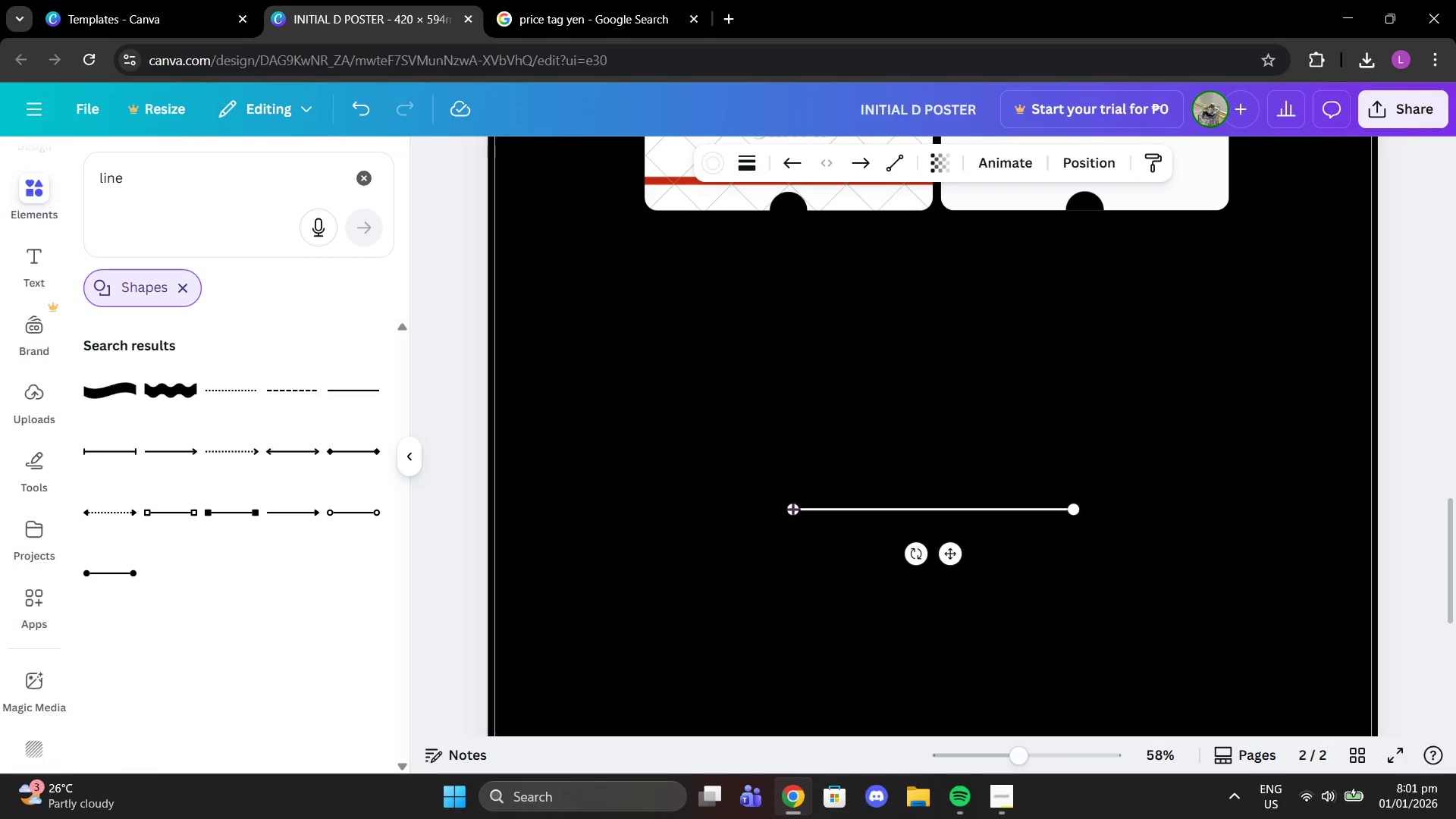 
left_click_drag(start_coordinate=[789, 507], to_coordinate=[937, 259])
 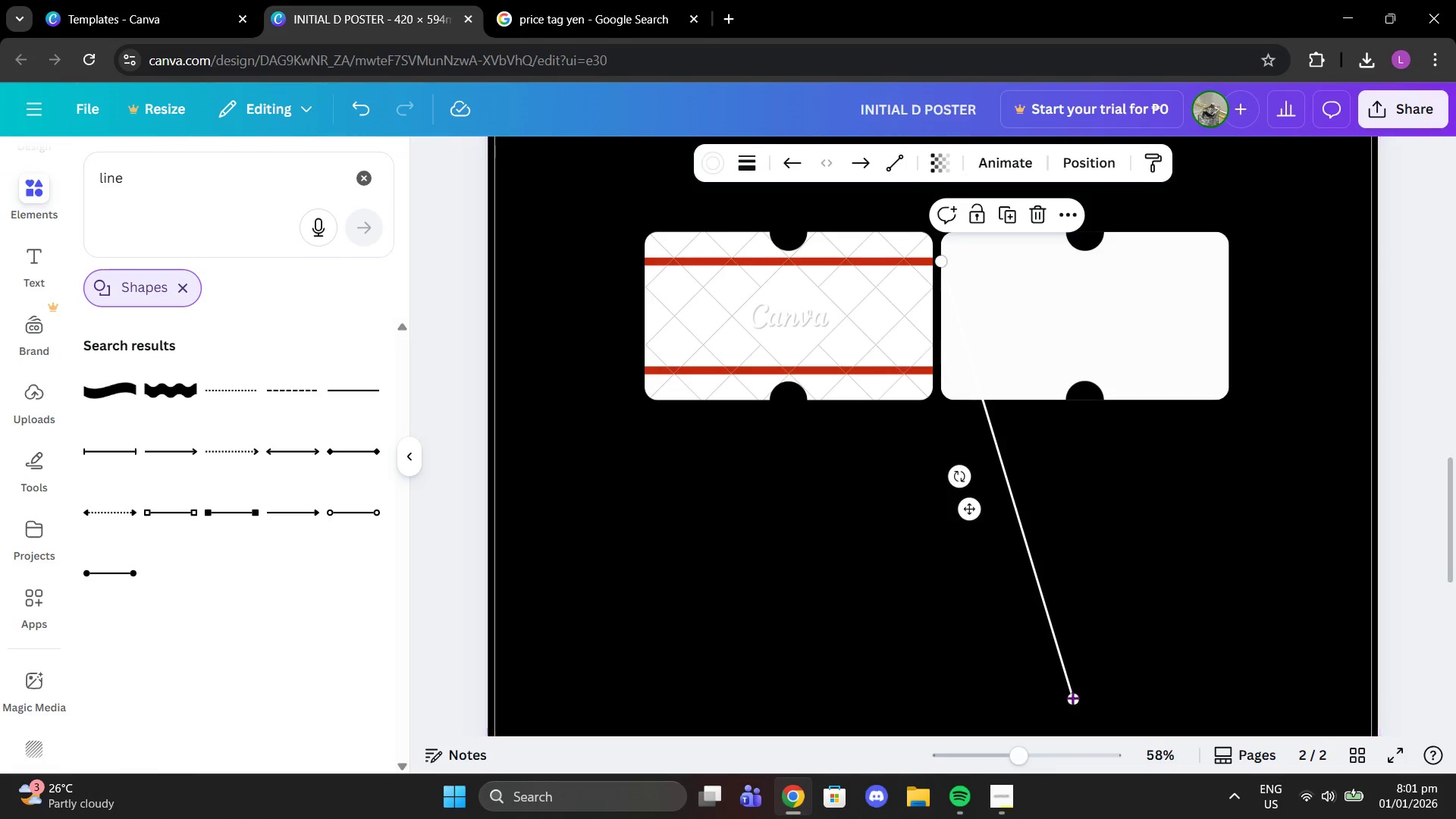 
scroll: coordinate [870, 287], scroll_direction: up, amount: 2.0
 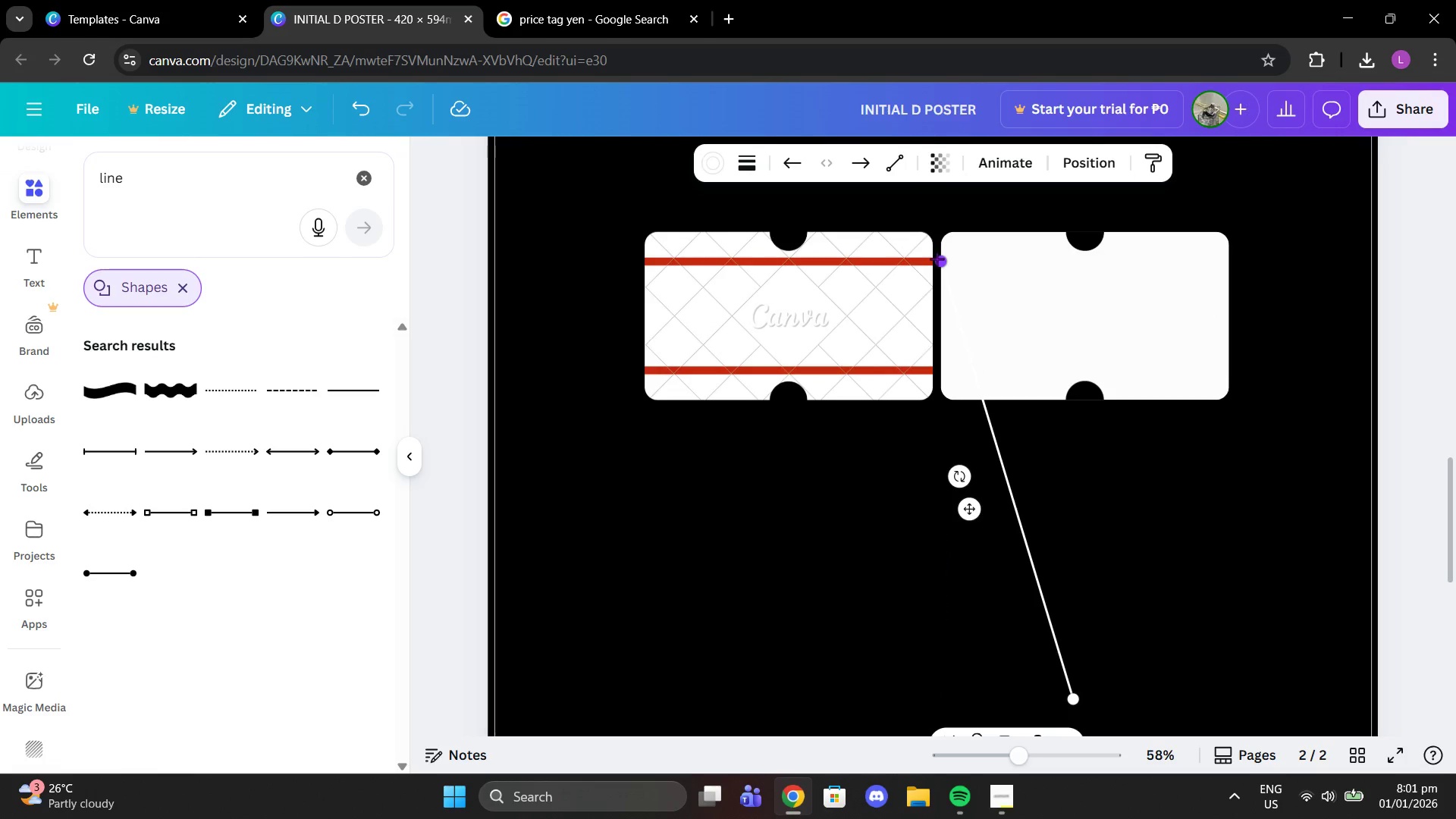 
left_click_drag(start_coordinate=[1072, 698], to_coordinate=[1225, 266])
 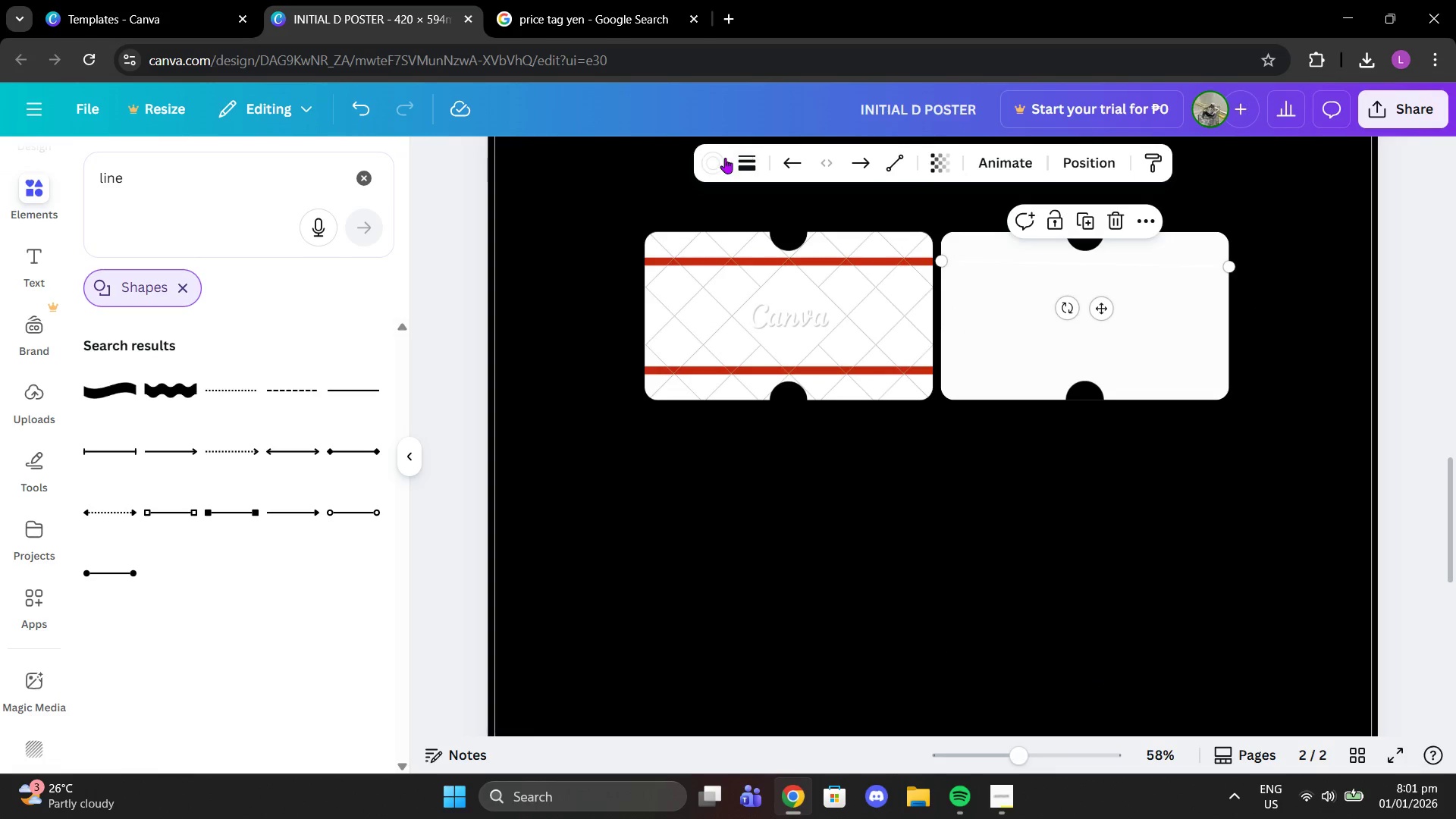 
left_click([717, 160])
 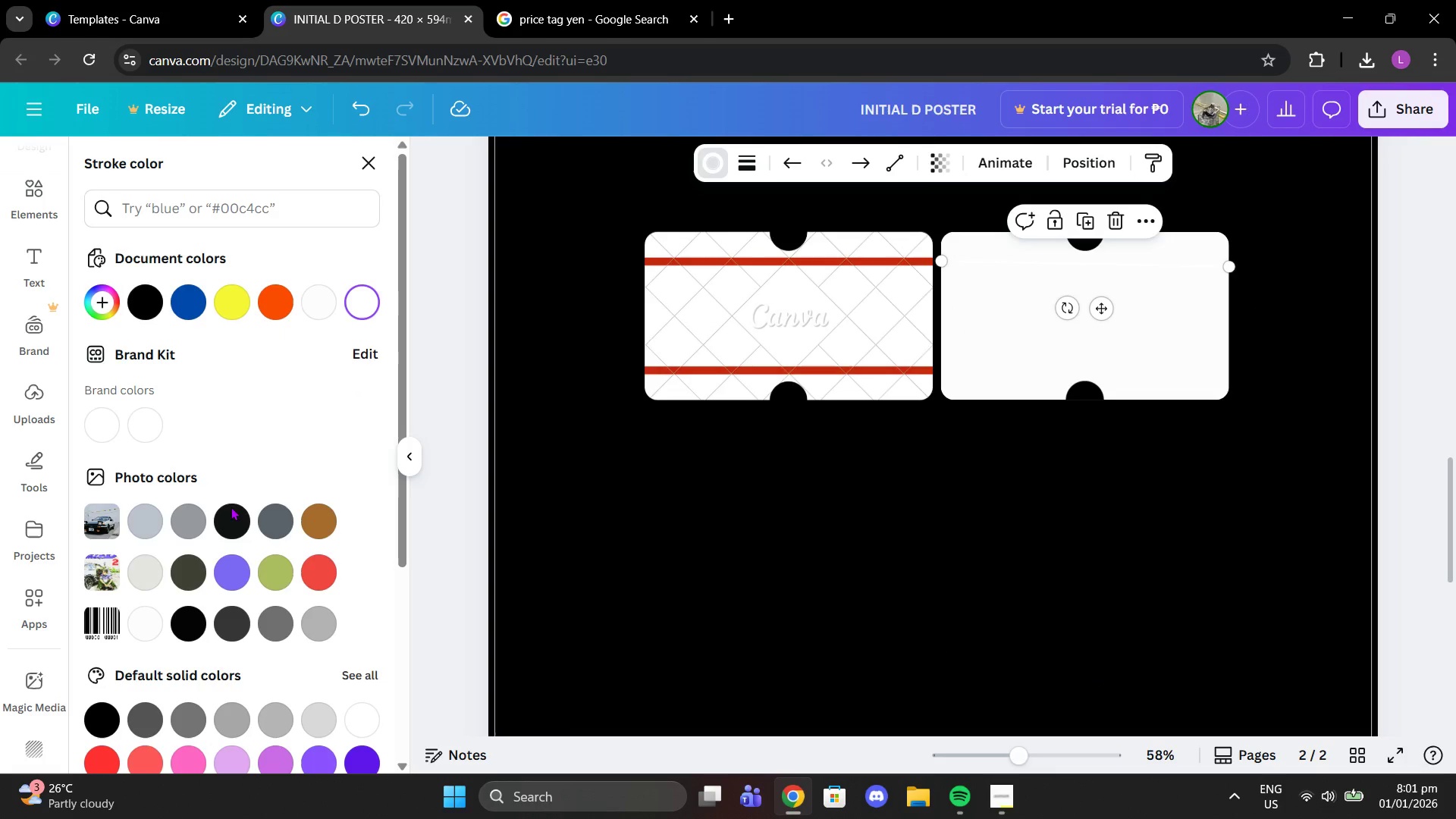 
scroll: coordinate [286, 588], scroll_direction: down, amount: 1.0
 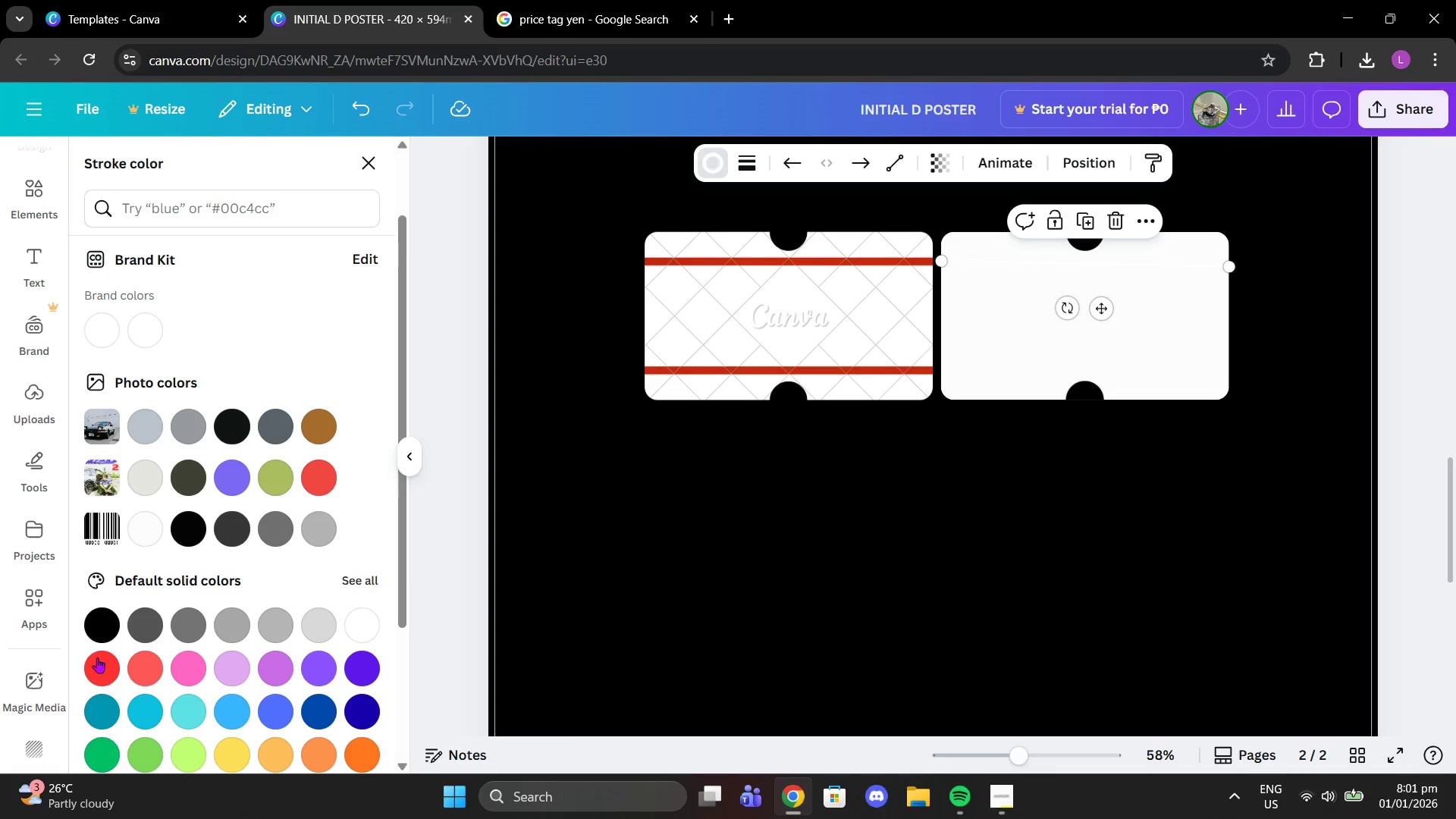 
left_click([93, 655])
 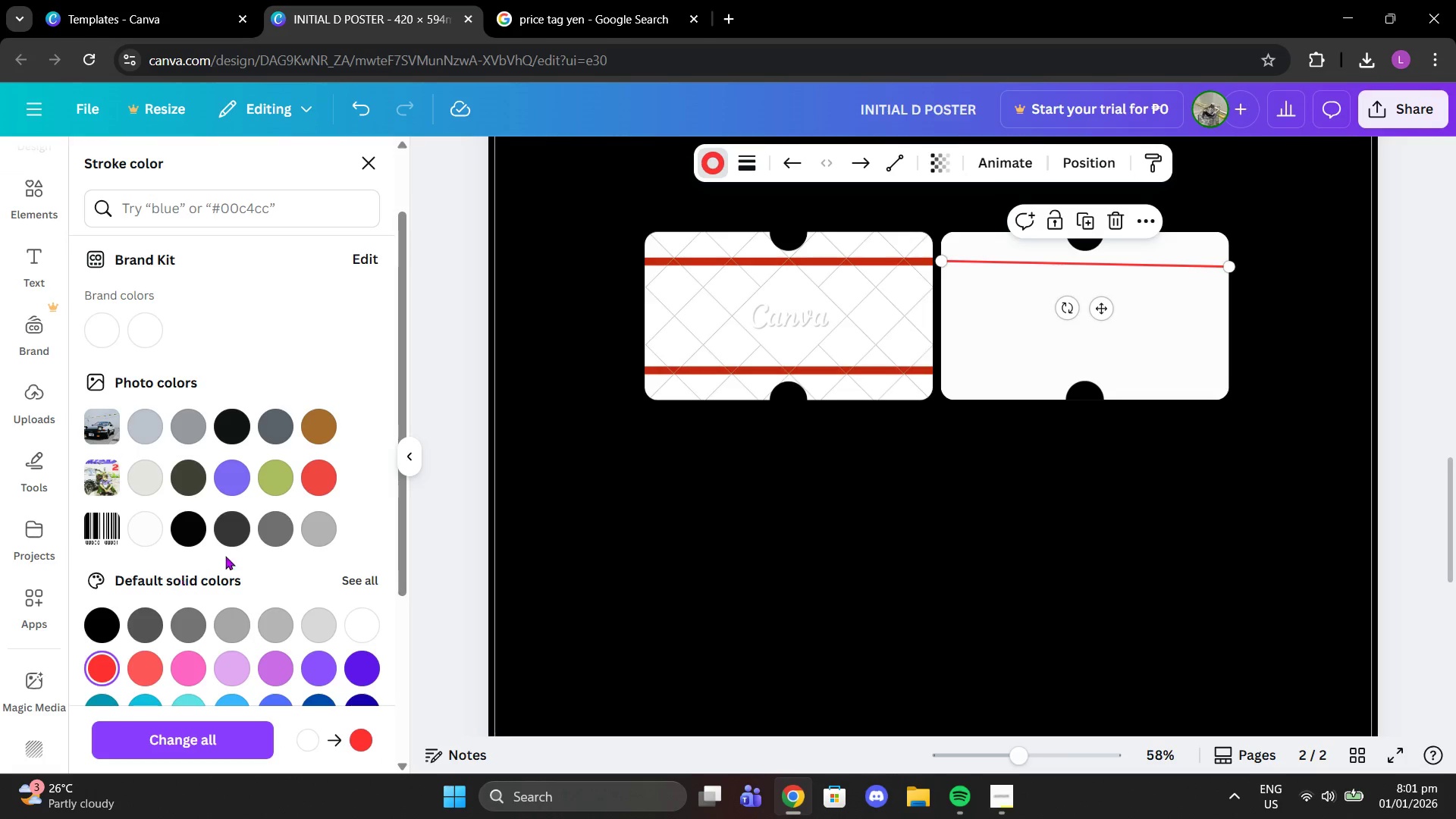 
scroll: coordinate [270, 544], scroll_direction: up, amount: 2.0
 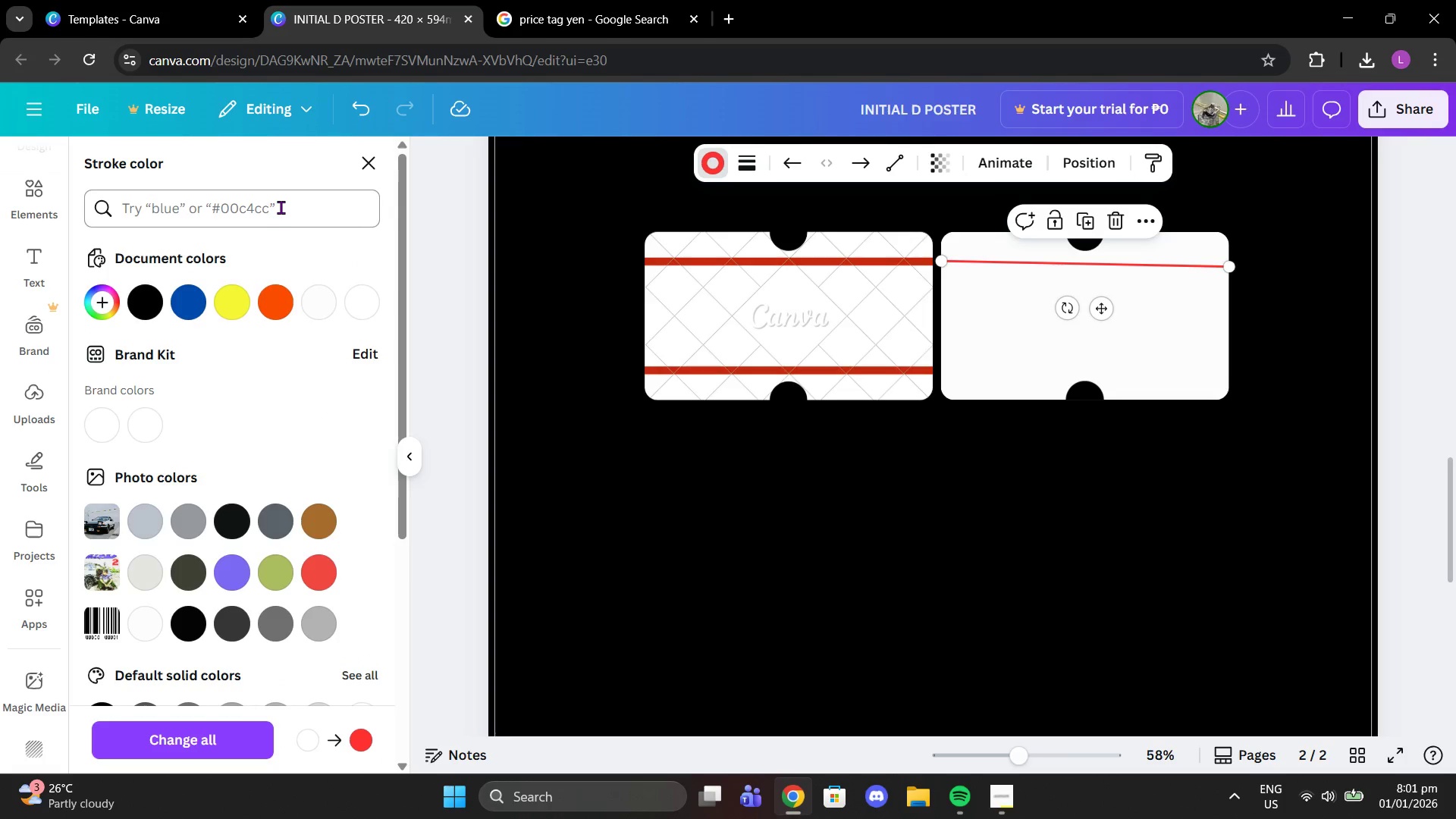 
left_click([281, 206])
 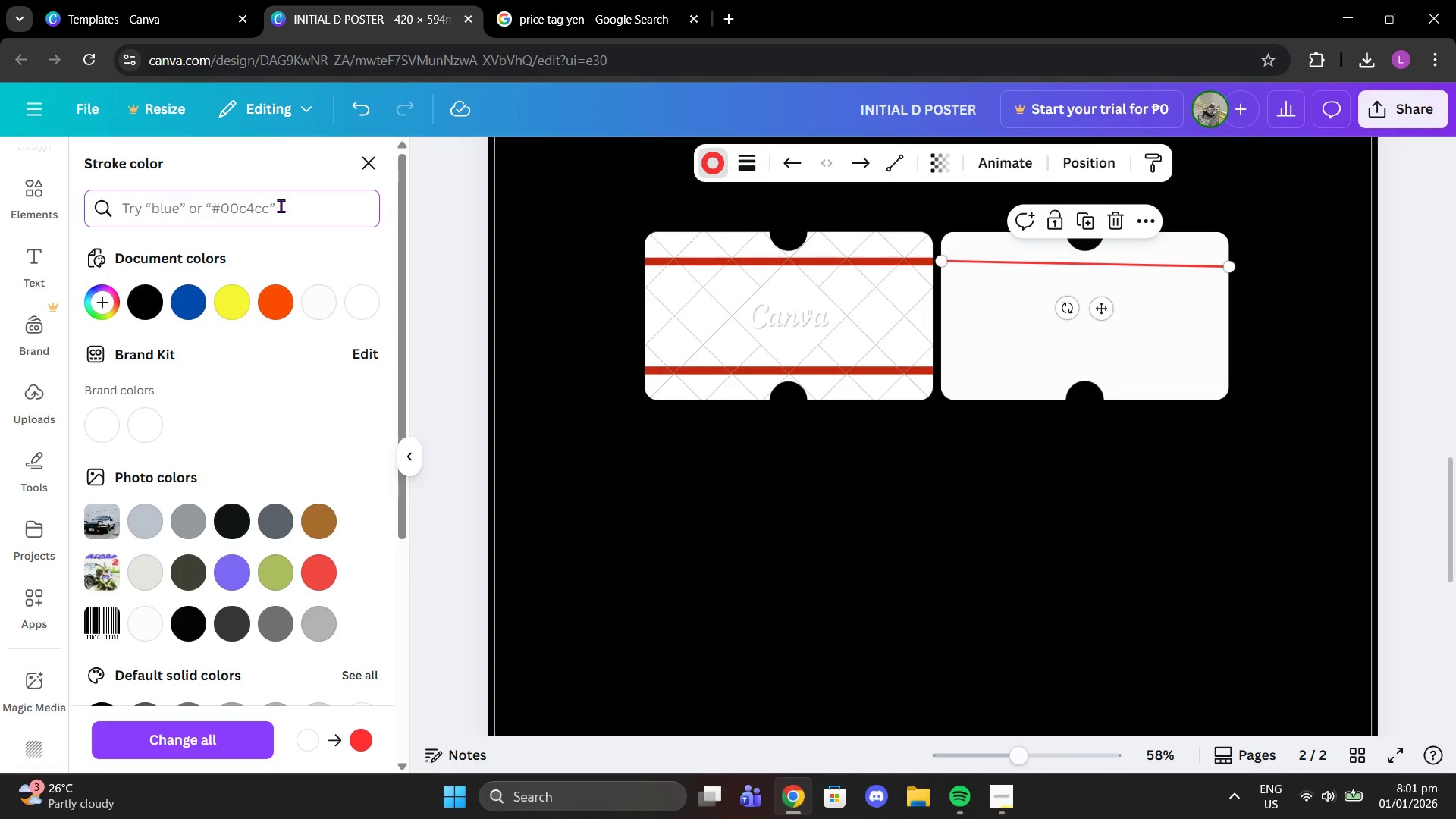 
type(red)
 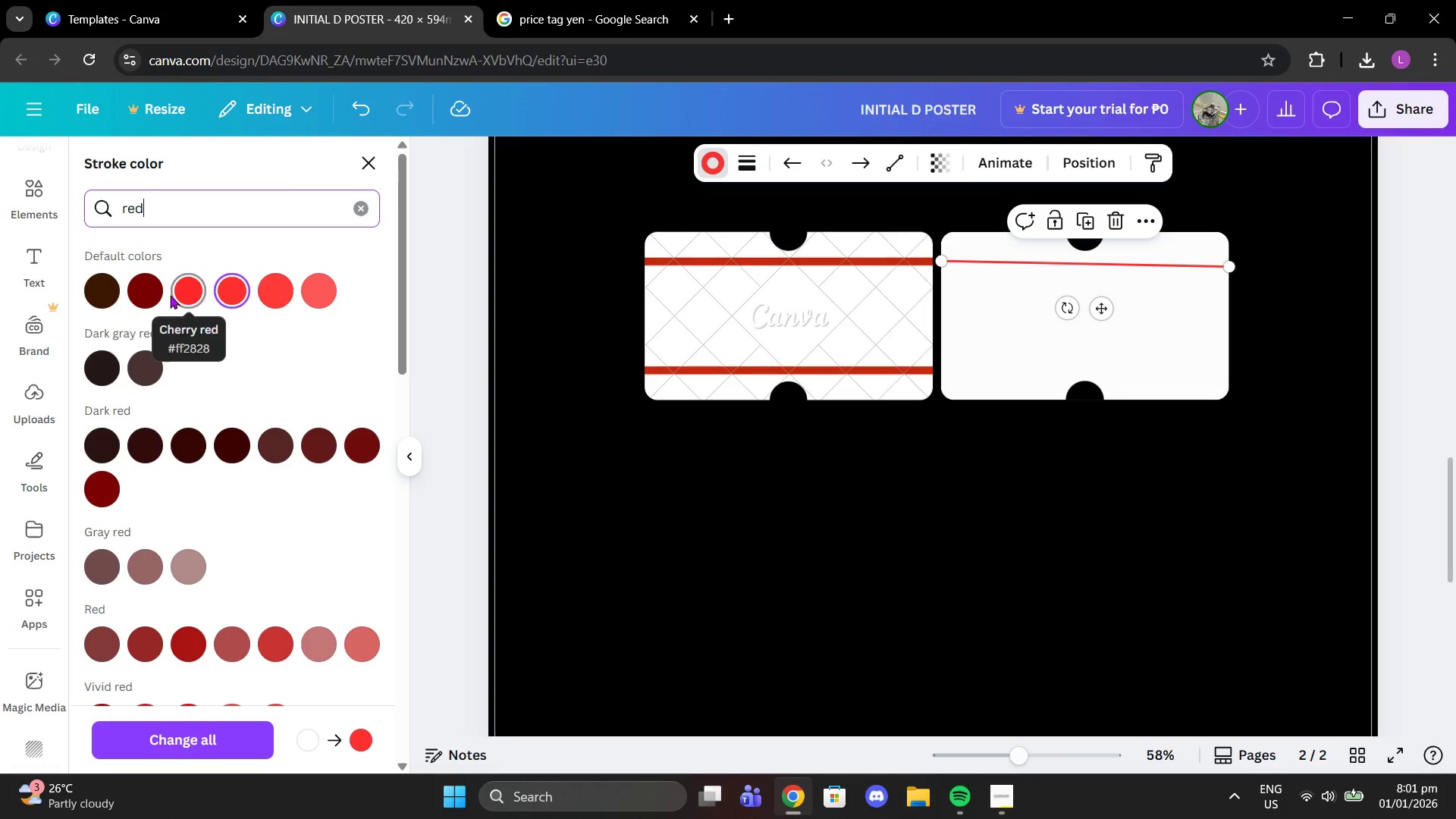 
left_click([193, 290])
 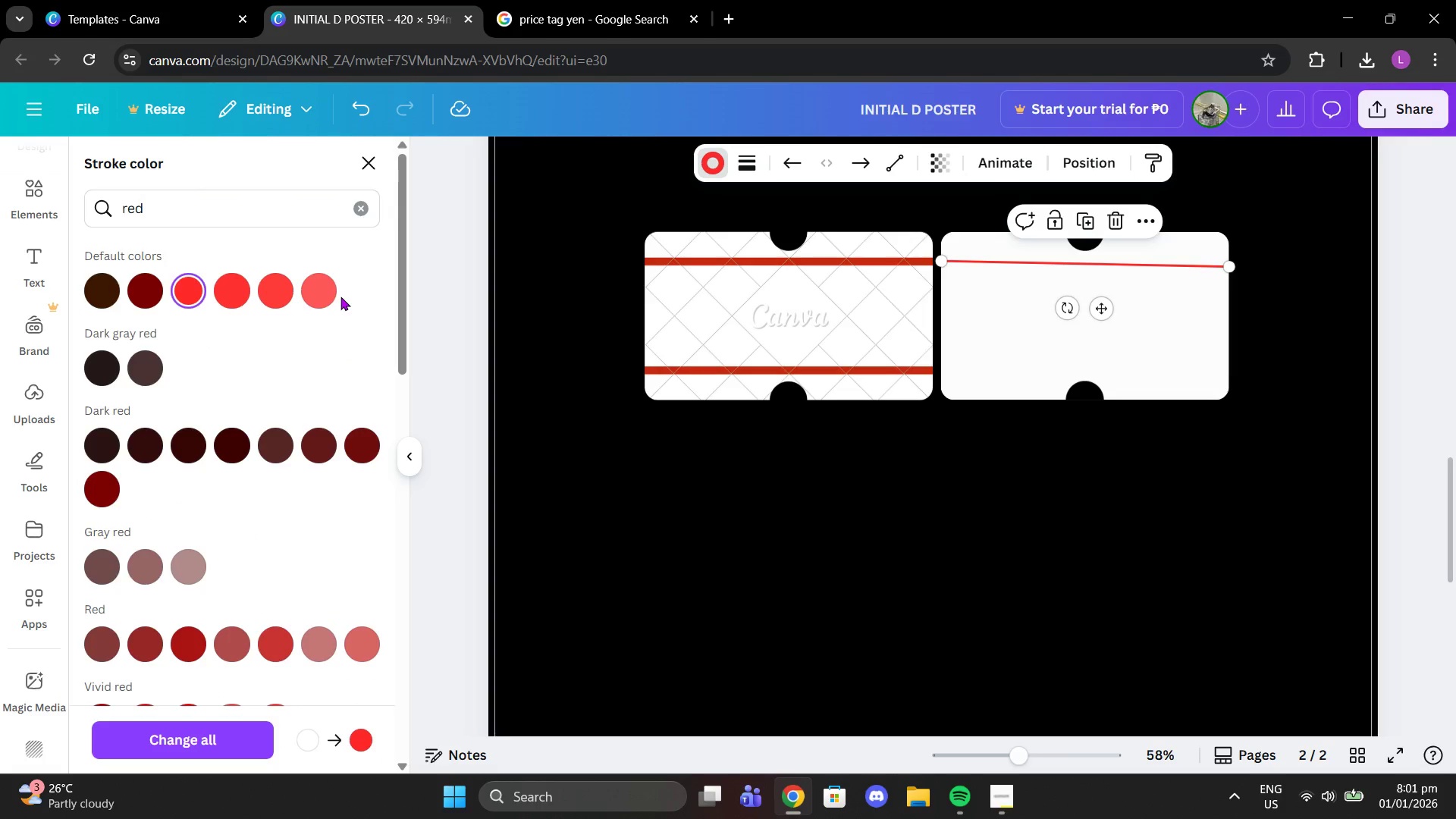 
left_click([319, 290])
 